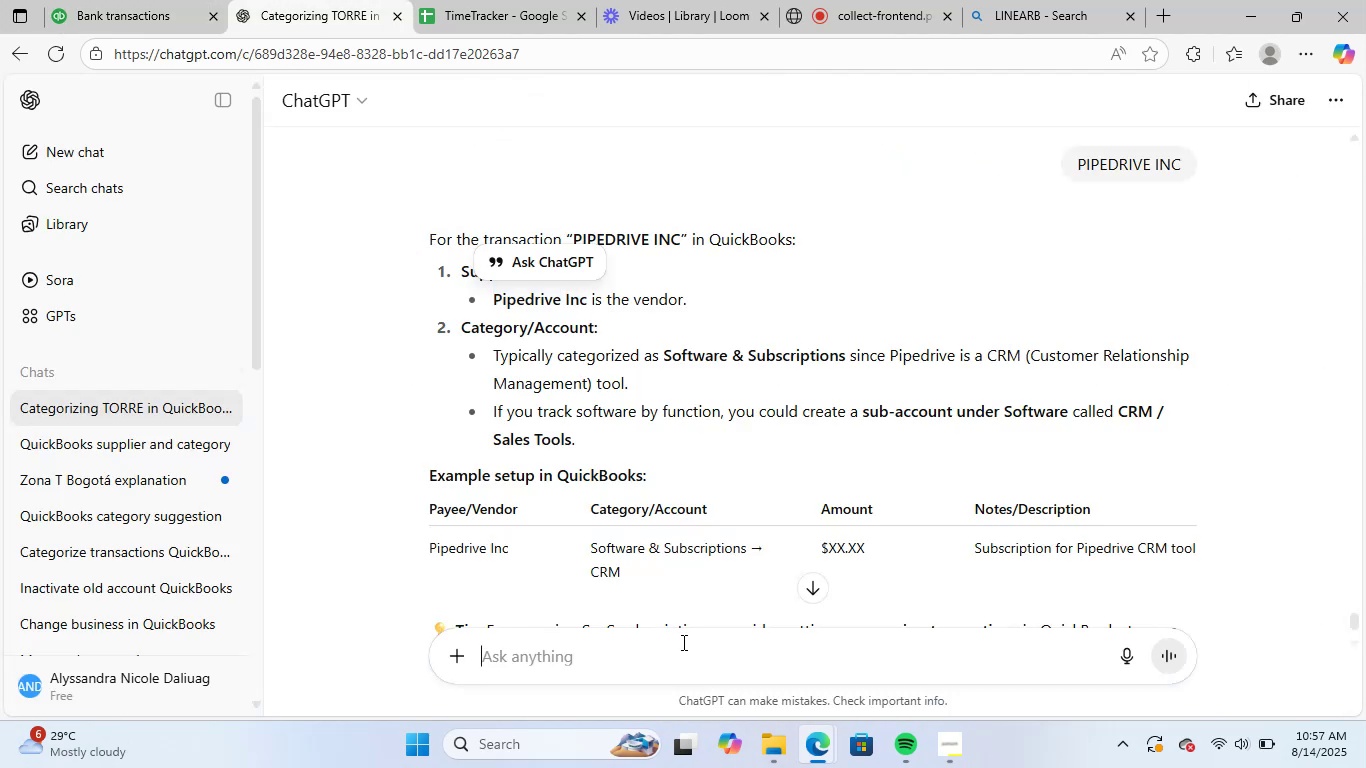 
key(NumpadEnter)
 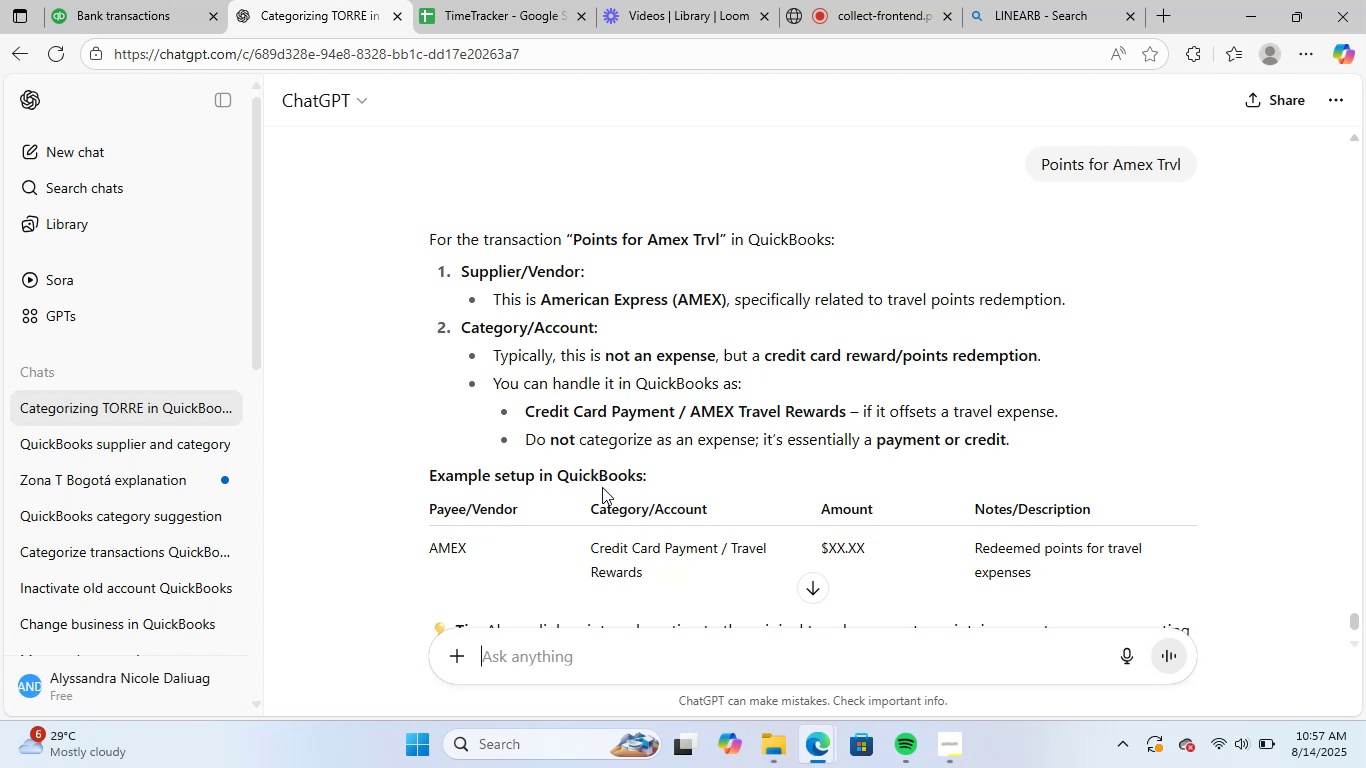 
wait(16.63)
 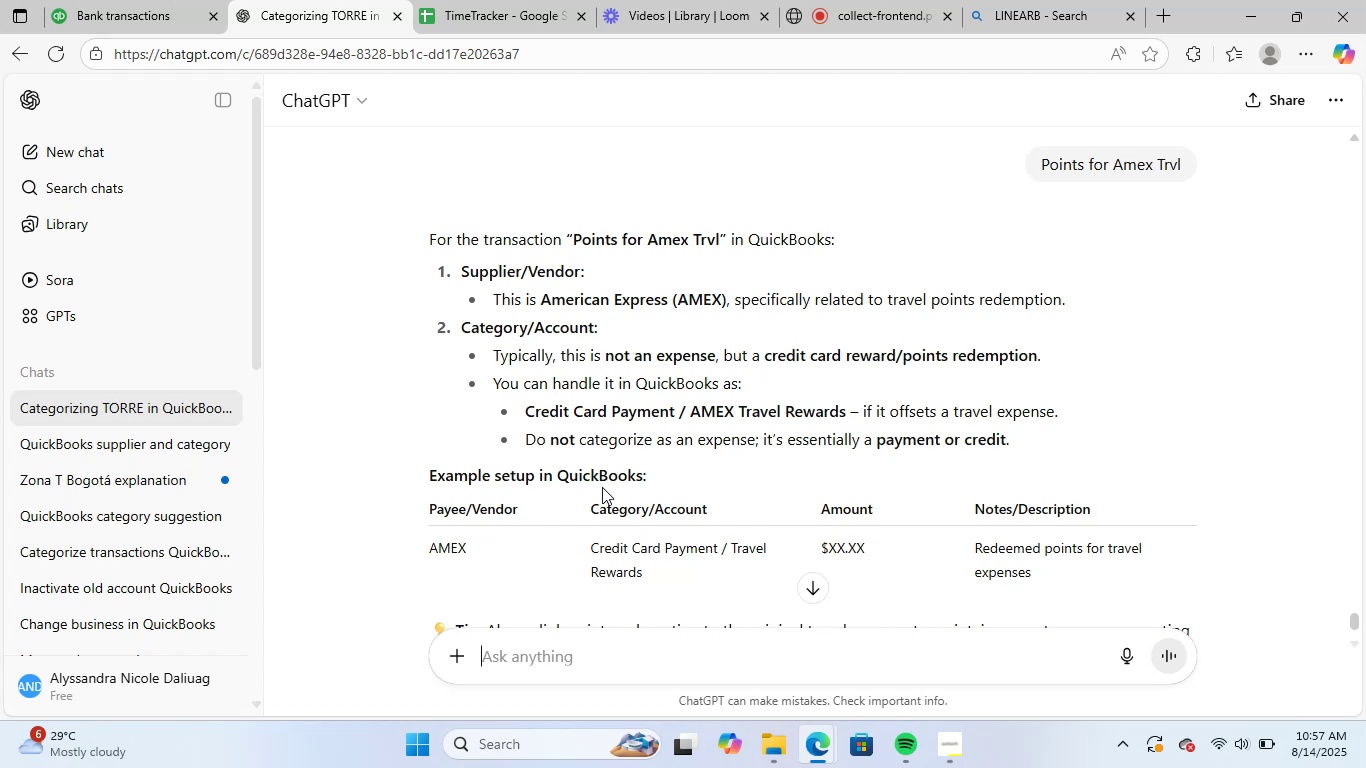 
scroll: coordinate [747, 543], scroll_direction: down, amount: 1.0
 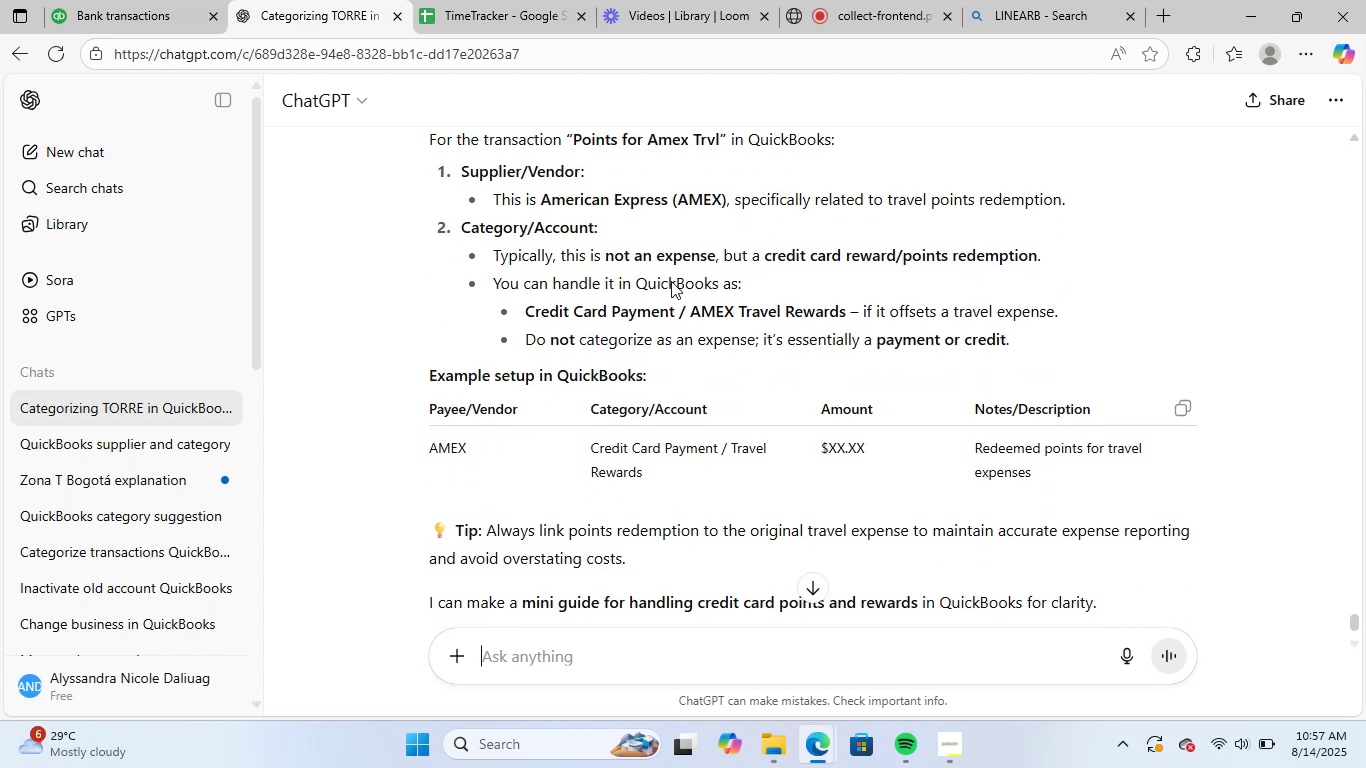 
wait(5.22)
 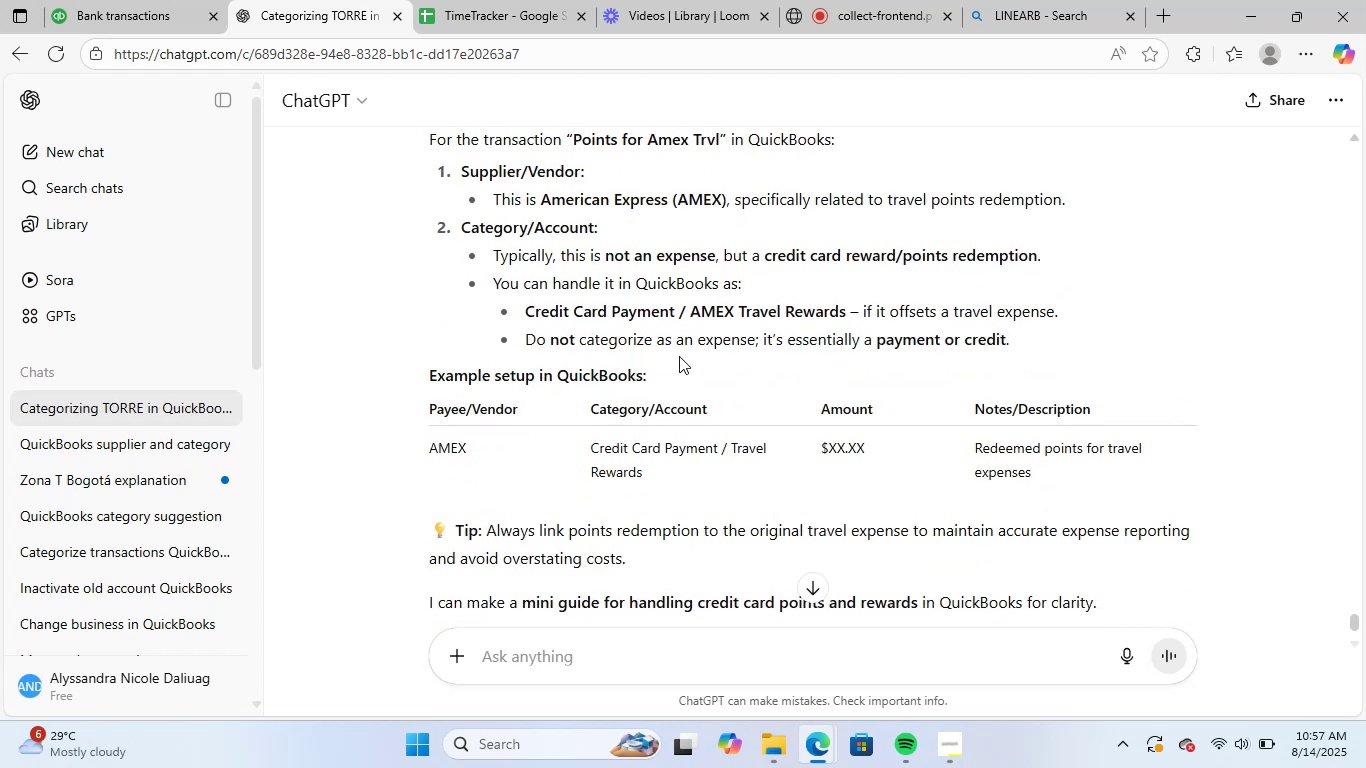 
scroll: coordinate [567, 494], scroll_direction: up, amount: 1.0
 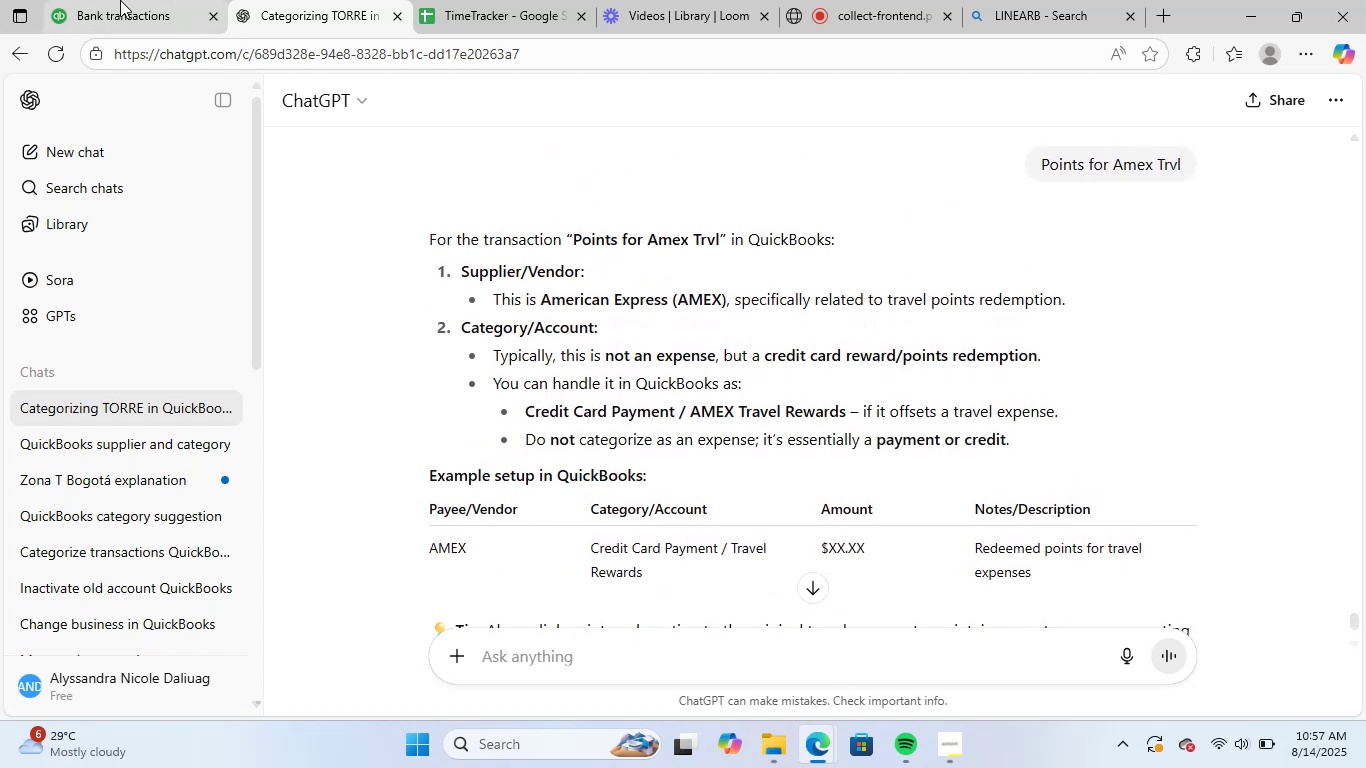 
left_click([120, 0])
 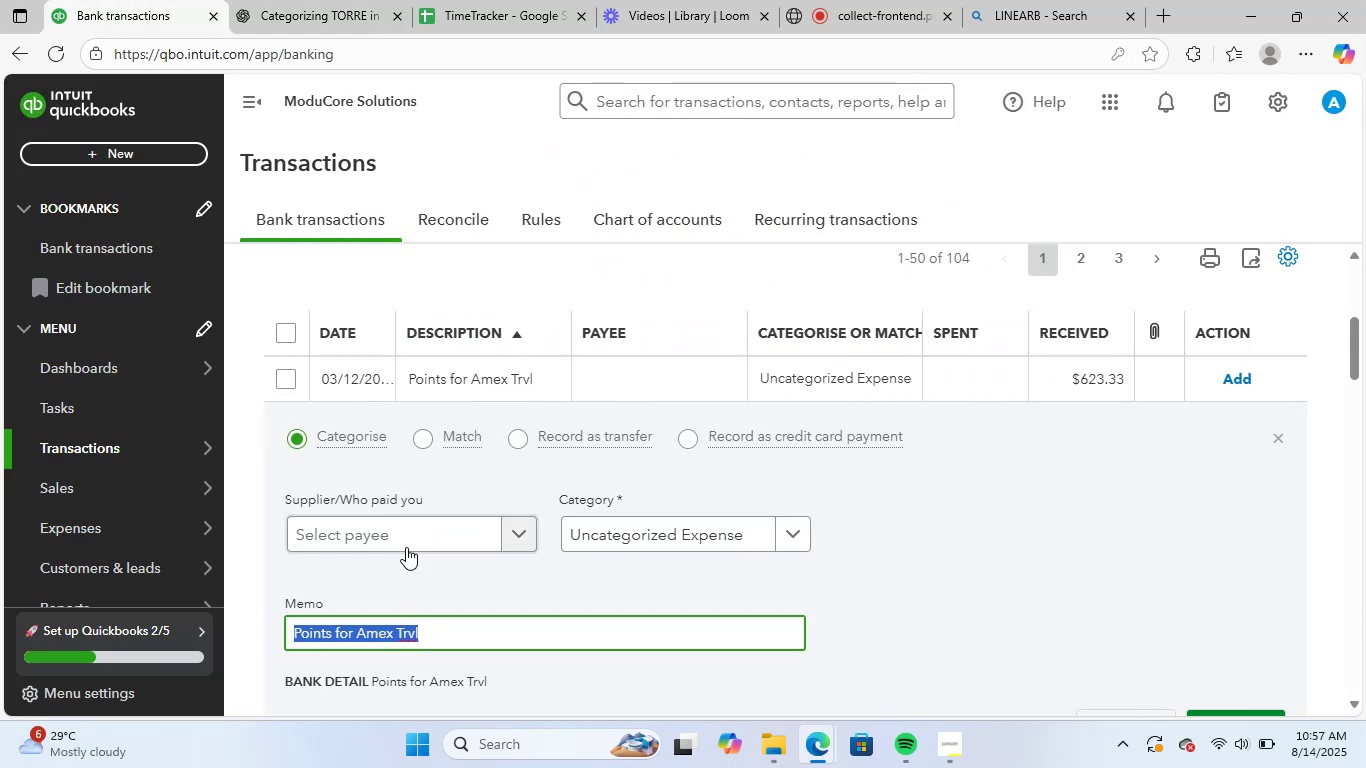 
left_click([417, 524])
 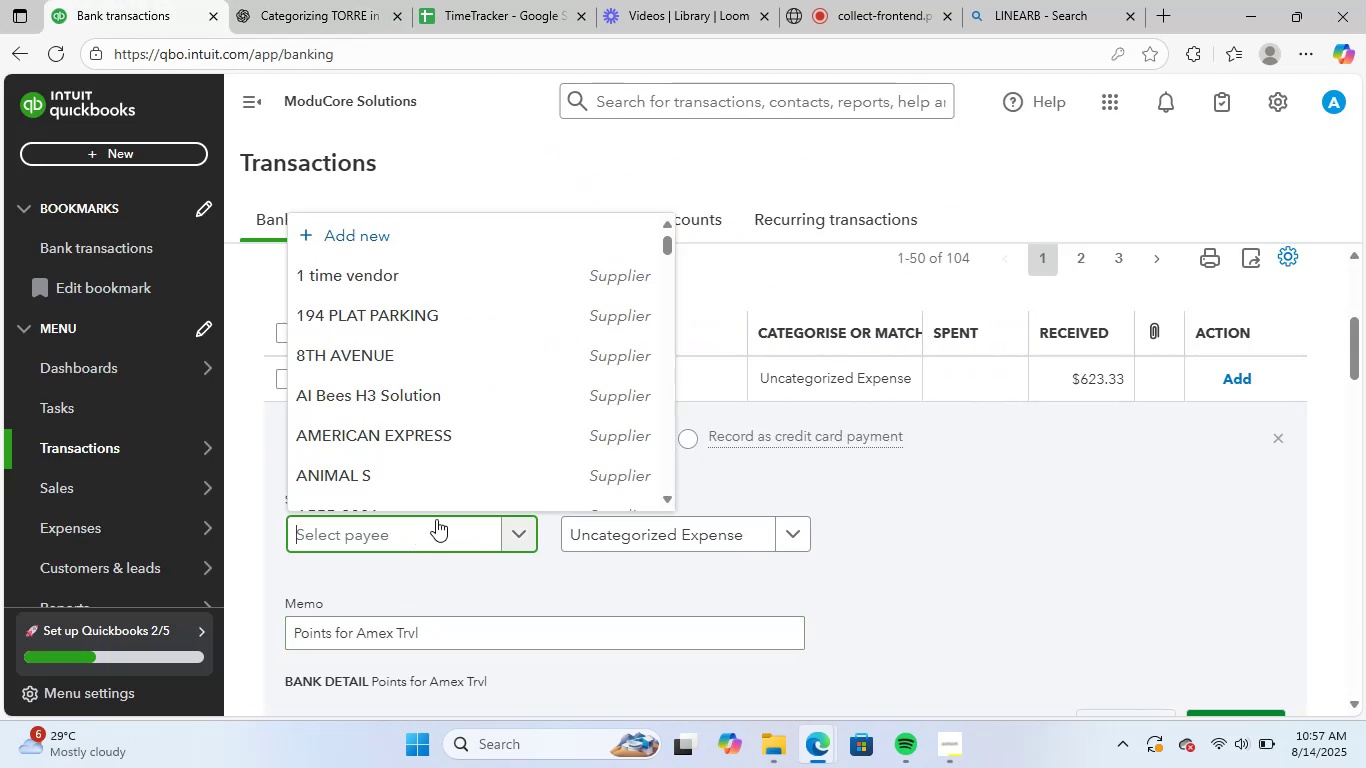 
type(am)
 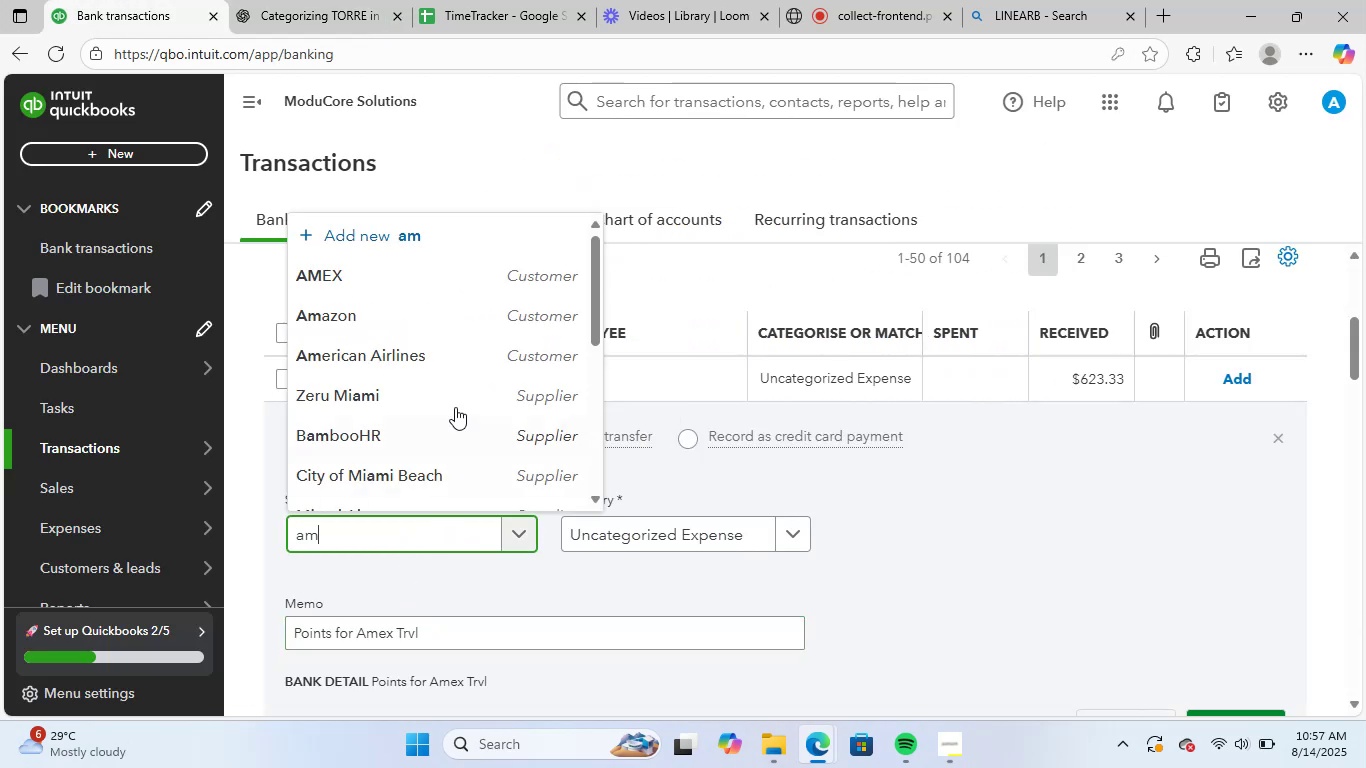 
left_click([449, 263])
 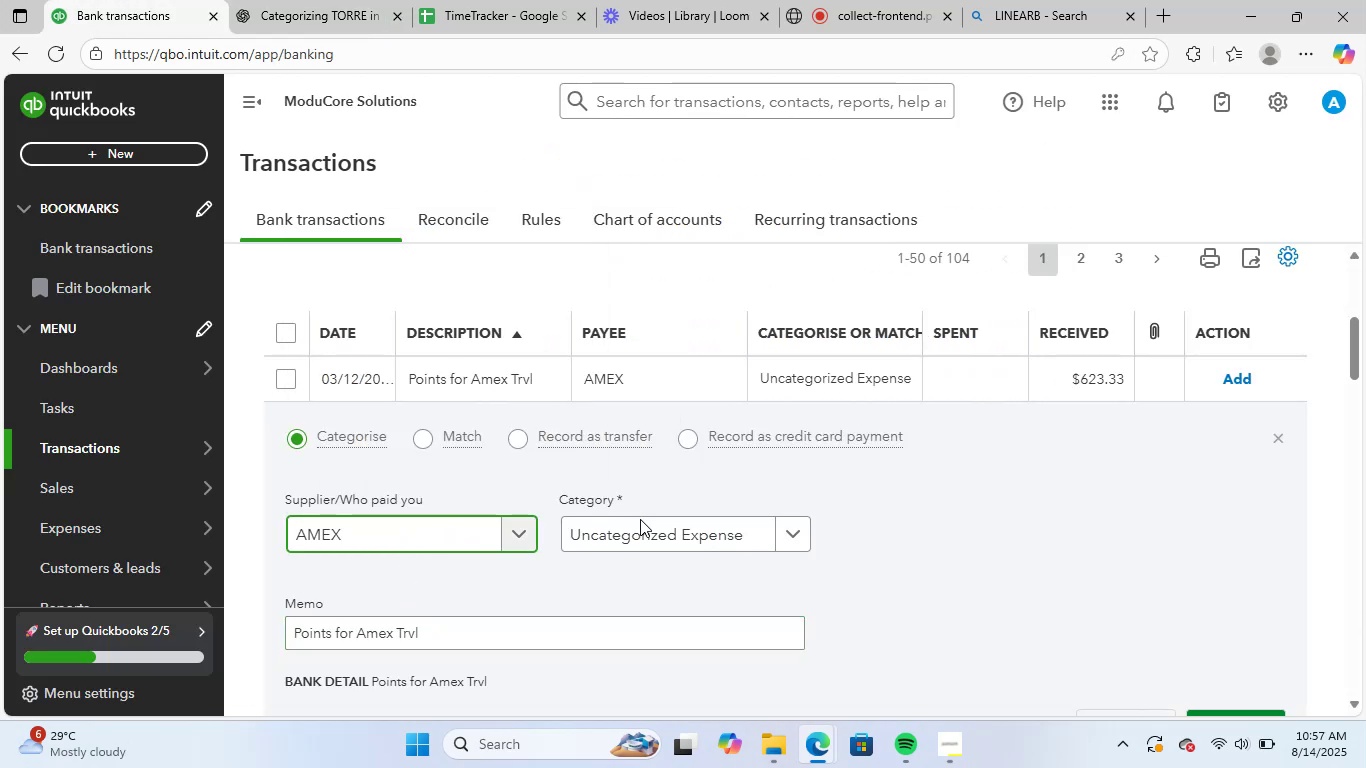 
left_click([641, 533])
 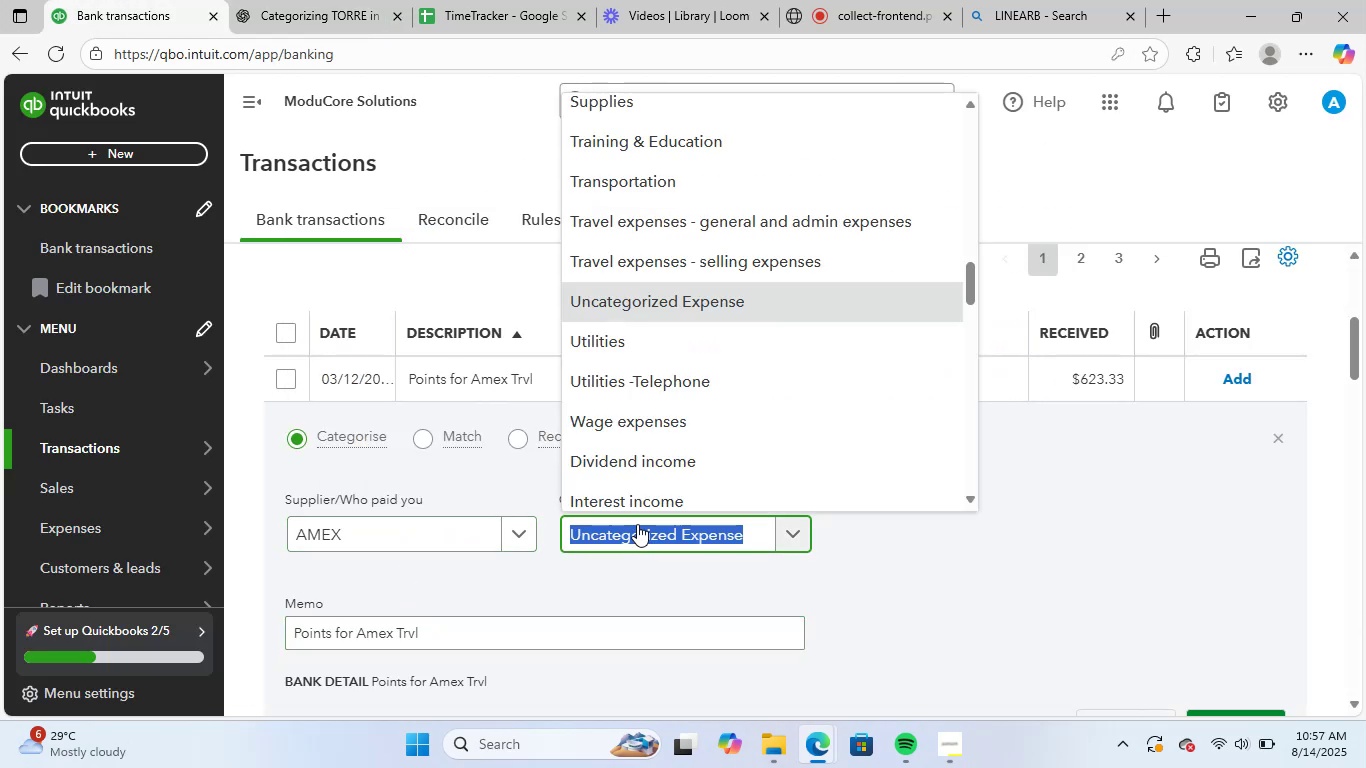 
type(credu)
key(Backspace)
type(it)
 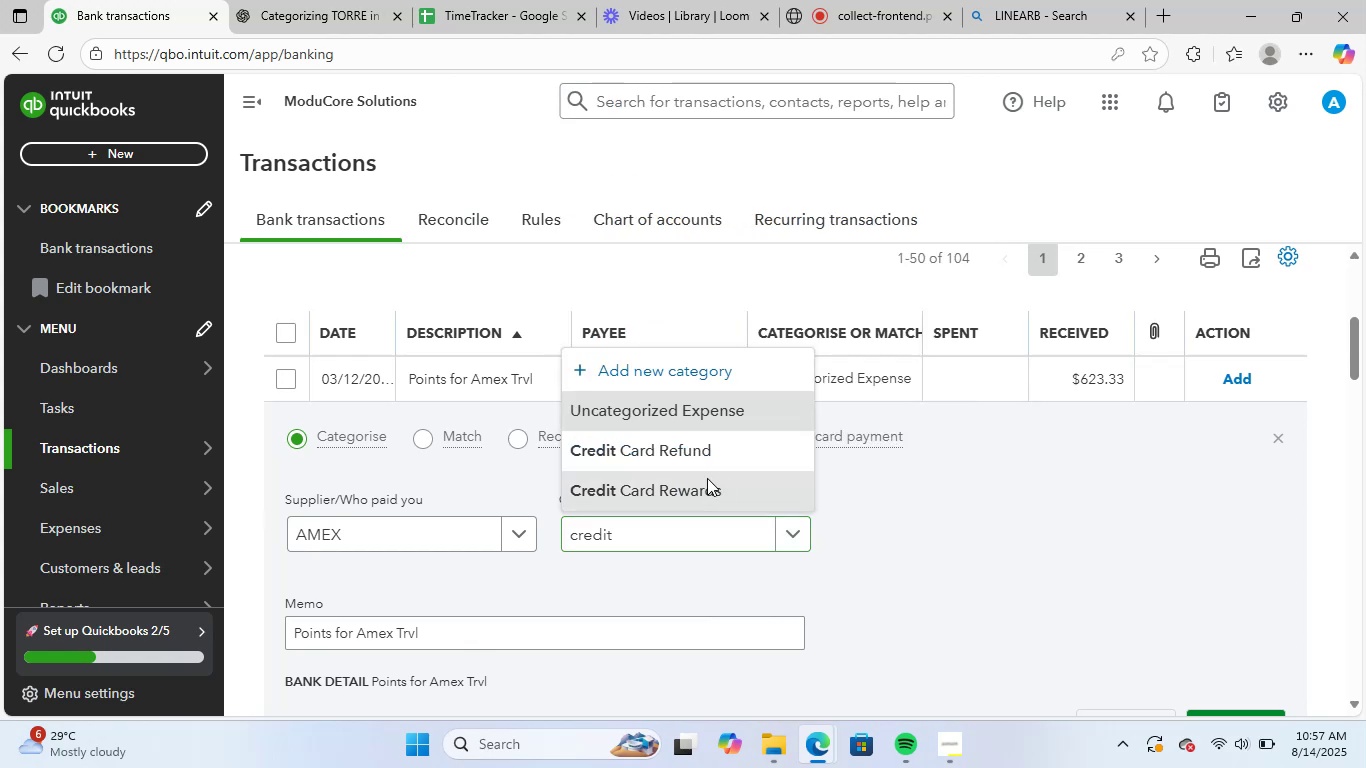 
scroll: coordinate [860, 538], scroll_direction: down, amount: 2.0
 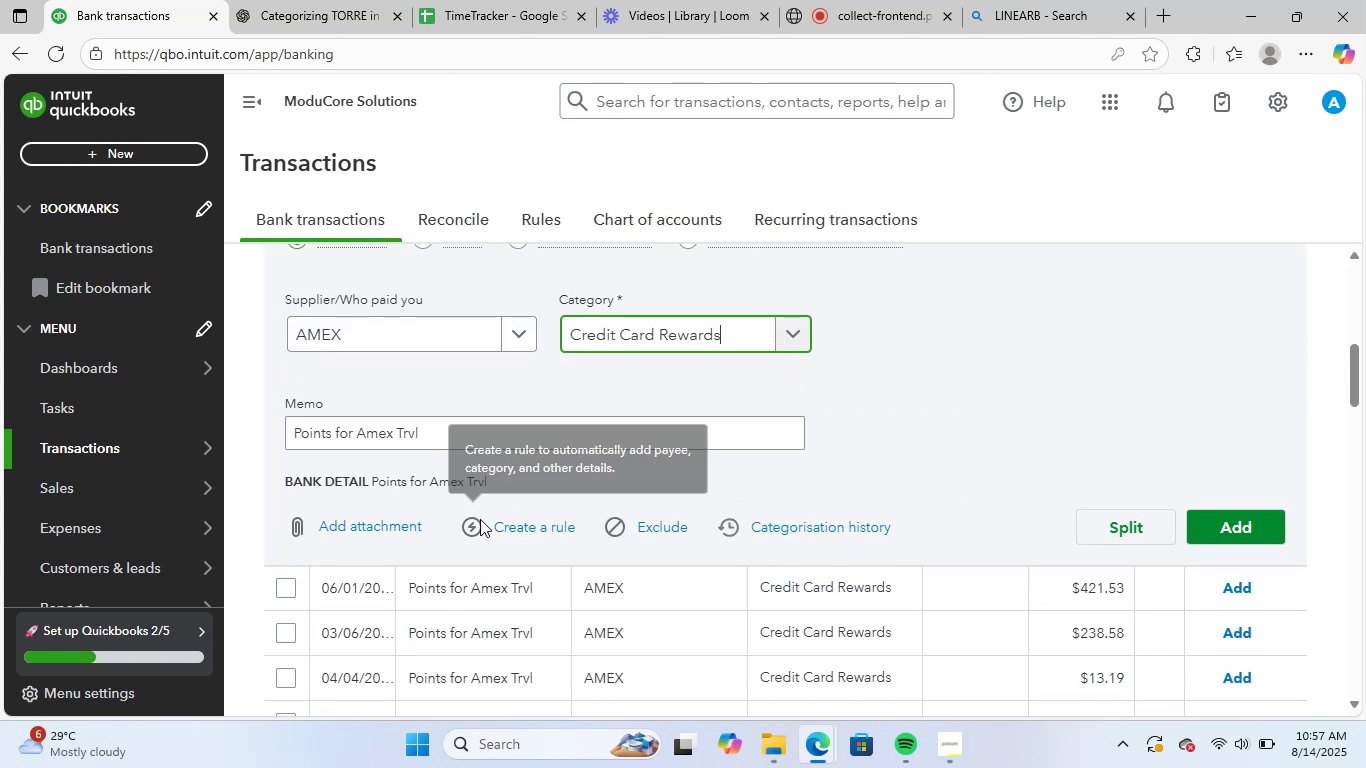 
left_click([512, 524])
 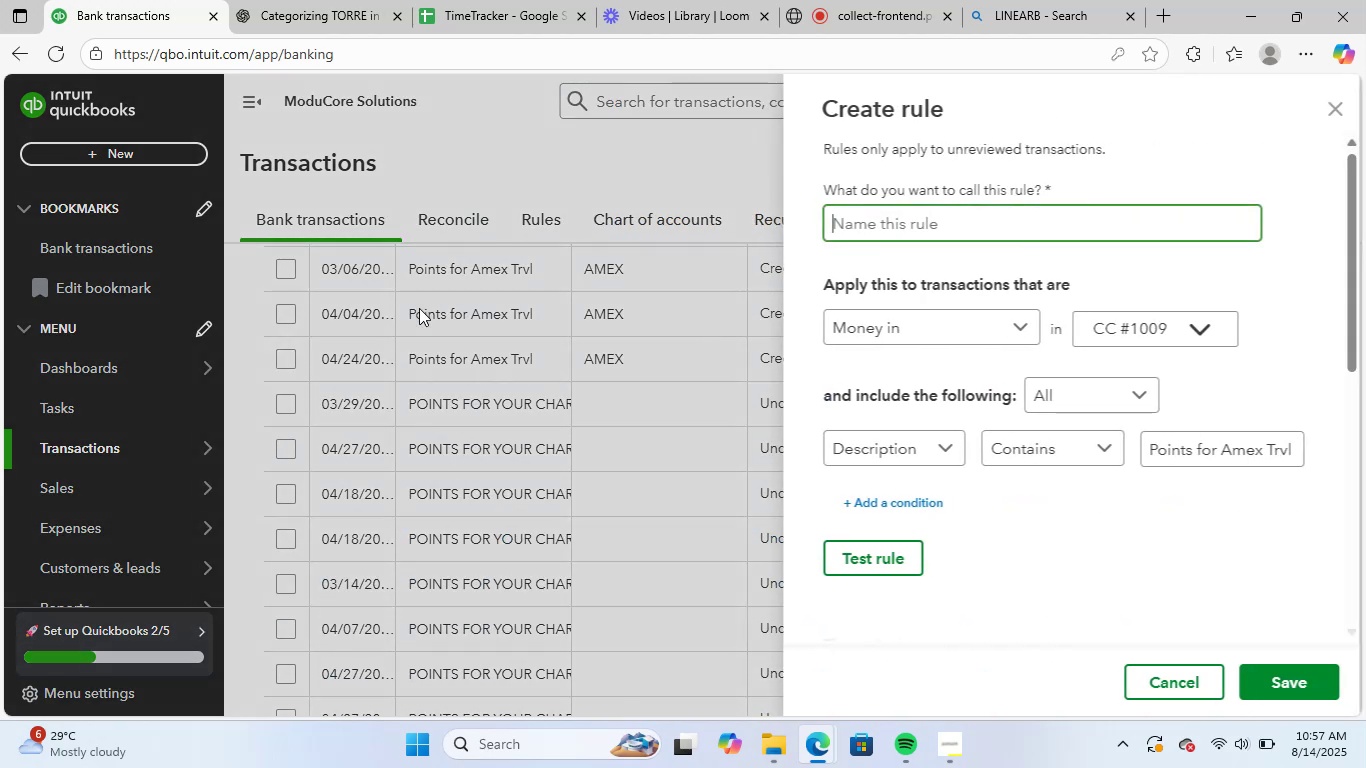 
left_click([314, 0])
 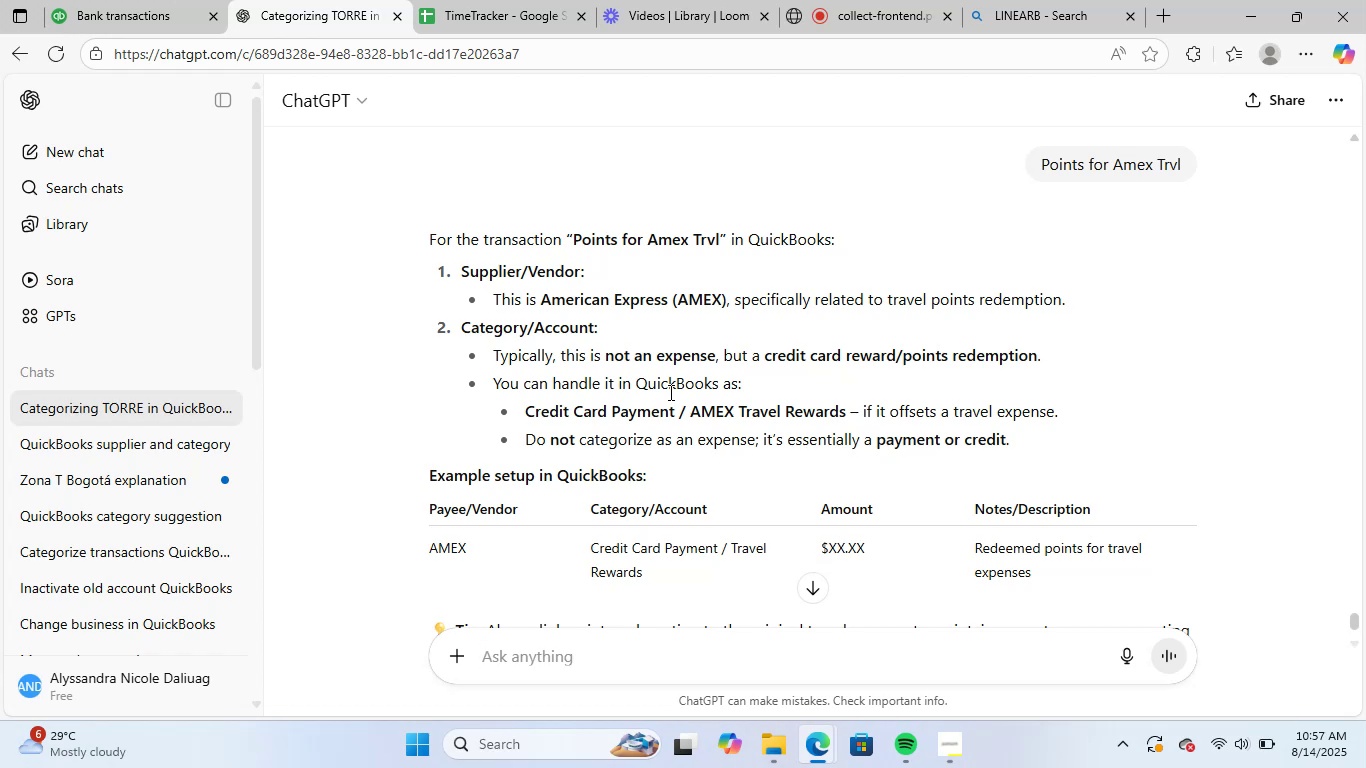 
wait(13.11)
 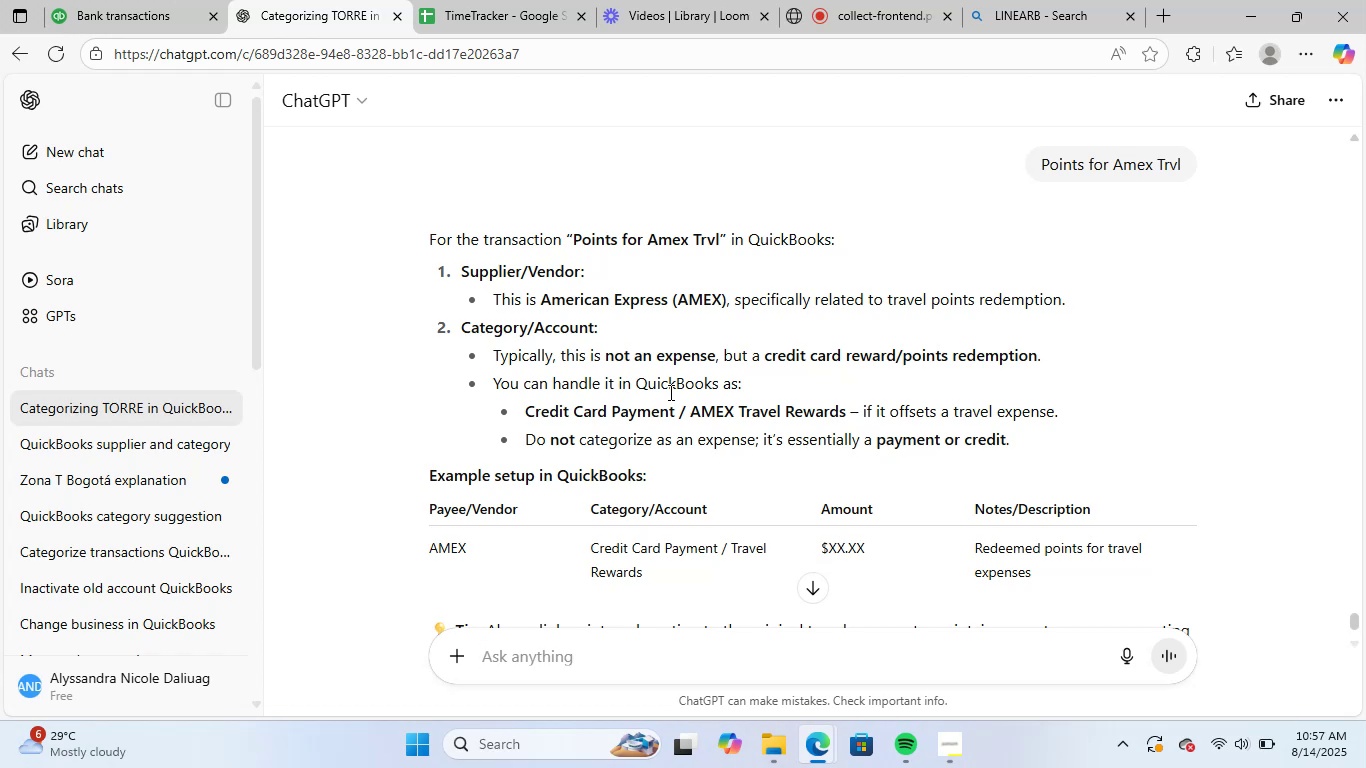 
left_click([97, 0])
 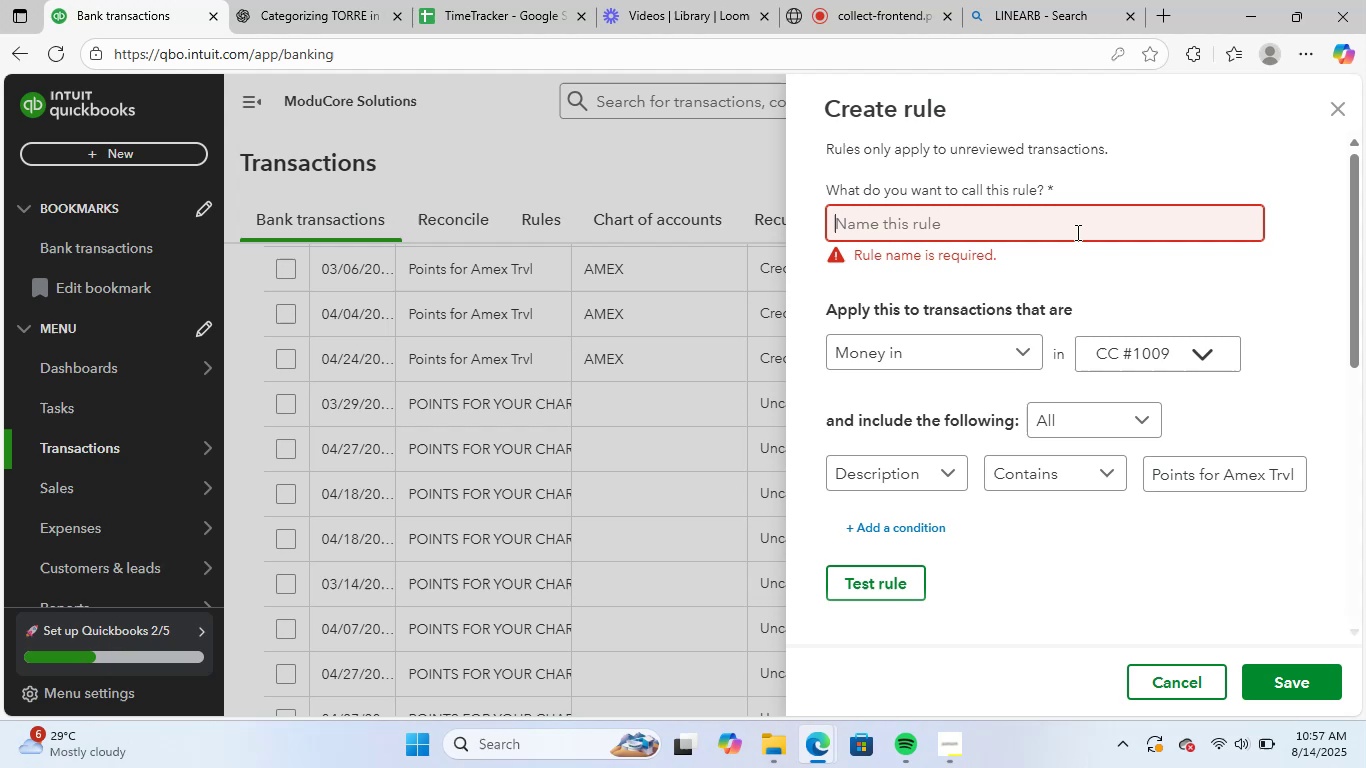 
key(Control+V)
 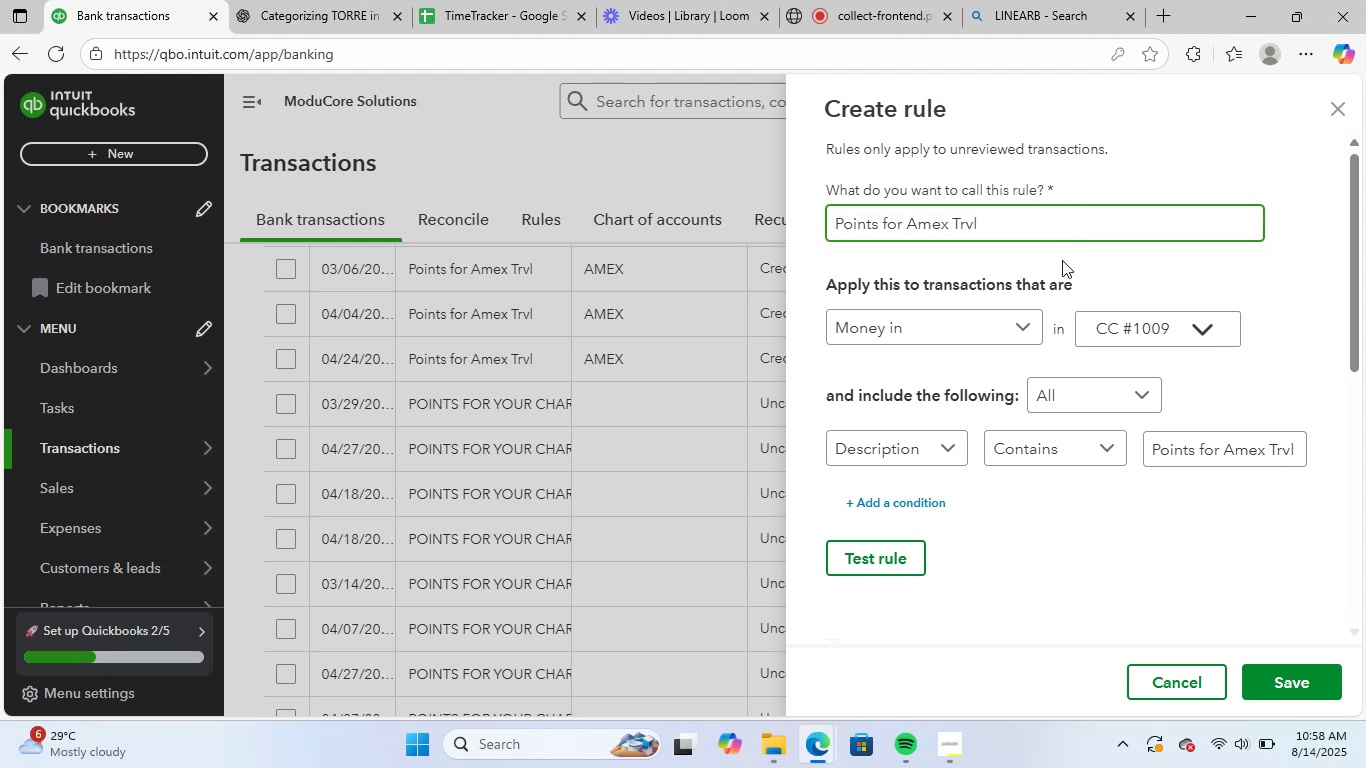 
scroll: coordinate [1193, 589], scroll_direction: down, amount: 6.0
 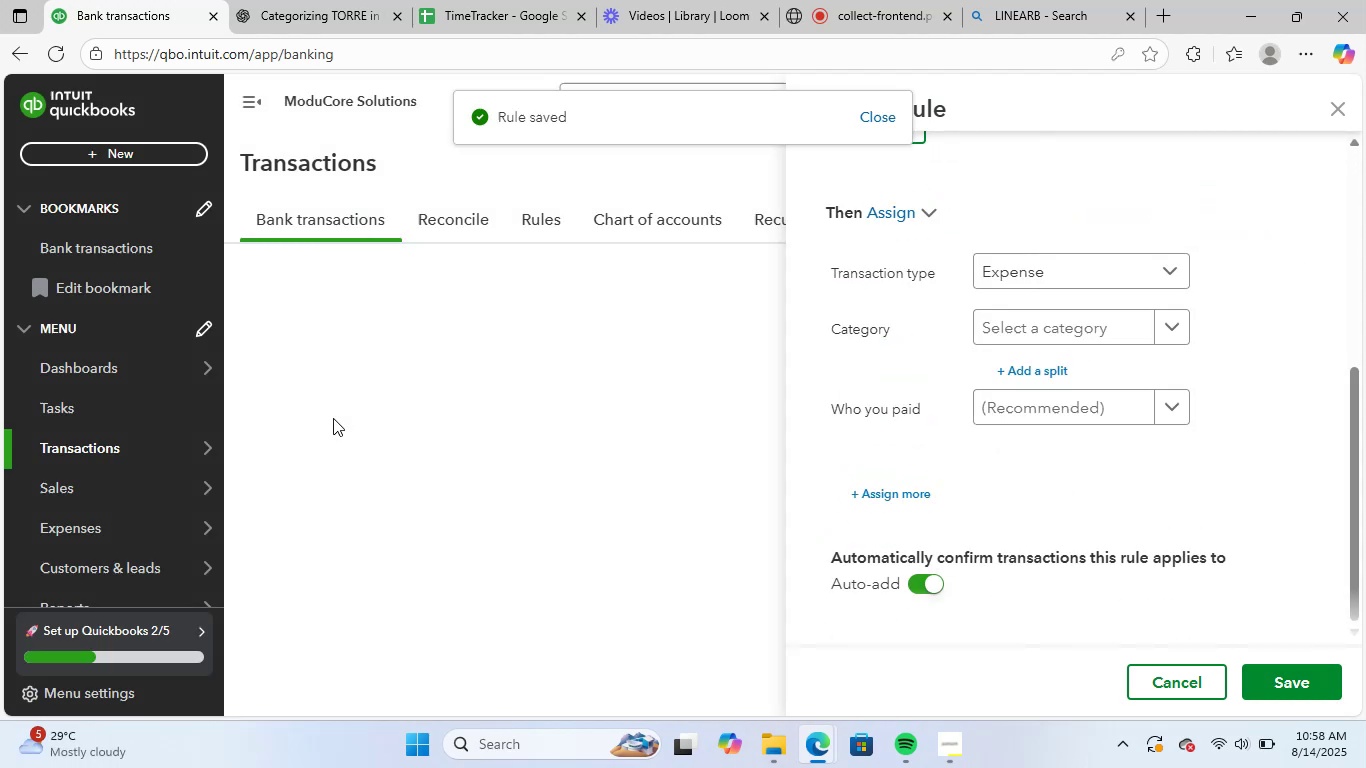 
wait(6.14)
 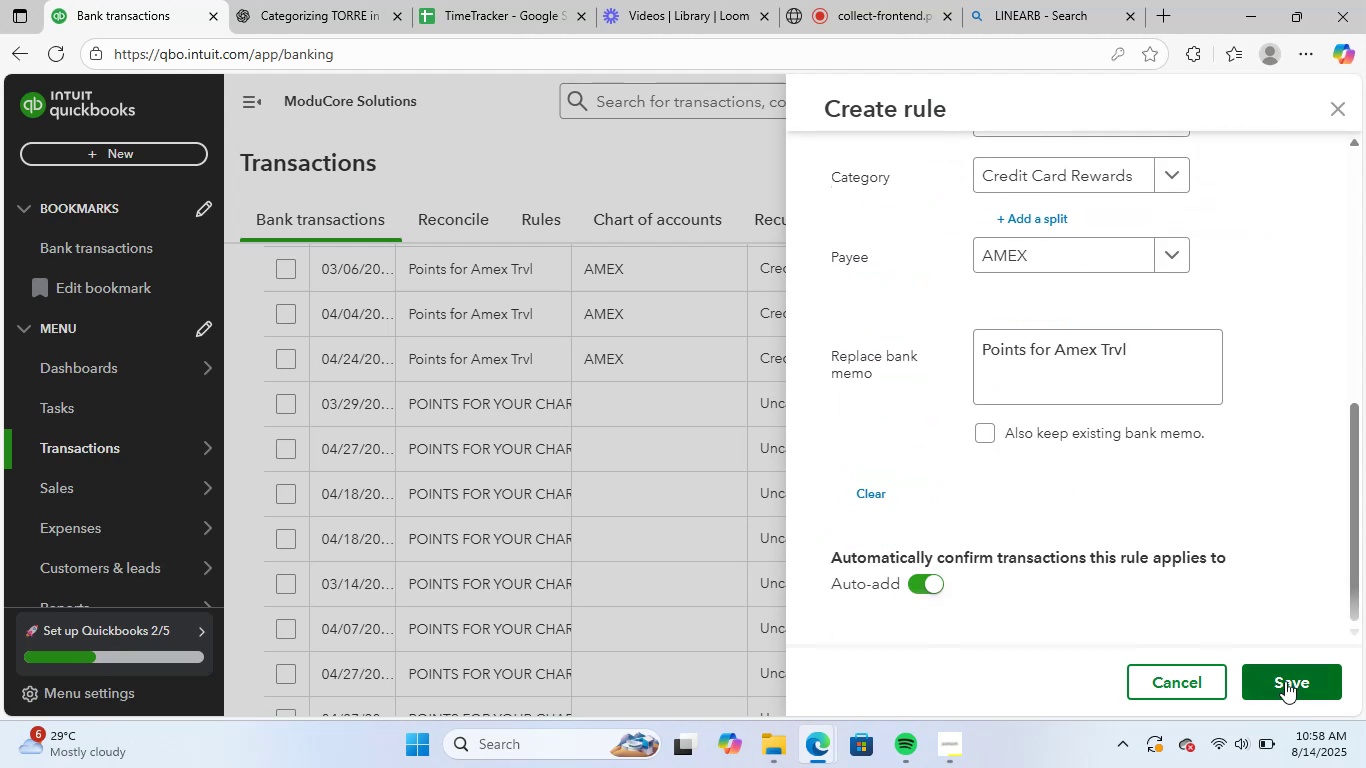 
scroll: coordinate [559, 474], scroll_direction: up, amount: 2.0
 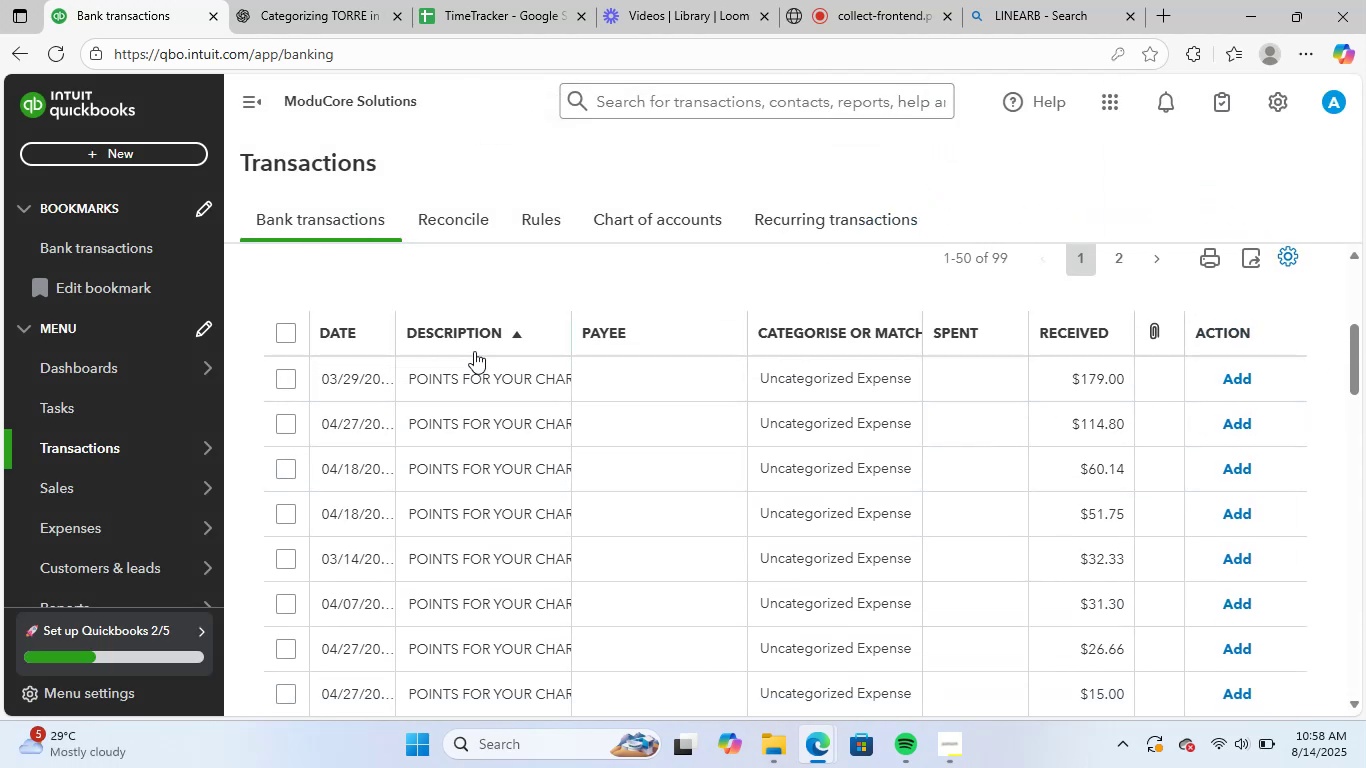 
left_click([481, 377])
 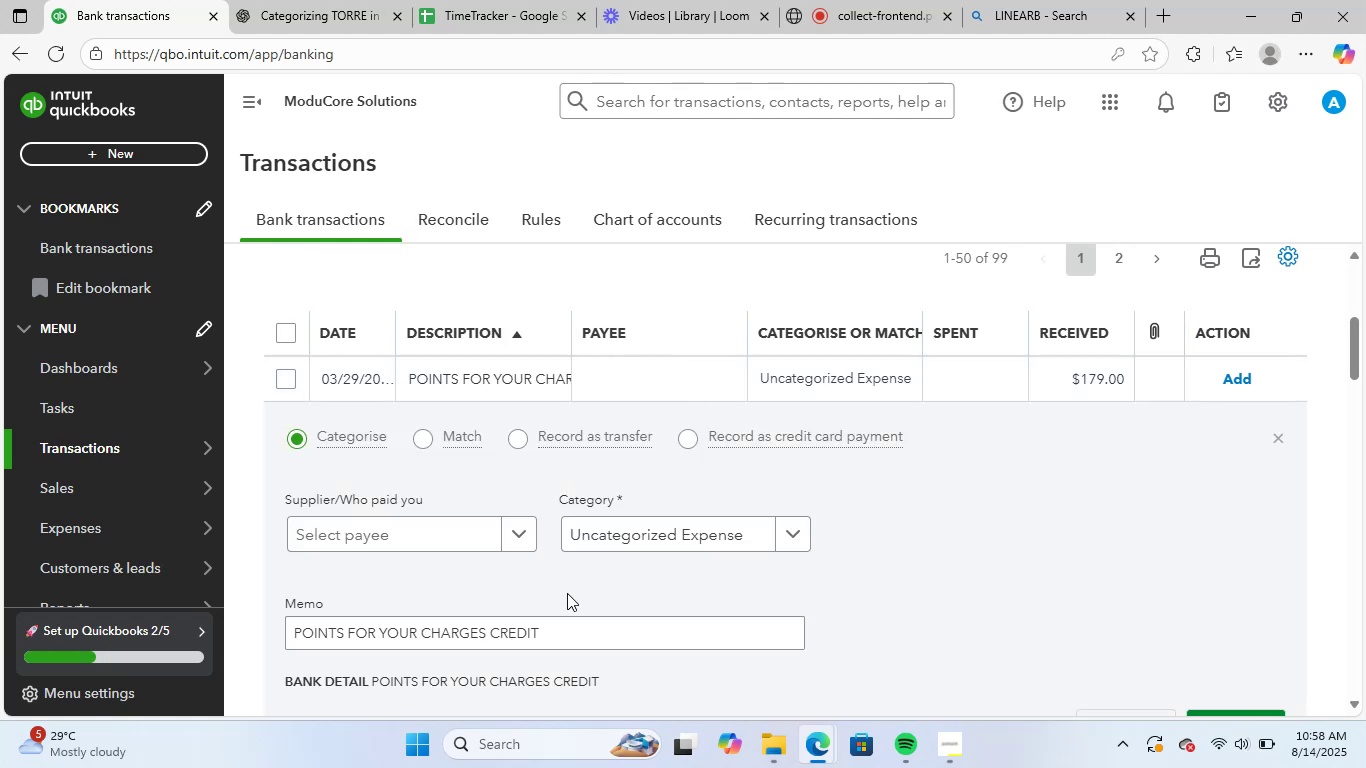 
left_click_drag(start_coordinate=[555, 637], to_coordinate=[172, 642])
 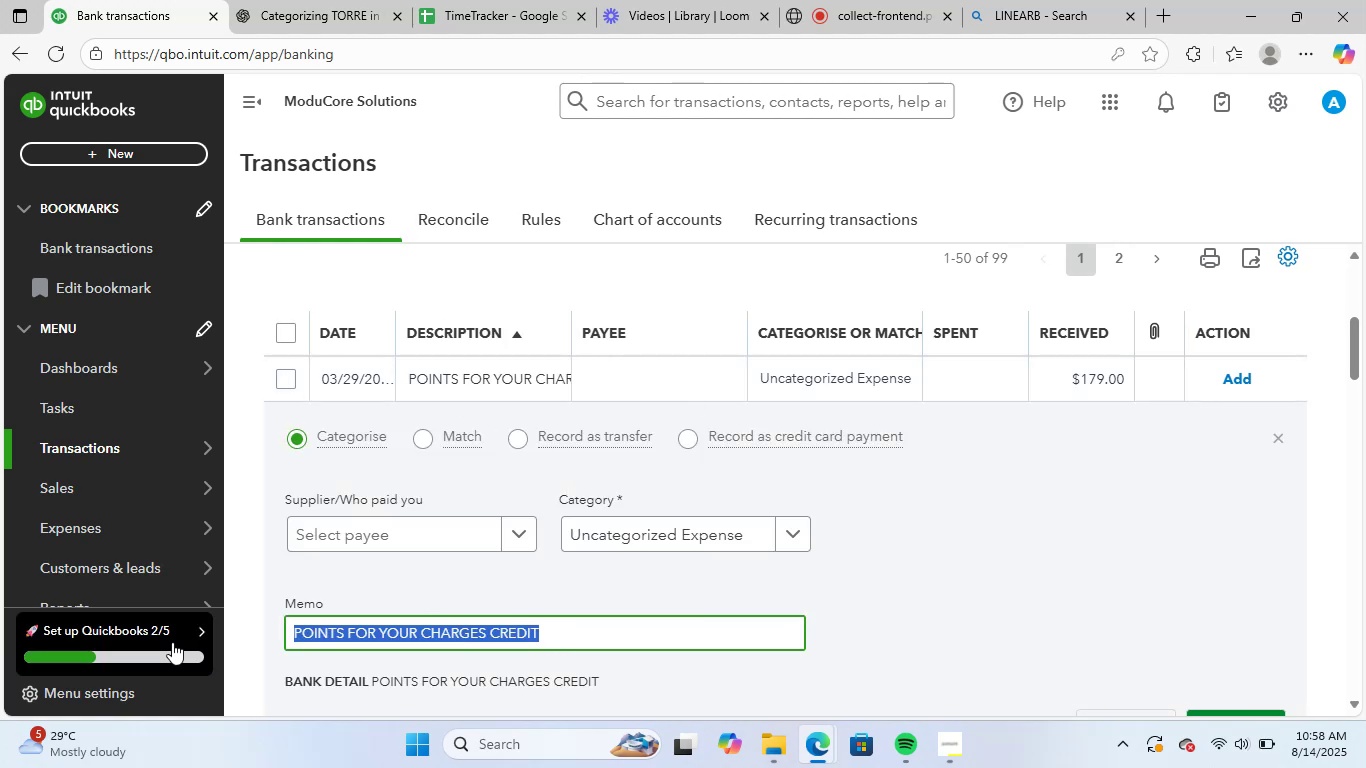 
key(Control+ControlLeft)
 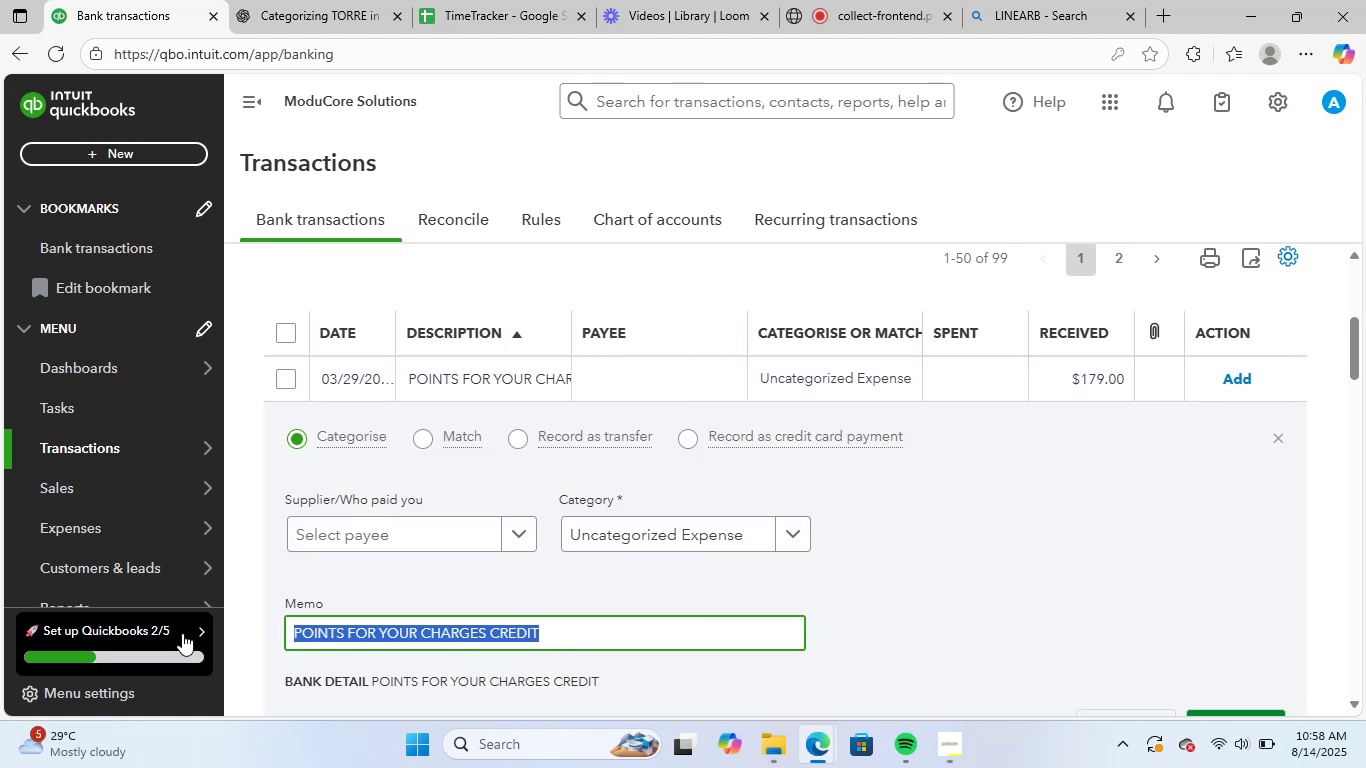 
key(Control+C)
 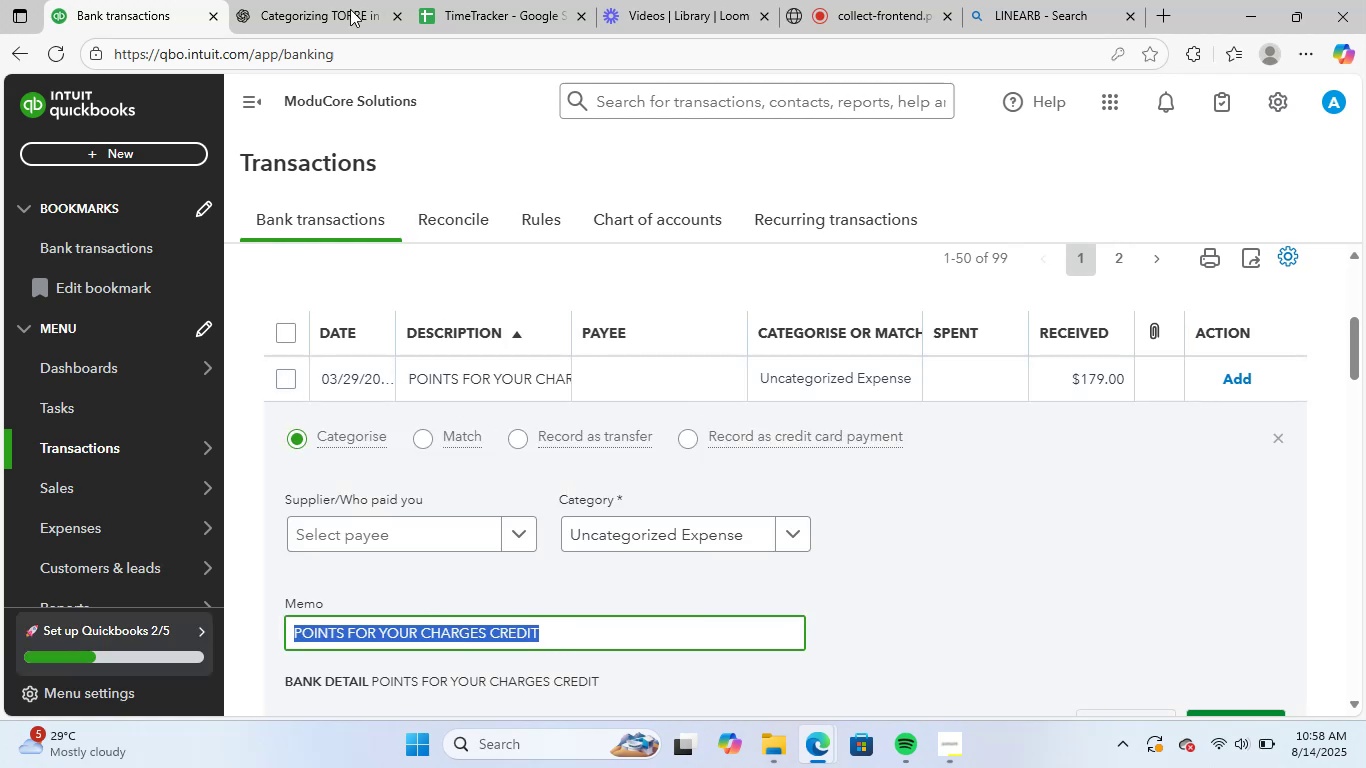 
left_click([345, 0])
 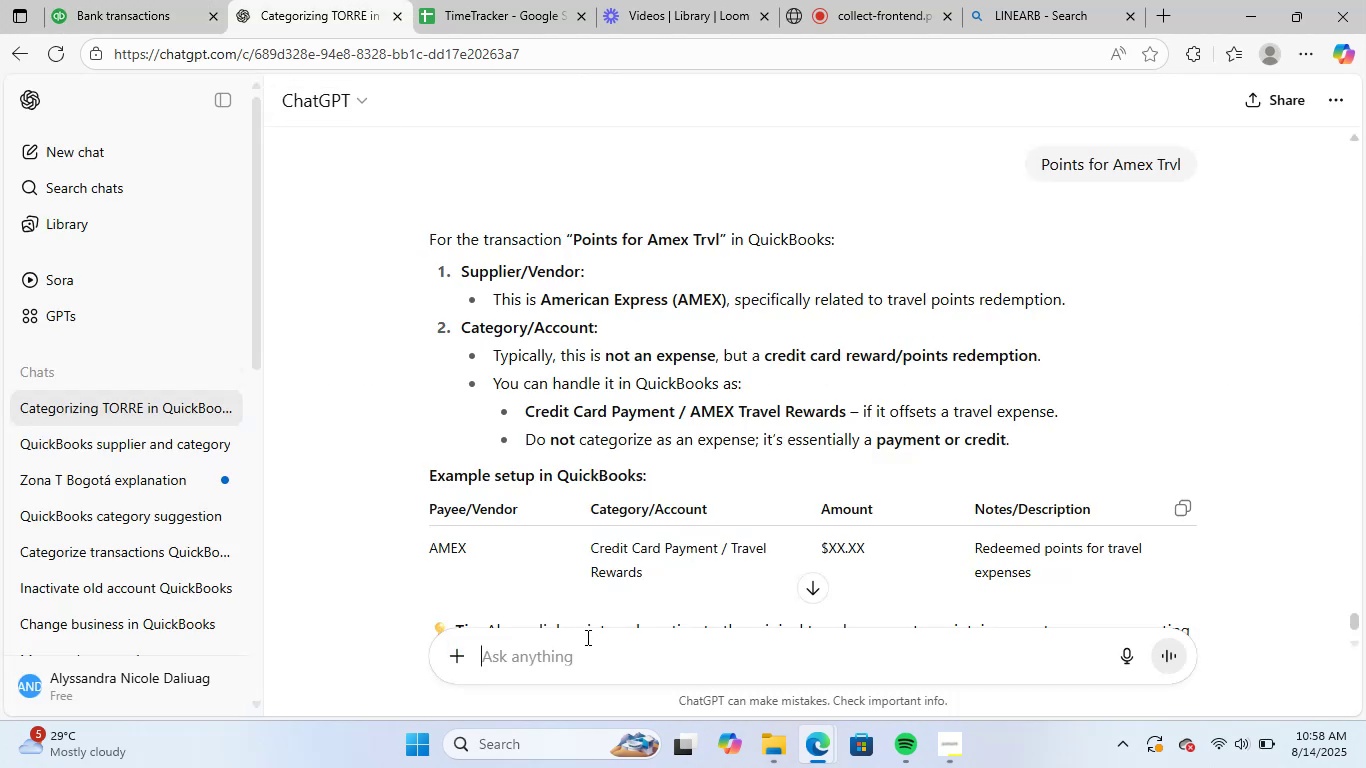 
left_click([582, 669])
 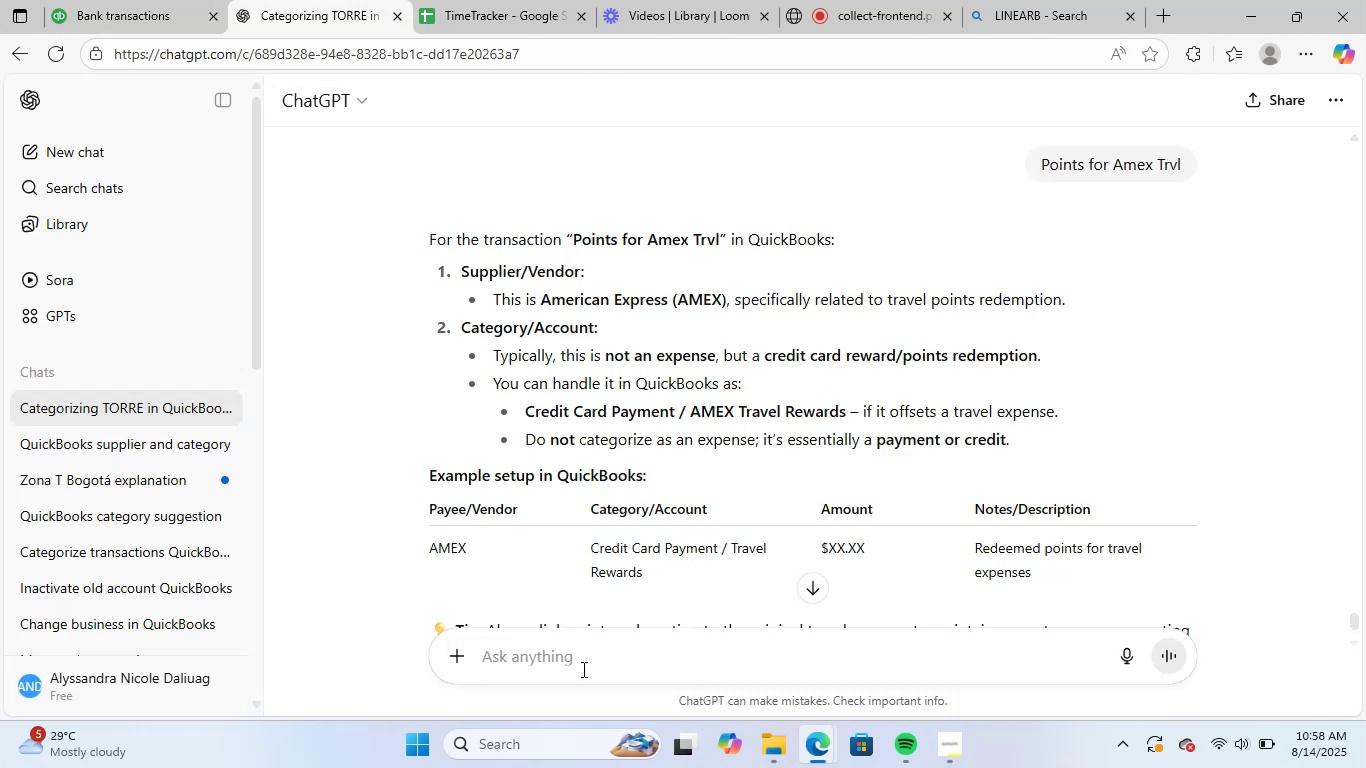 
key(Control+ControlLeft)
 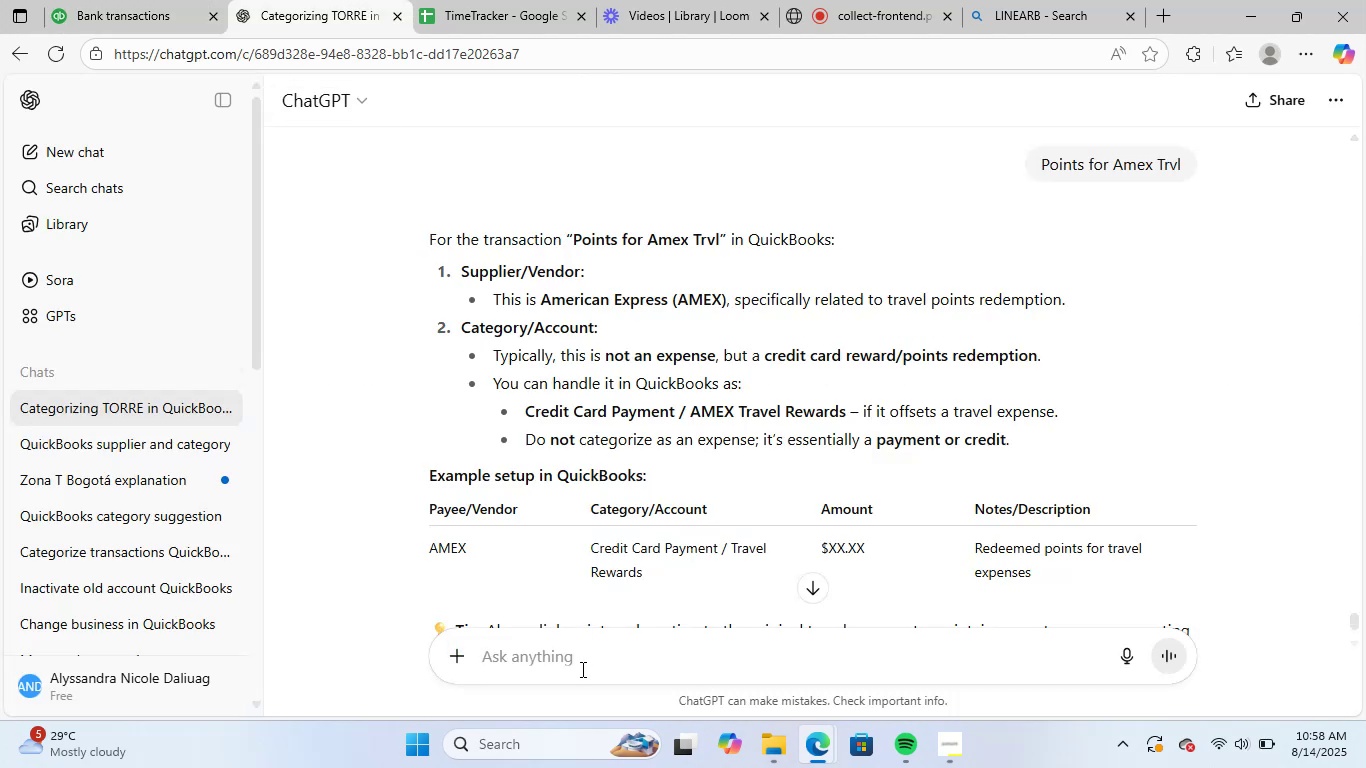 
key(Control+V)
 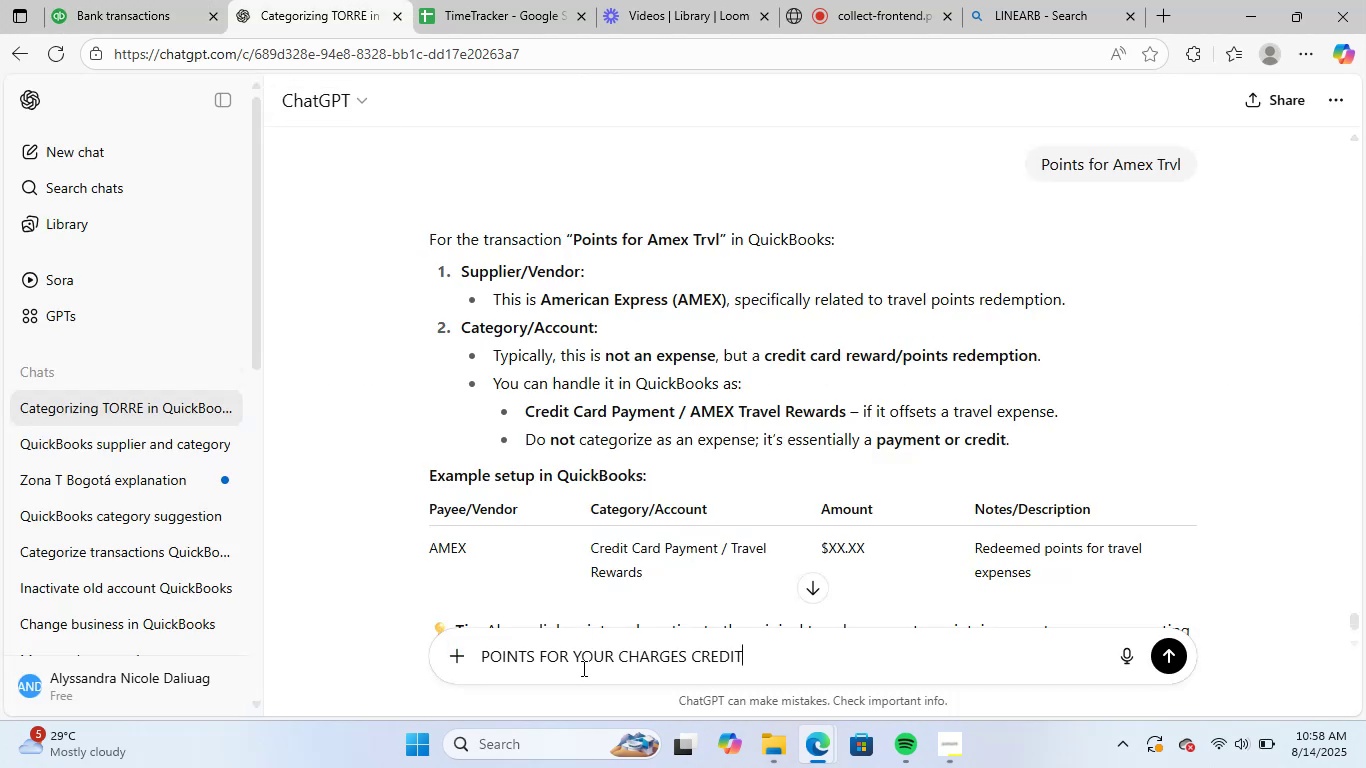 
key(NumpadEnter)
 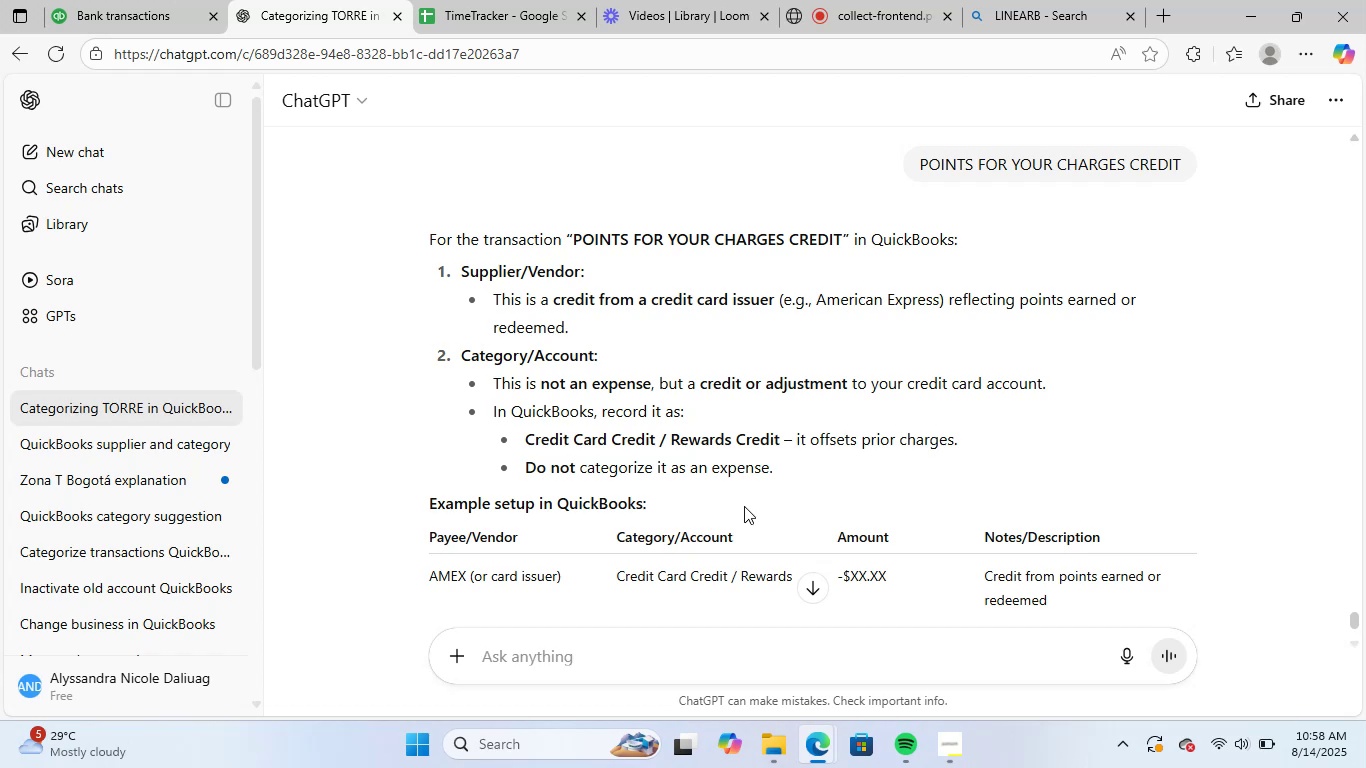 
wait(31.79)
 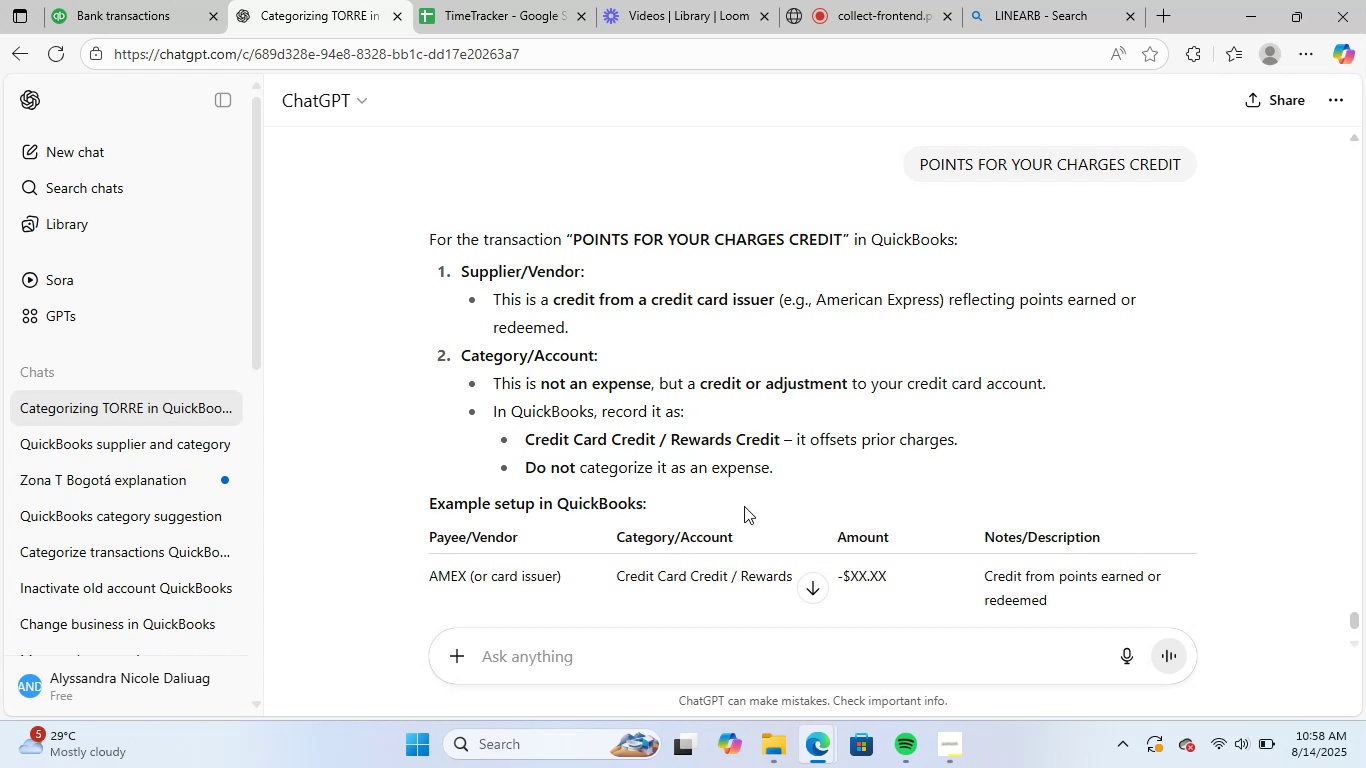 
scroll: coordinate [737, 502], scroll_direction: down, amount: 1.0
 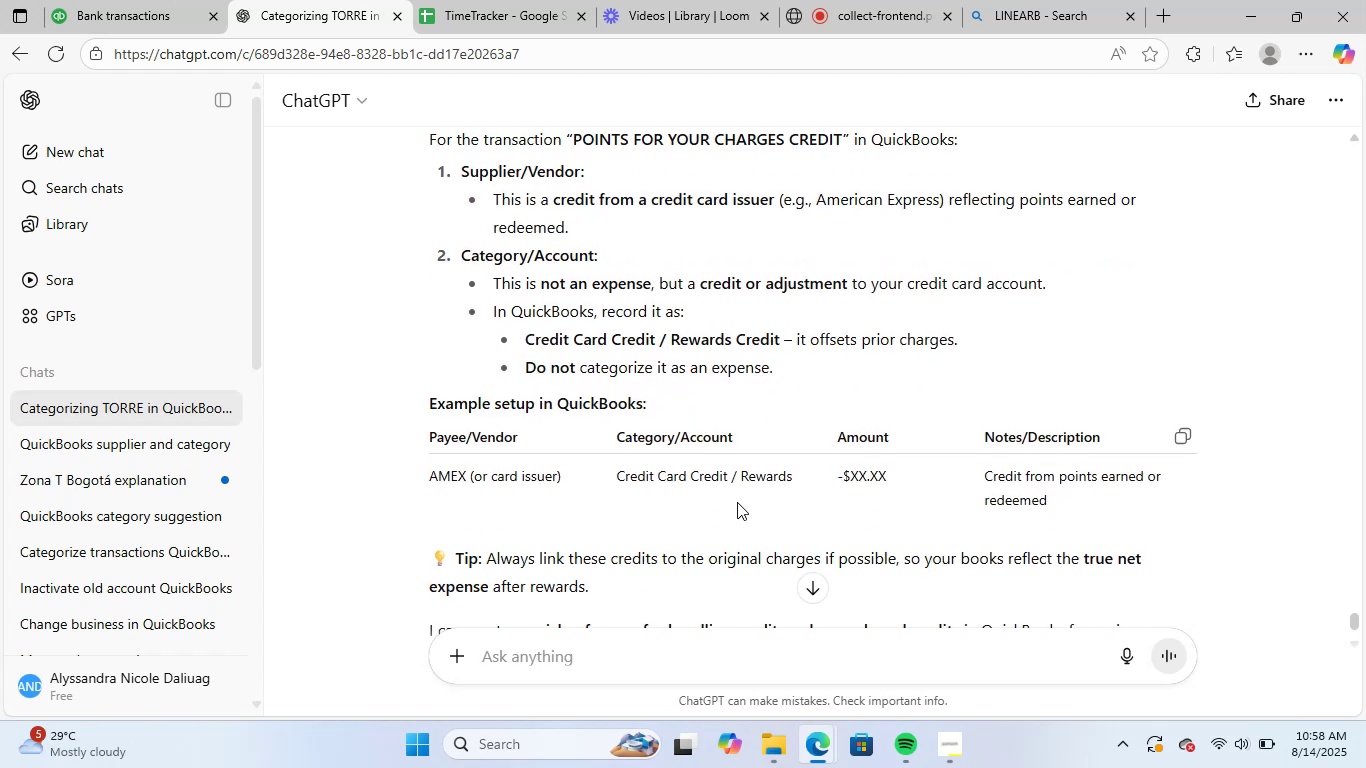 
scroll: coordinate [737, 502], scroll_direction: up, amount: 2.0
 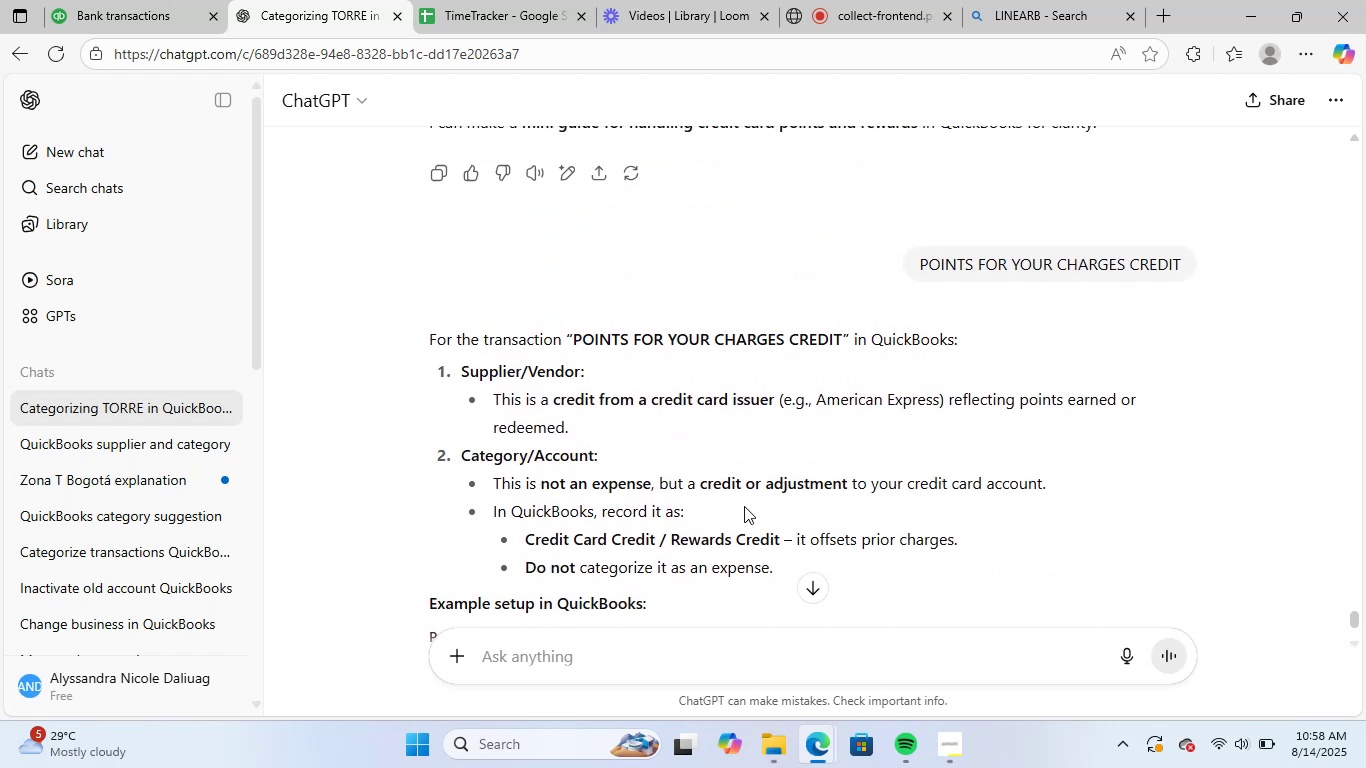 
scroll: coordinate [740, 498], scroll_direction: down, amount: 2.0
 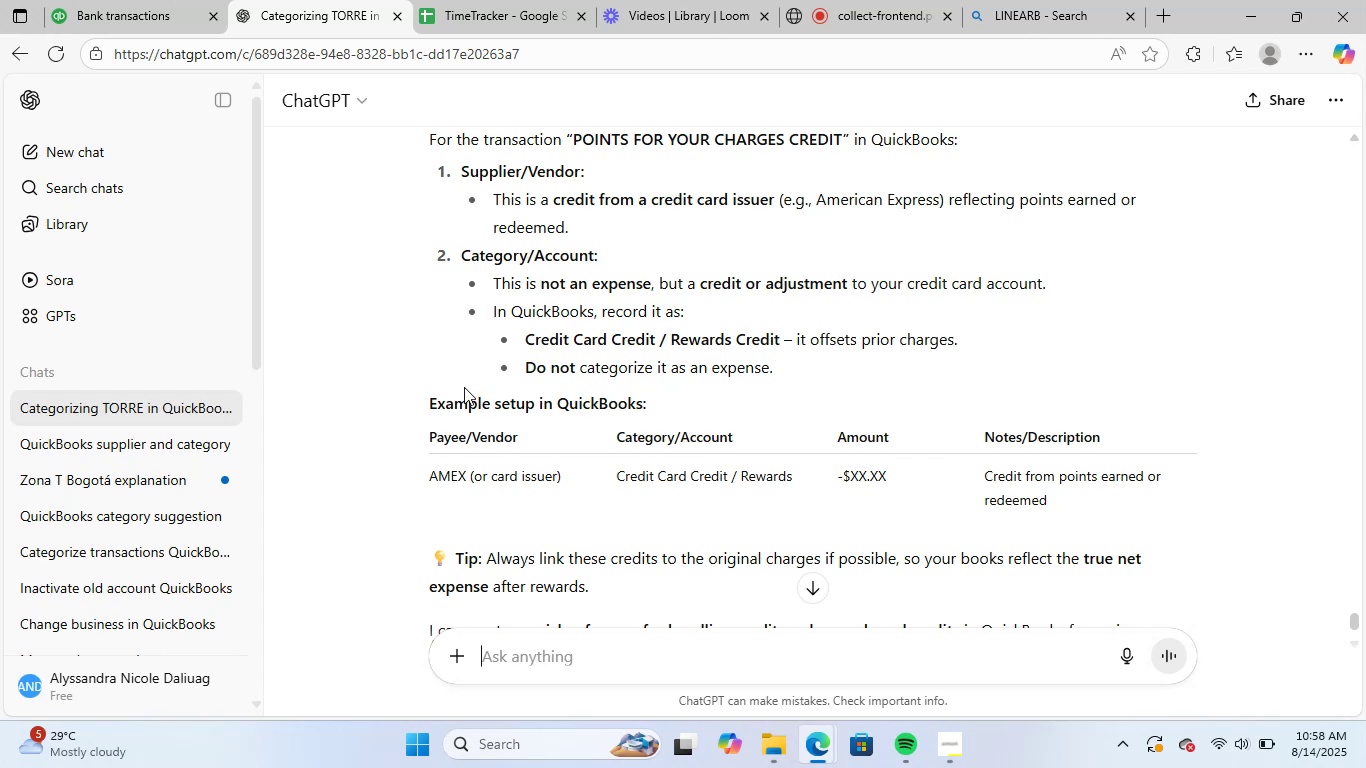 
mouse_move([150, 40])
 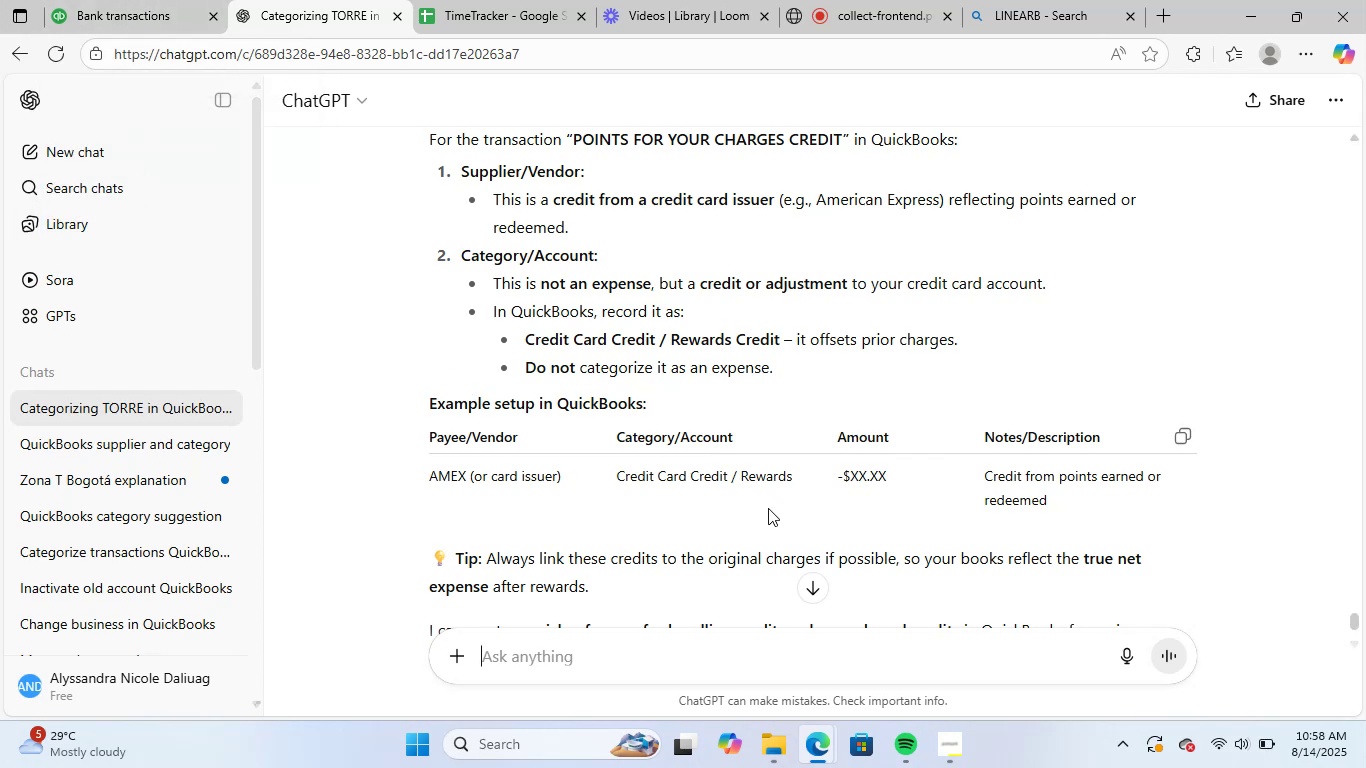 
scroll: coordinate [773, 515], scroll_direction: down, amount: 2.0
 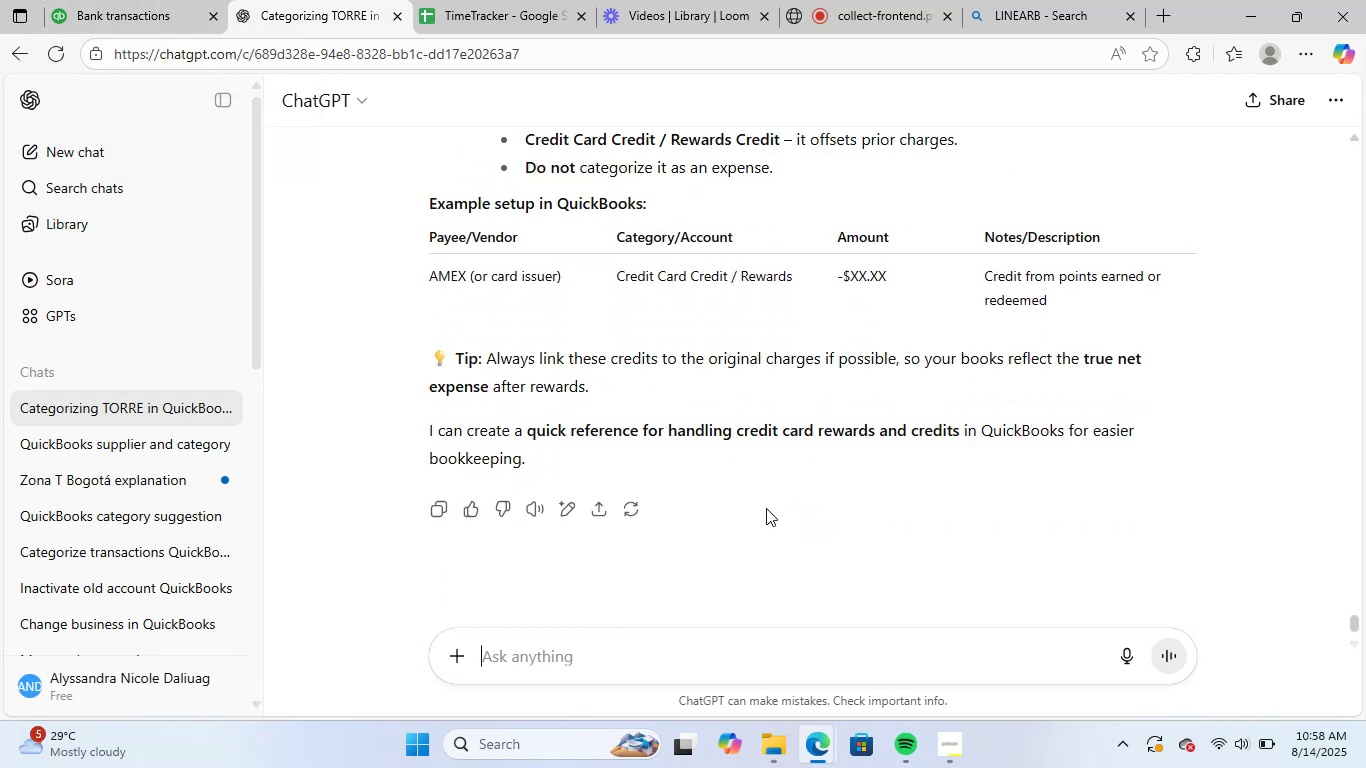 
scroll: coordinate [766, 506], scroll_direction: up, amount: 2.0
 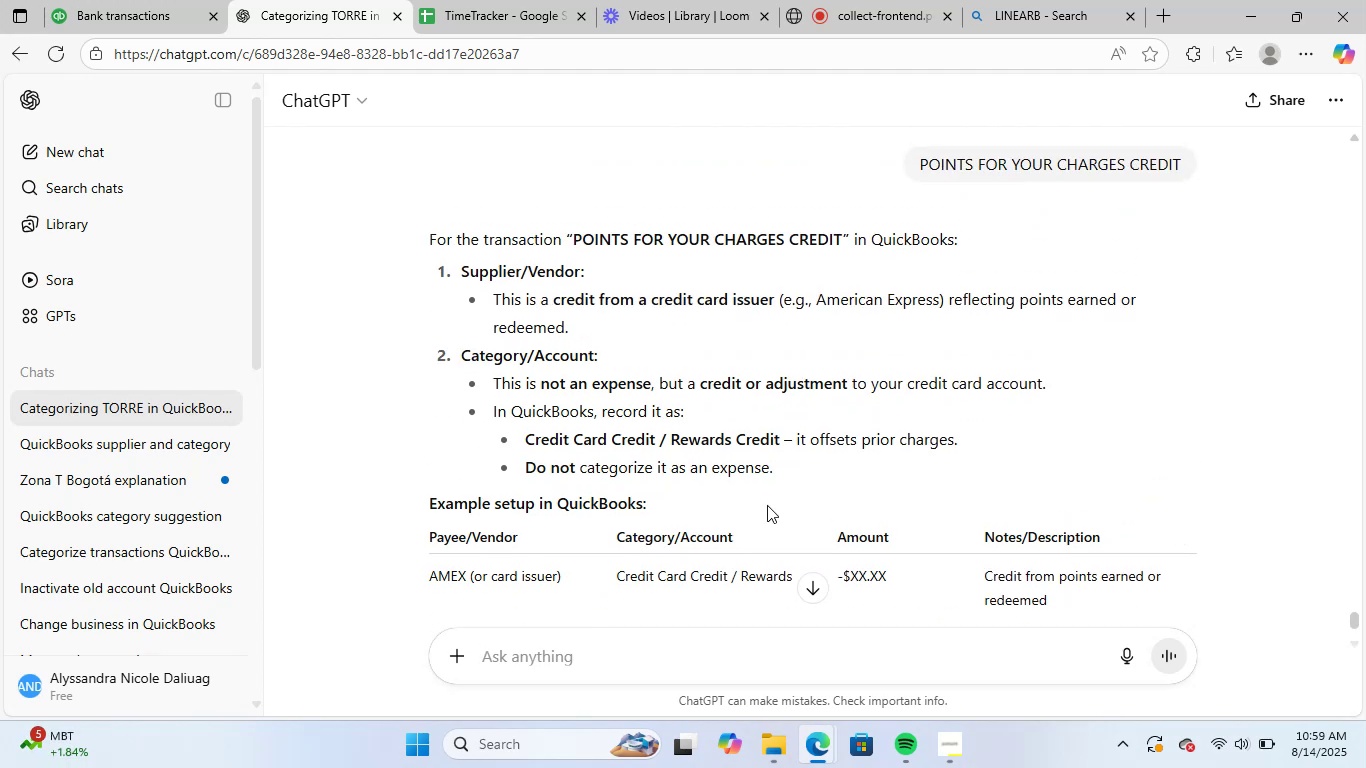 
wait(13.45)
 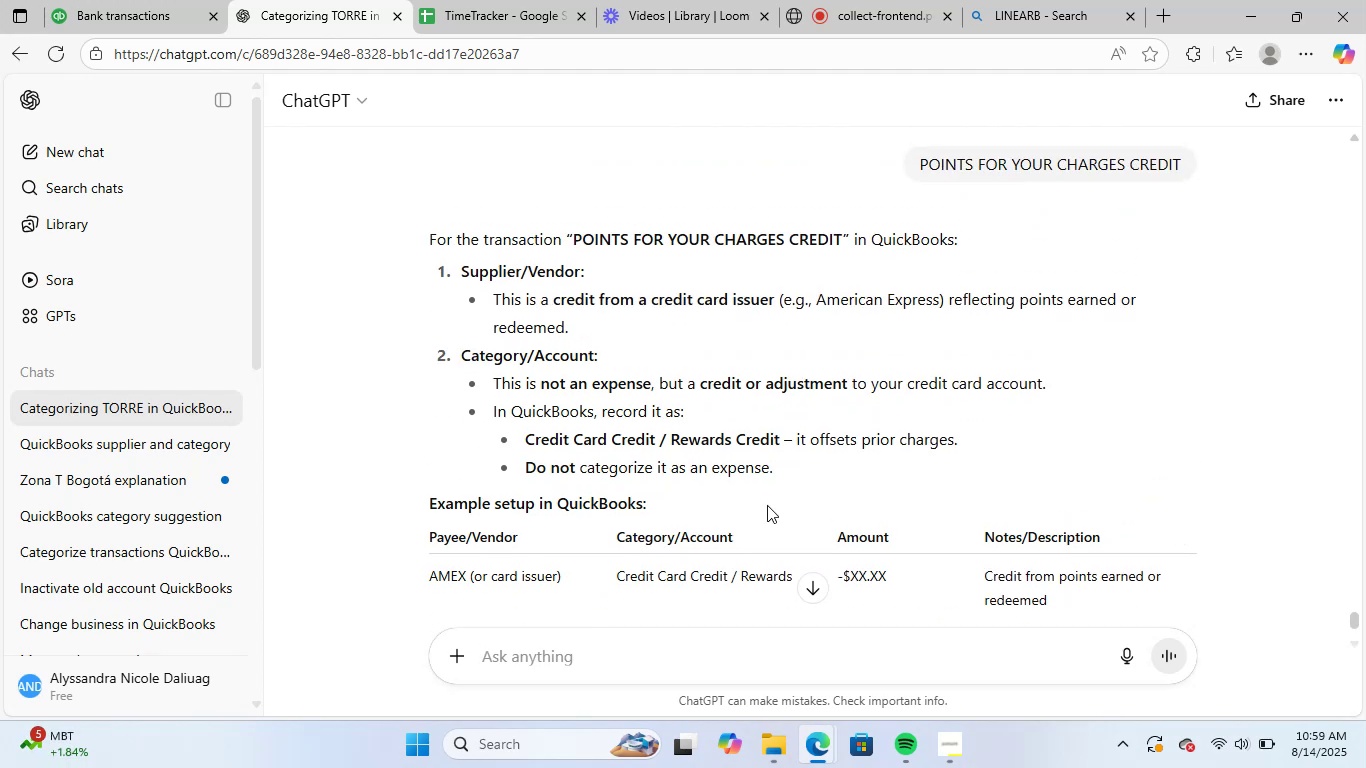 
left_click([151, 0])
 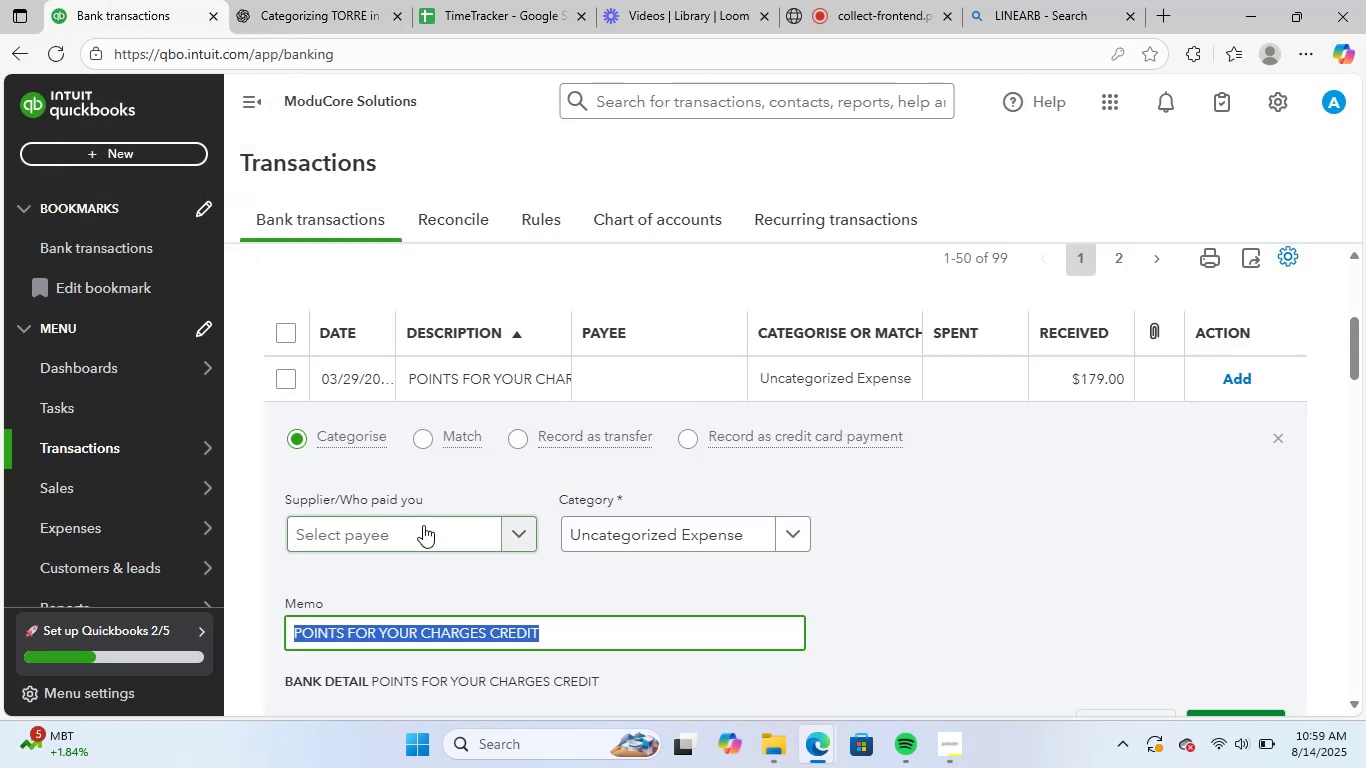 
left_click([421, 532])
 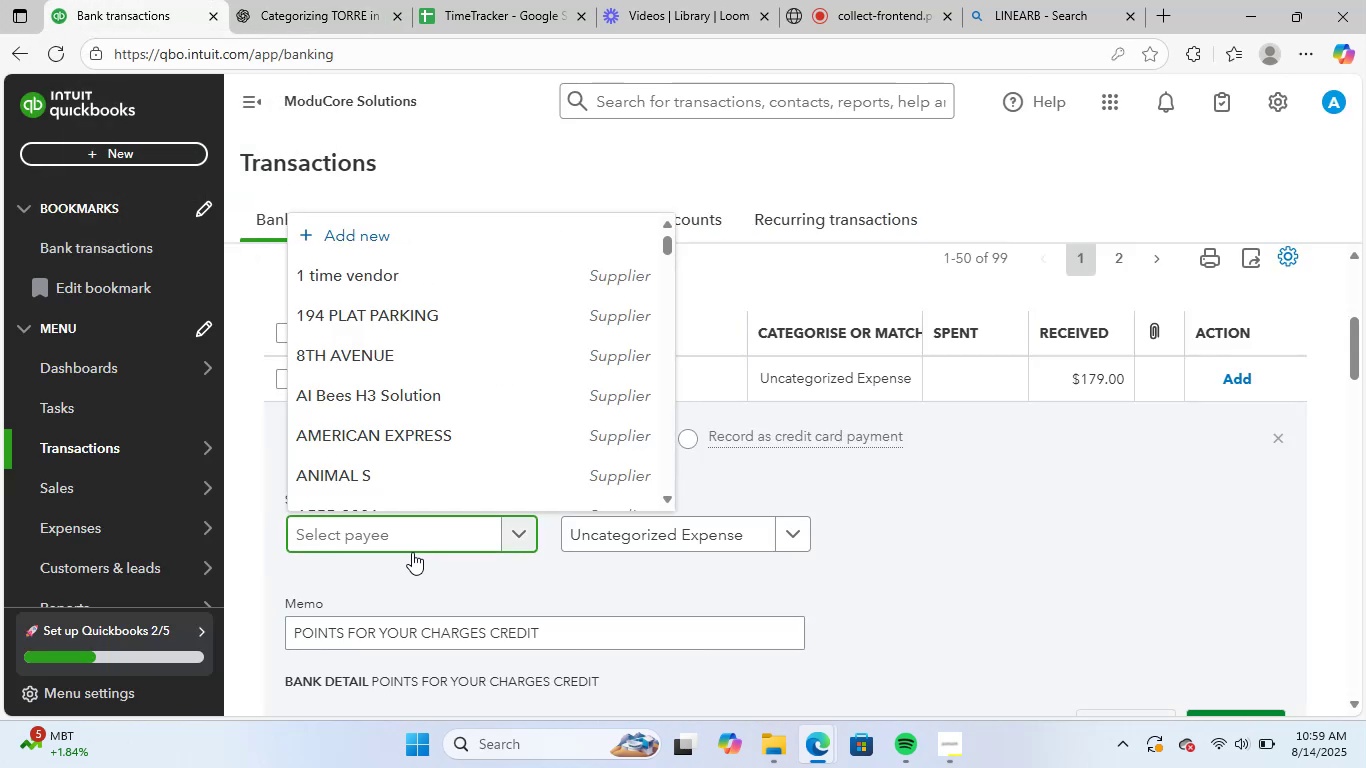 
type(ame)
 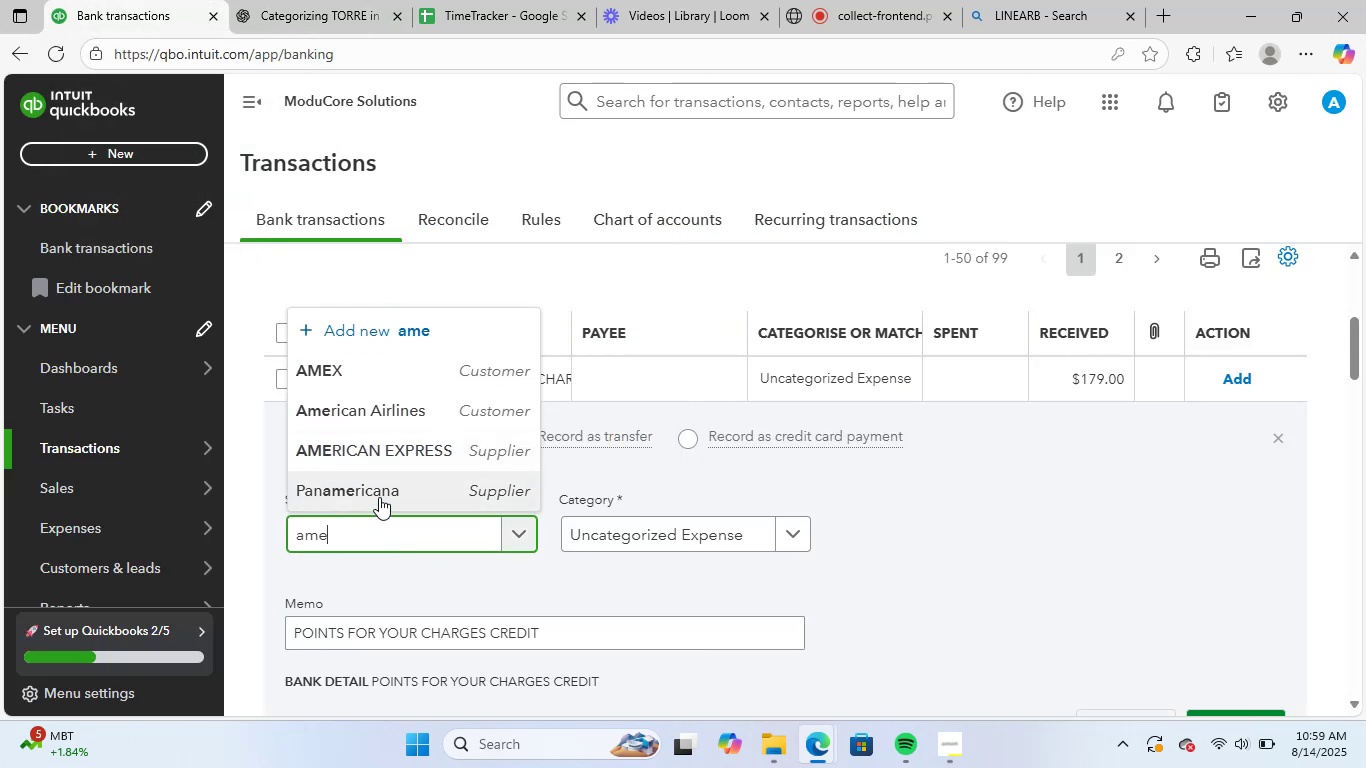 
left_click([412, 364])
 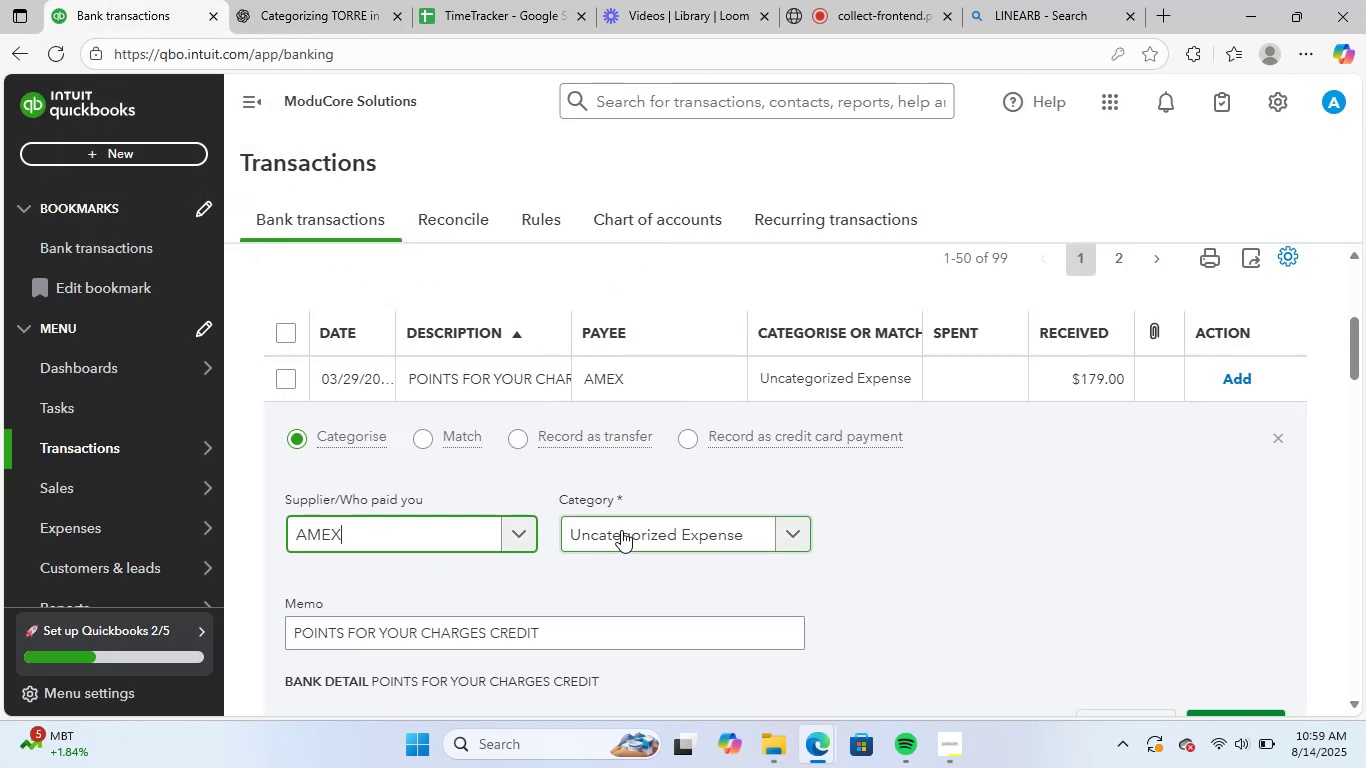 
left_click([628, 528])
 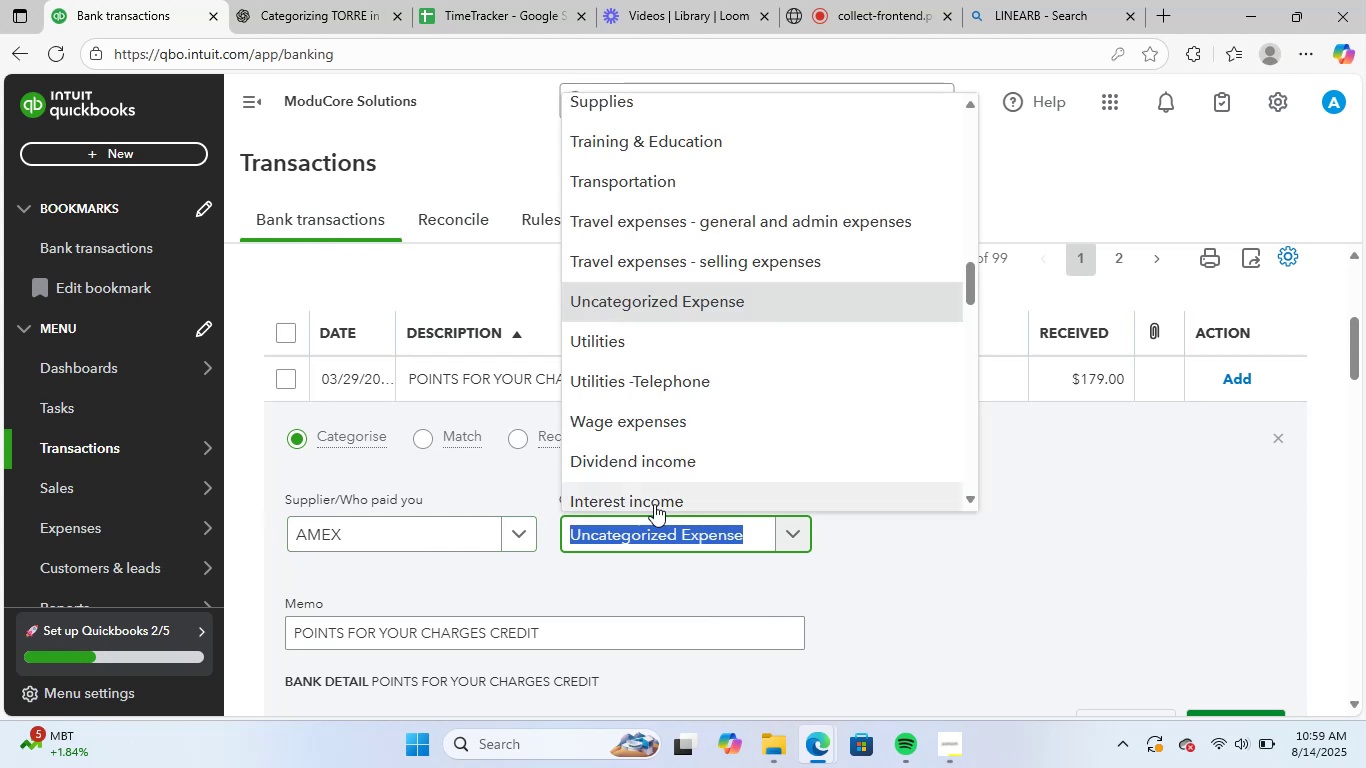 
type(credit)
 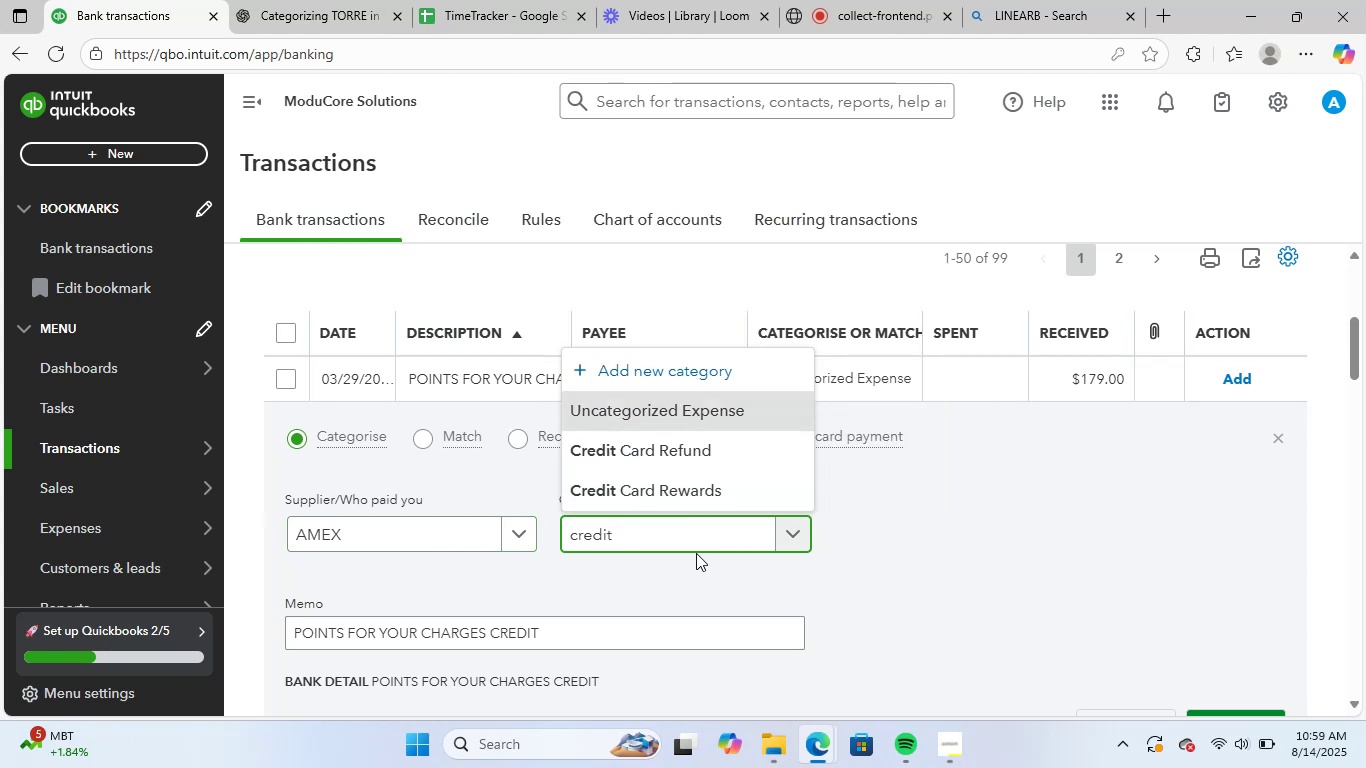 
left_click([727, 491])
 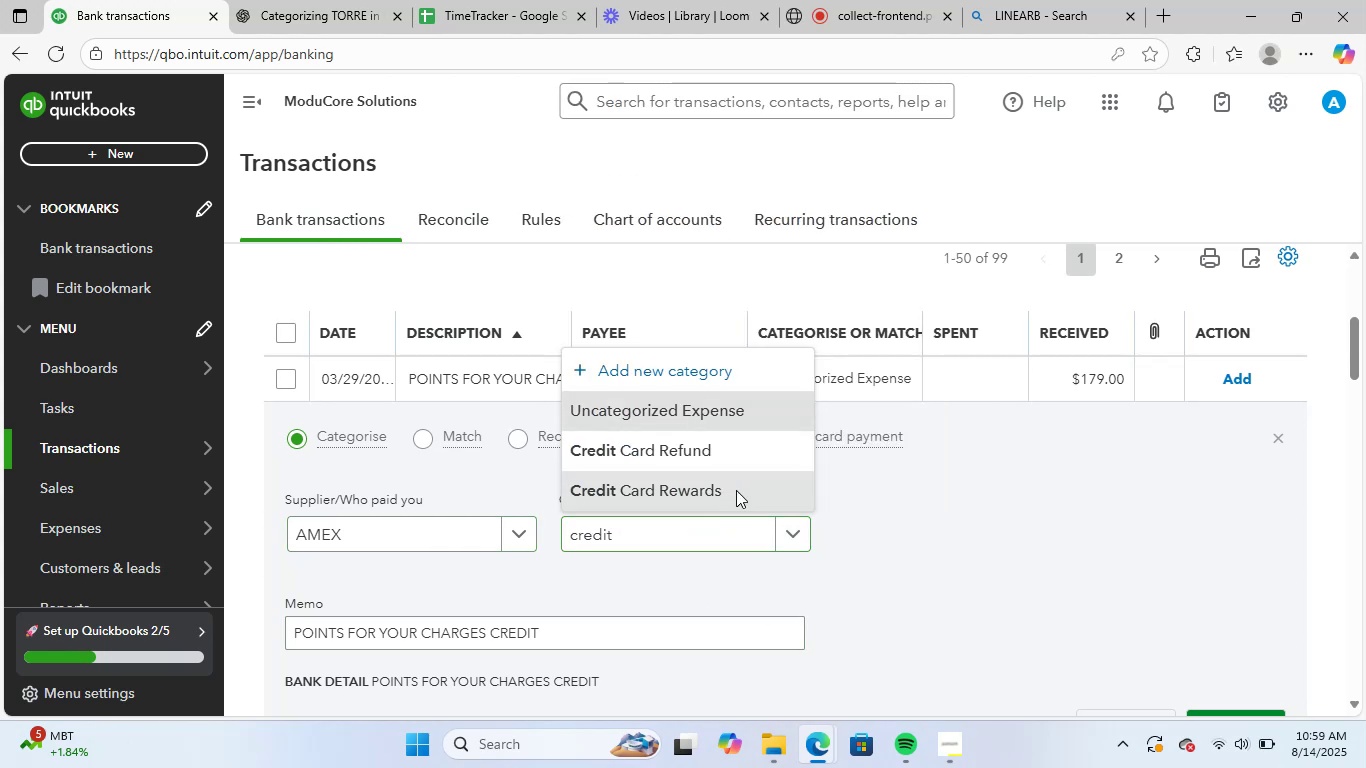 
scroll: coordinate [857, 497], scroll_direction: down, amount: 2.0
 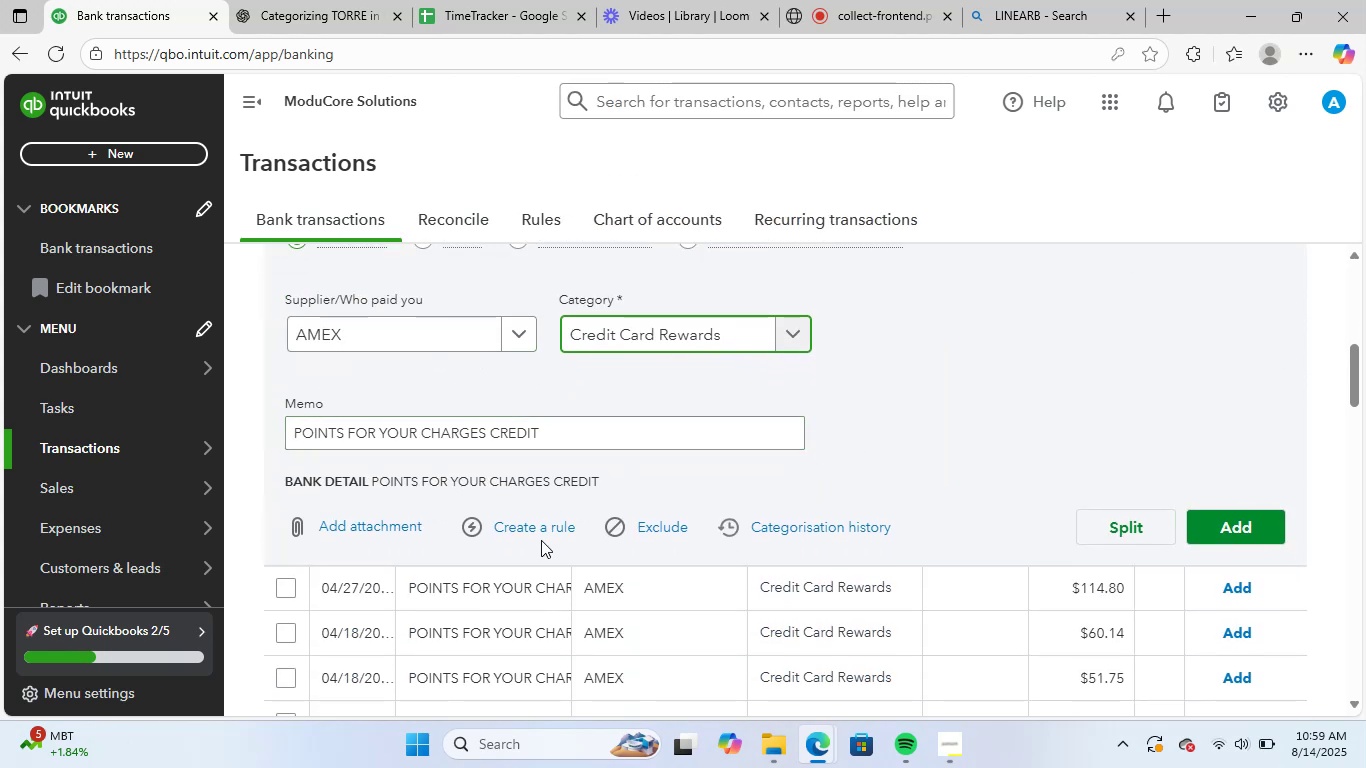 
left_click([551, 528])
 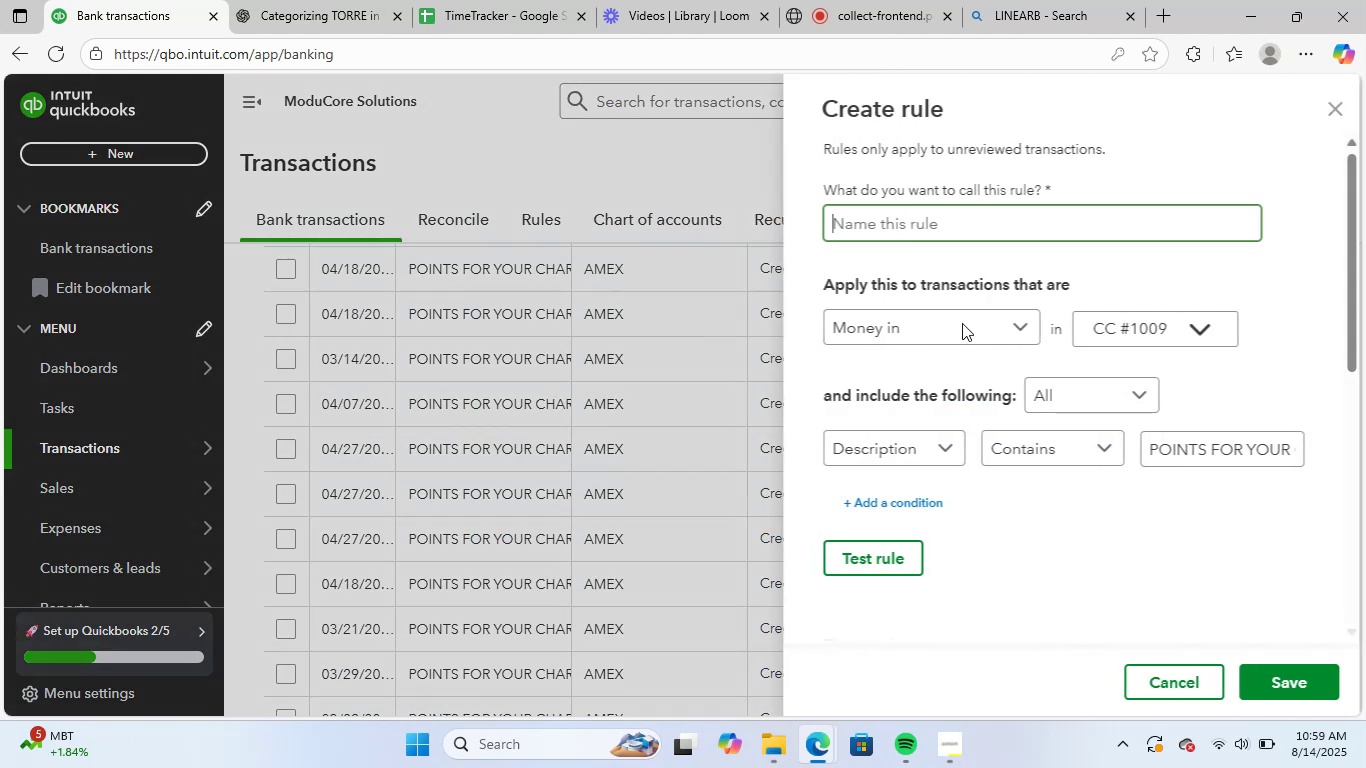 
key(Control+V)
 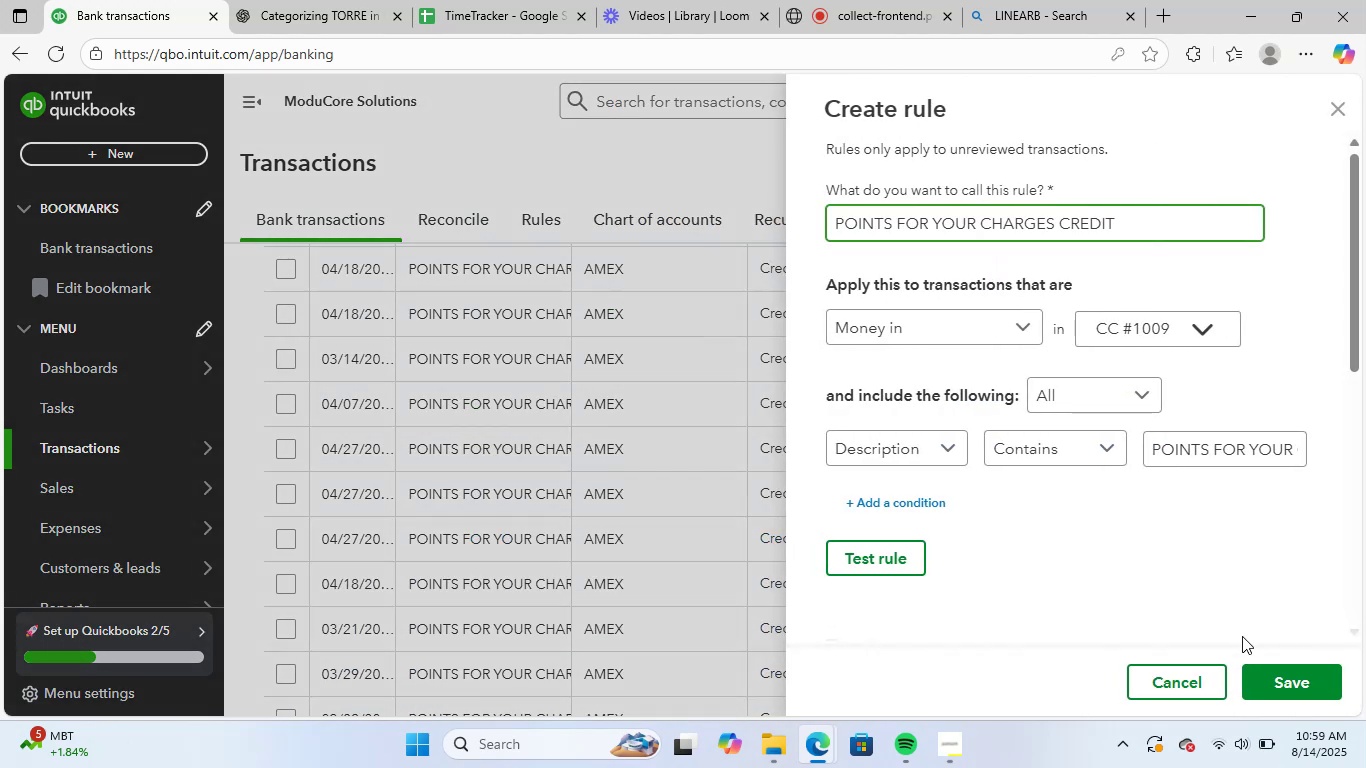 
scroll: coordinate [1194, 544], scroll_direction: down, amount: 7.0
 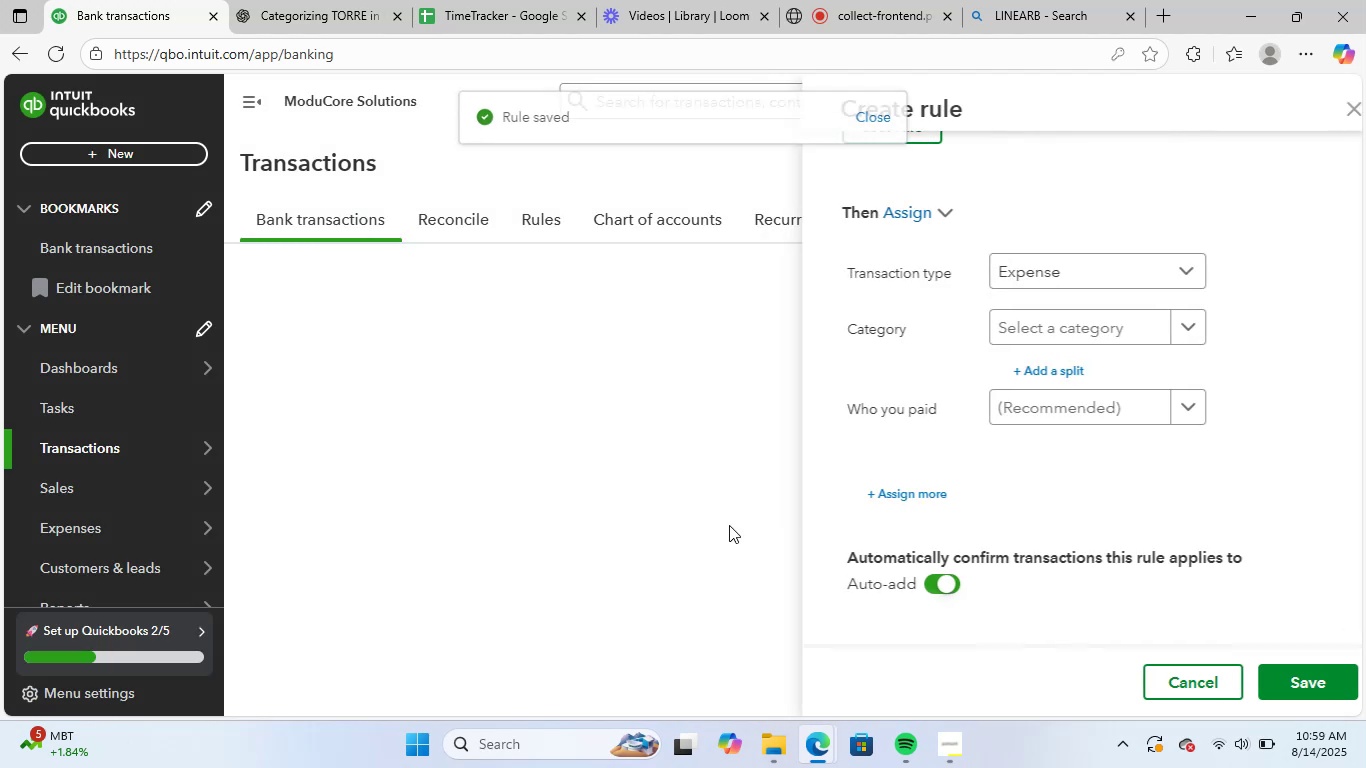 
wait(6.95)
 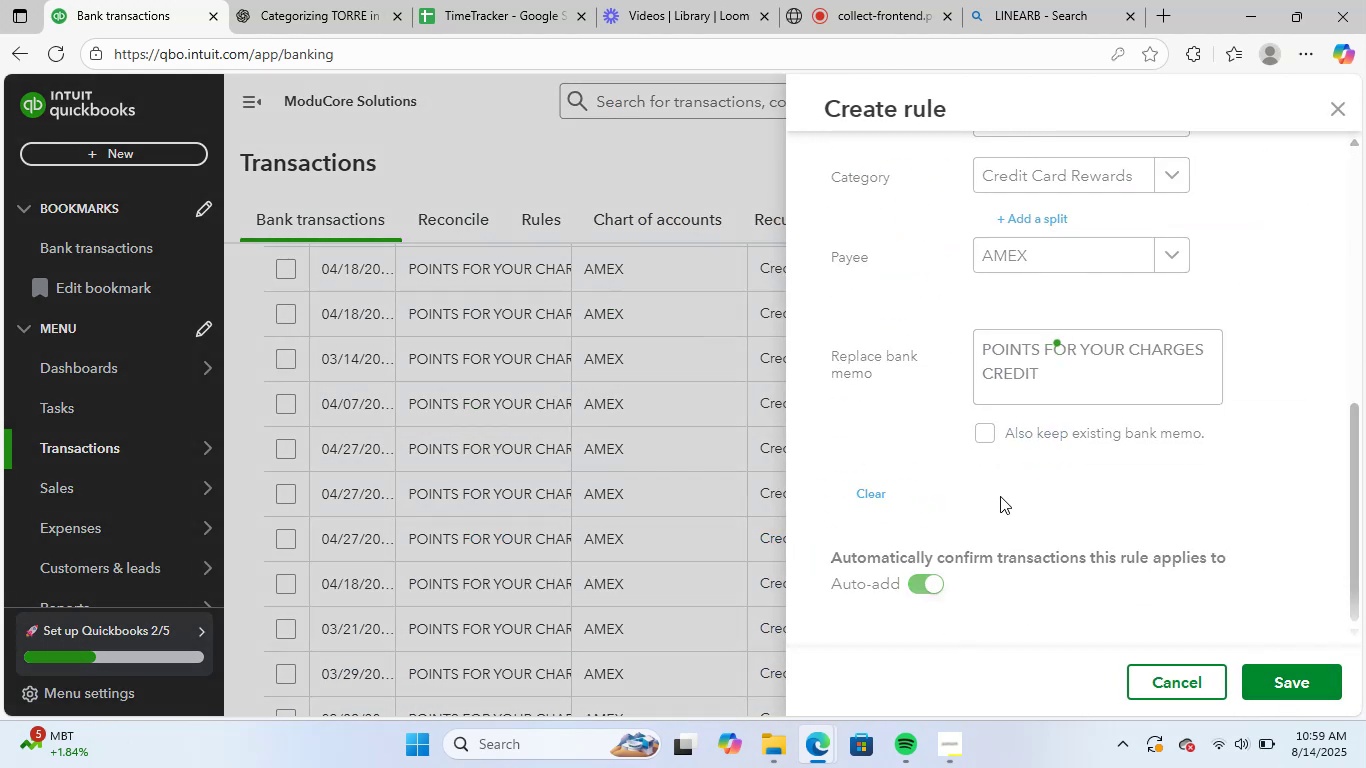 
scroll: coordinate [673, 504], scroll_direction: up, amount: 2.0
 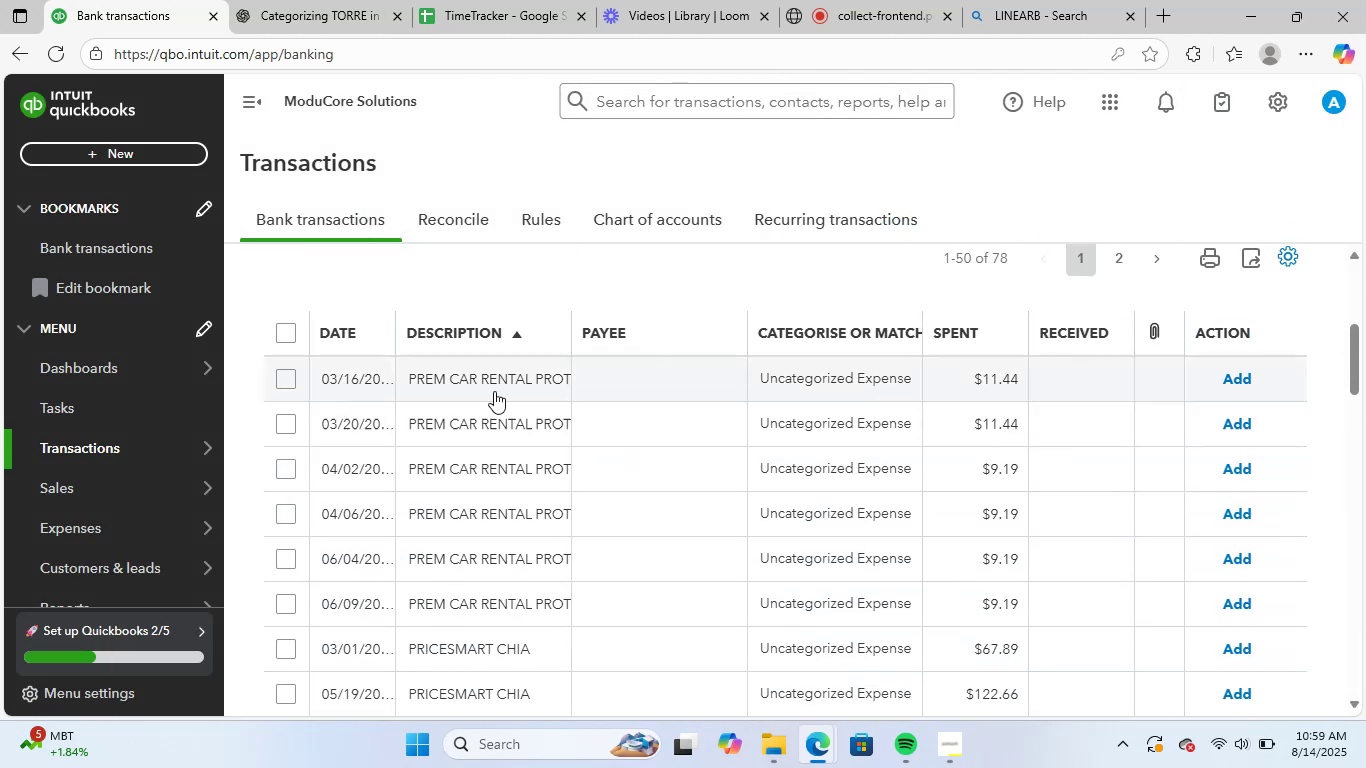 
left_click([489, 381])
 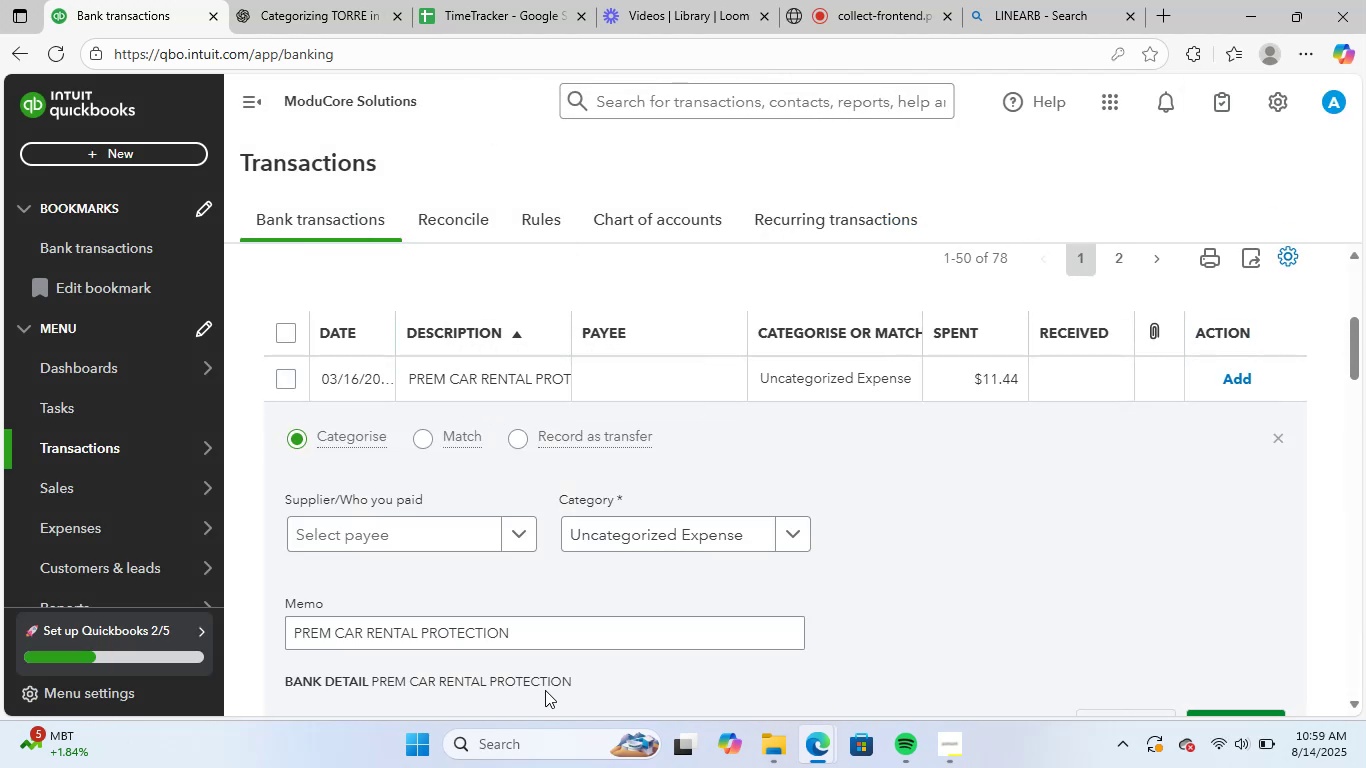 
left_click_drag(start_coordinate=[531, 649], to_coordinate=[272, 606])
 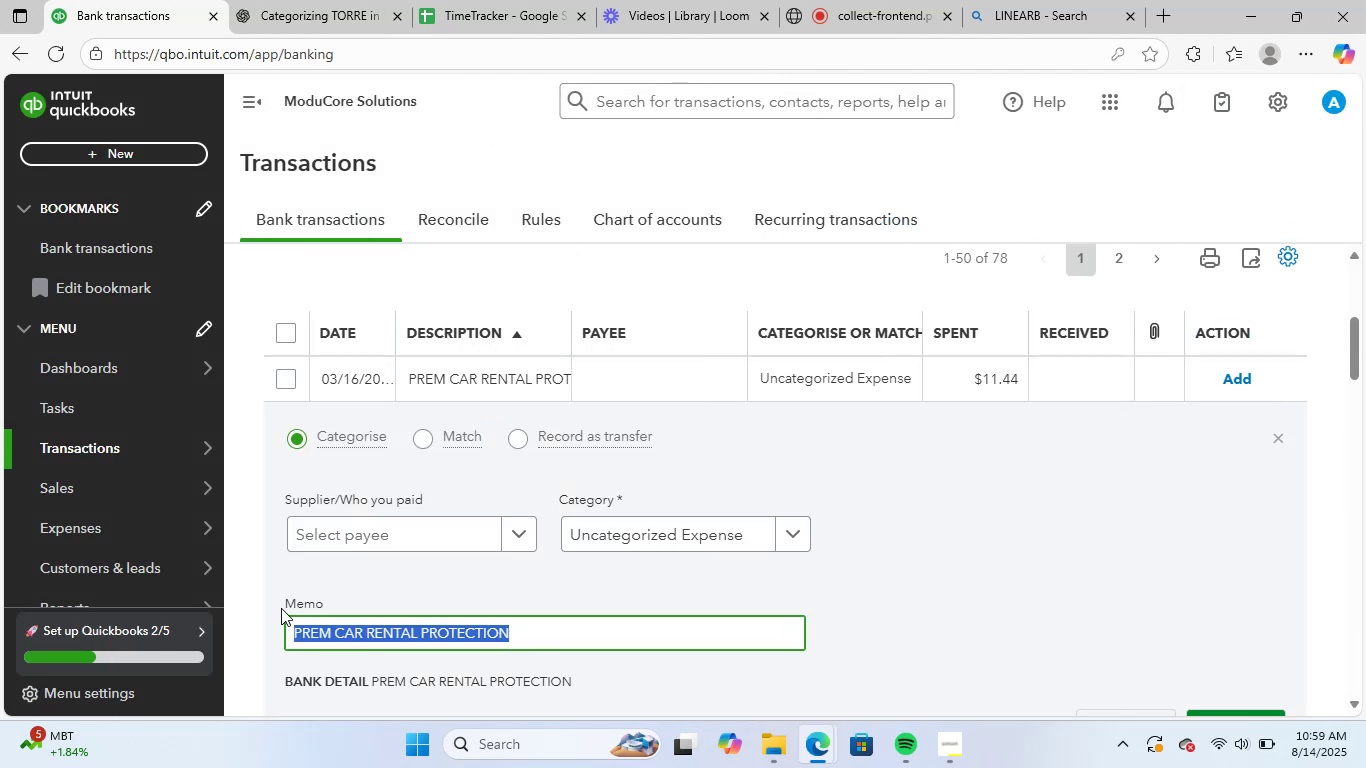 
key(Control+ControlLeft)
 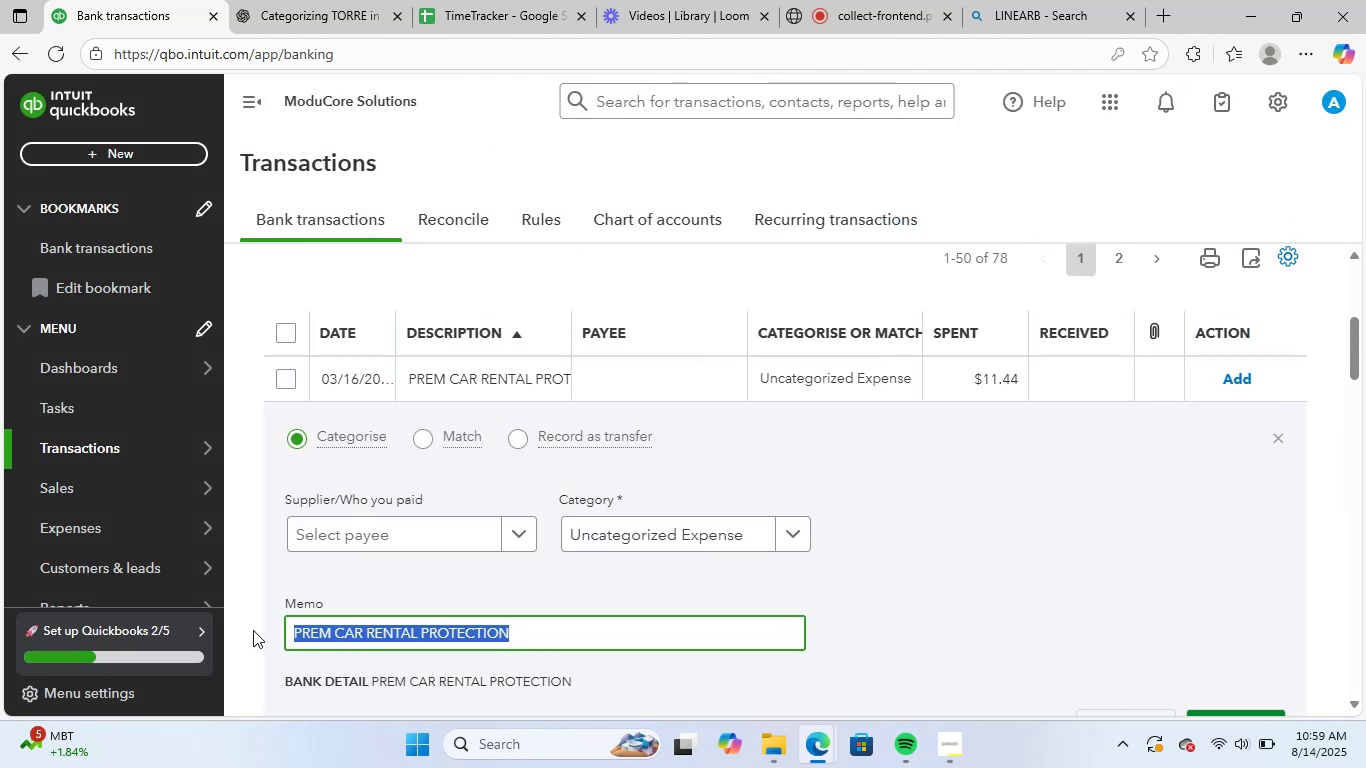 
key(Control+C)
 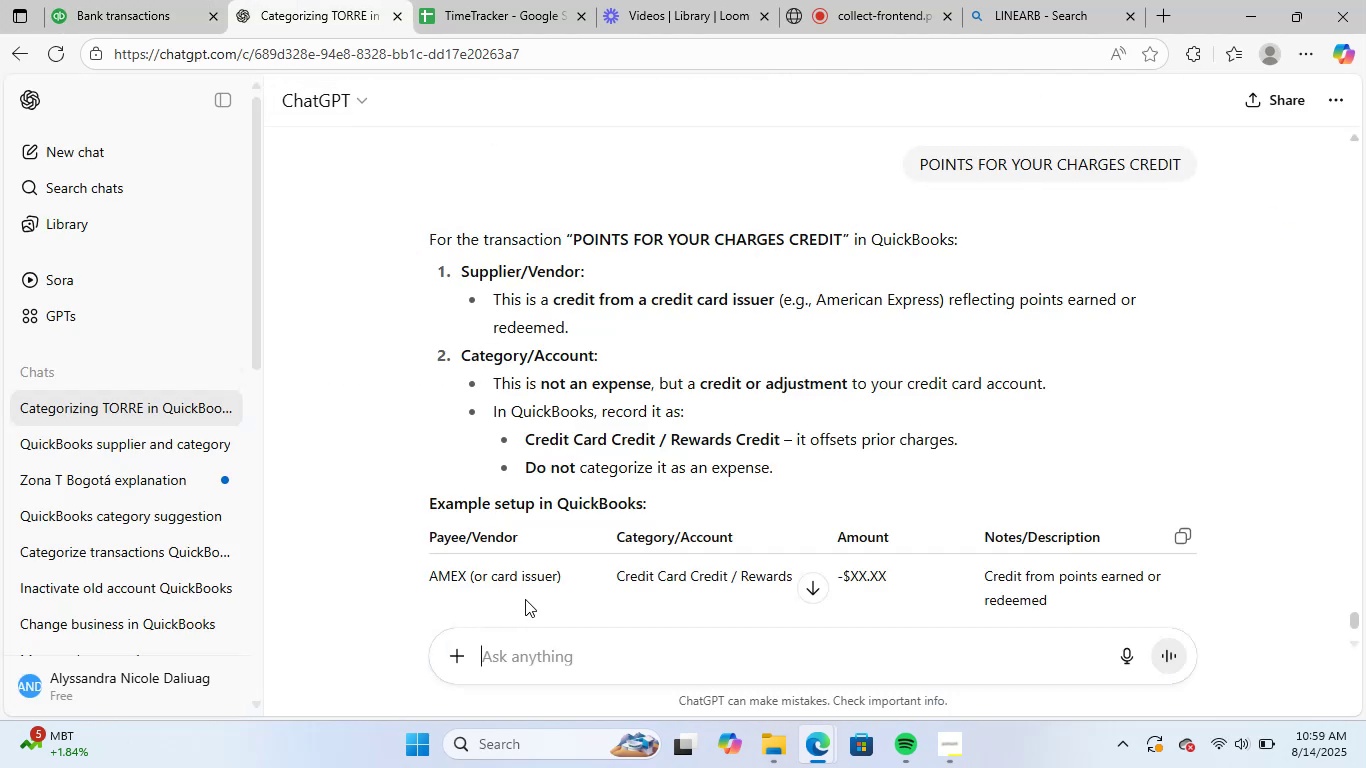 
key(Control+ControlLeft)
 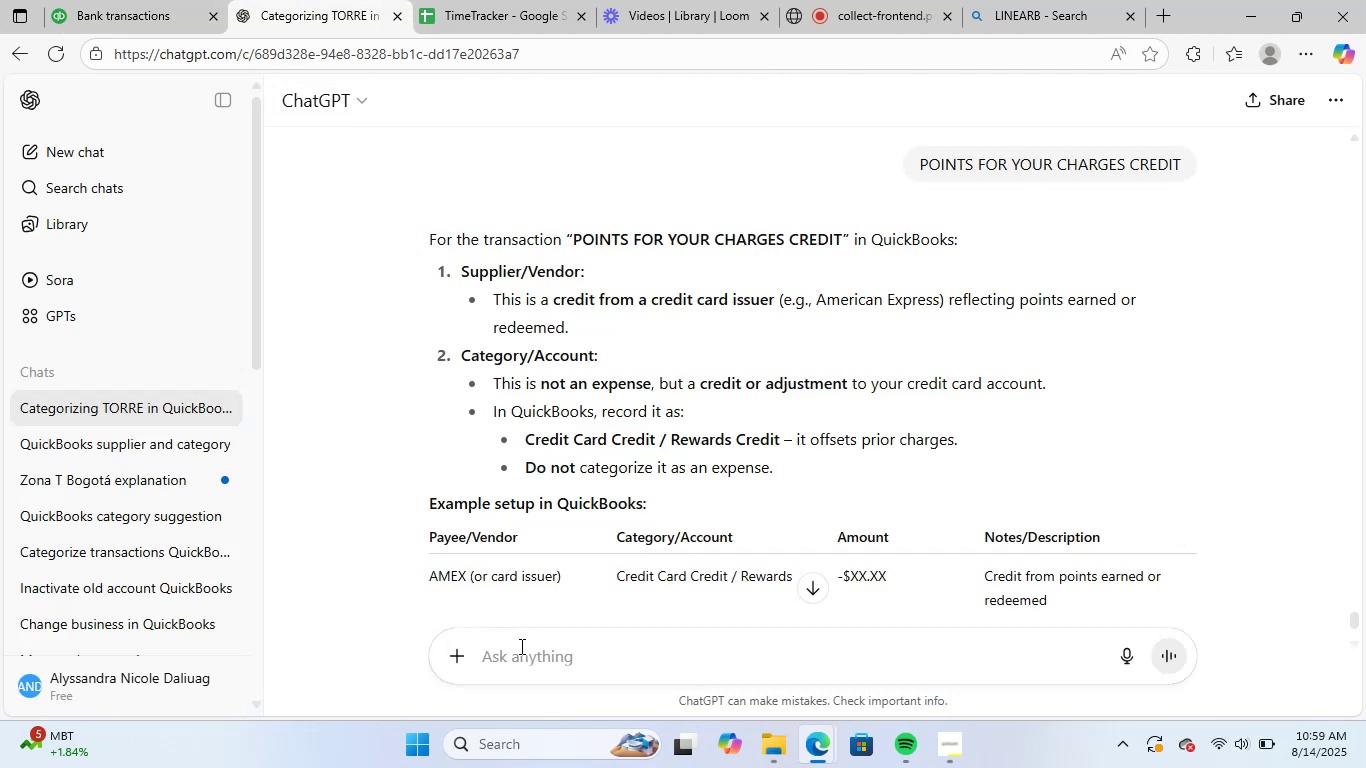 
key(Control+V)
 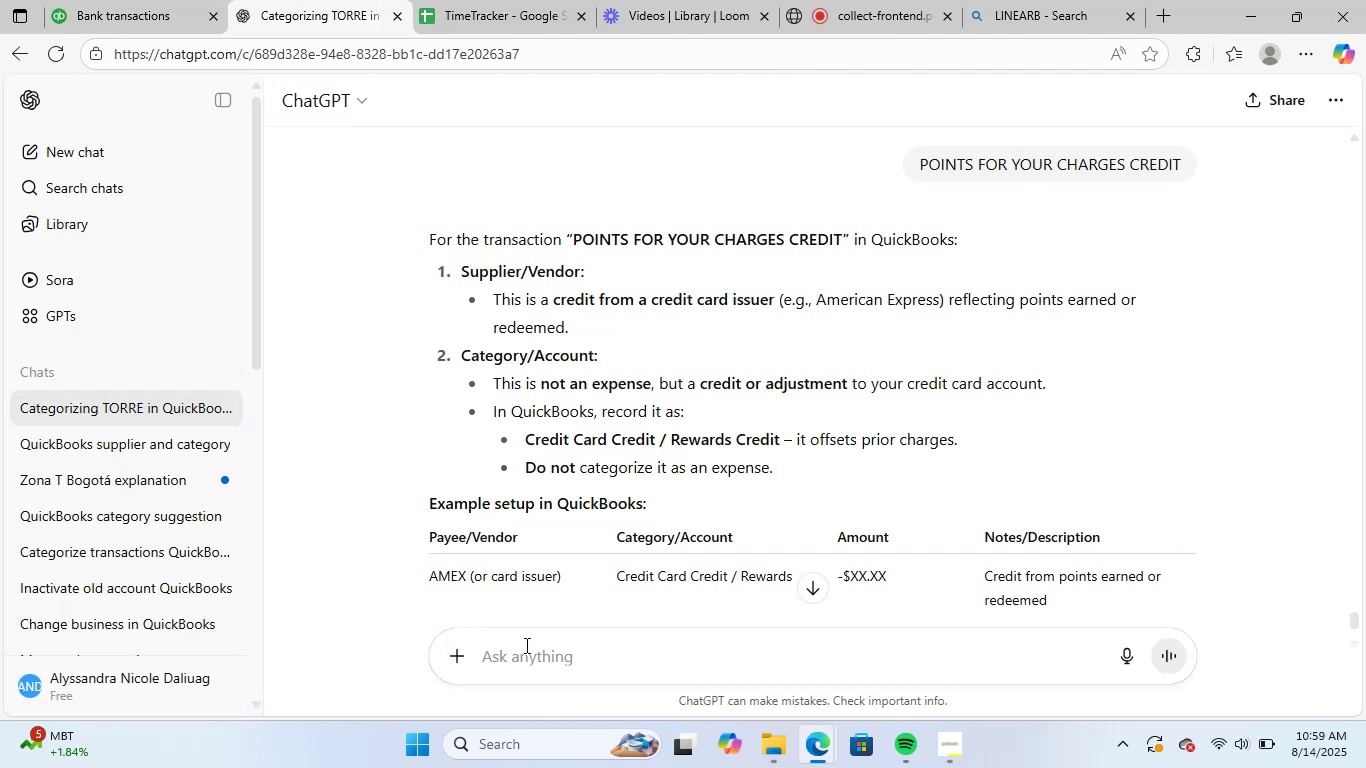 
key(NumpadEnter)
 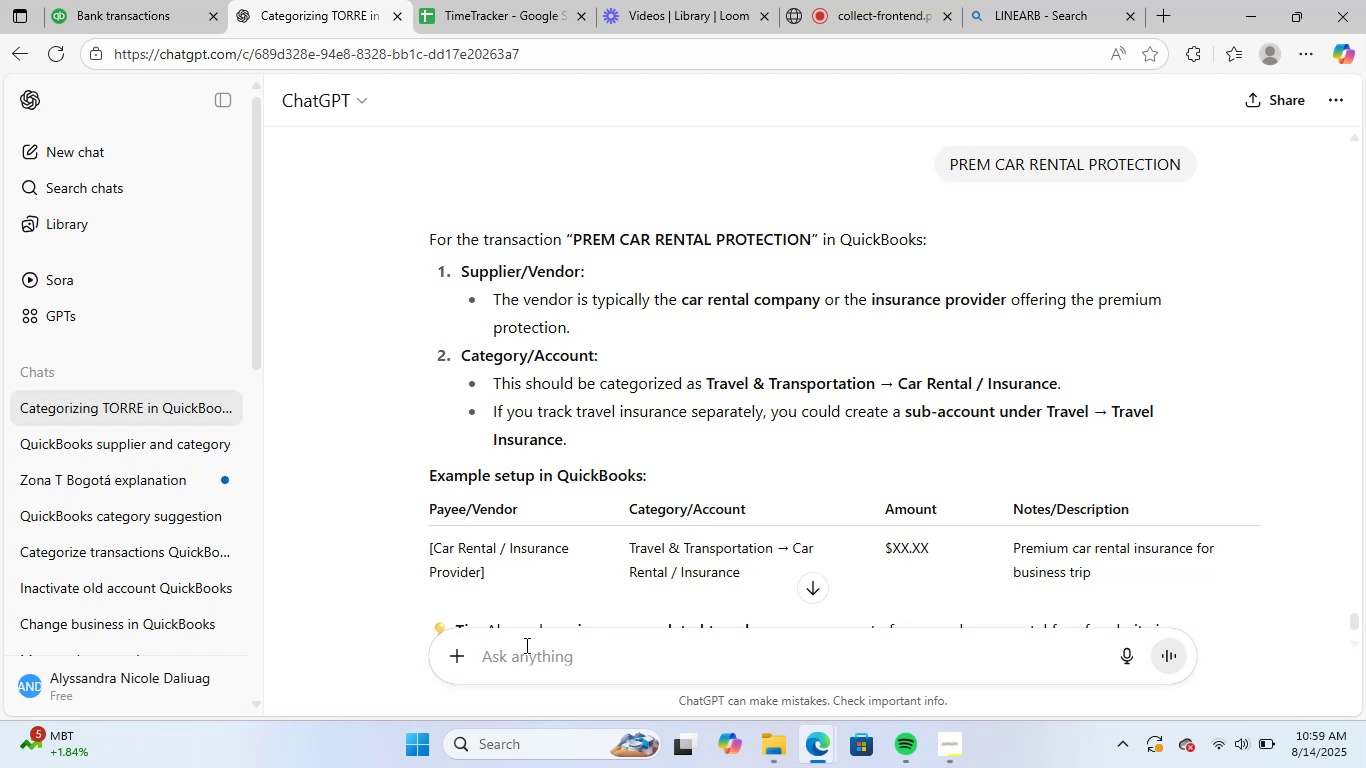 
wait(22.4)
 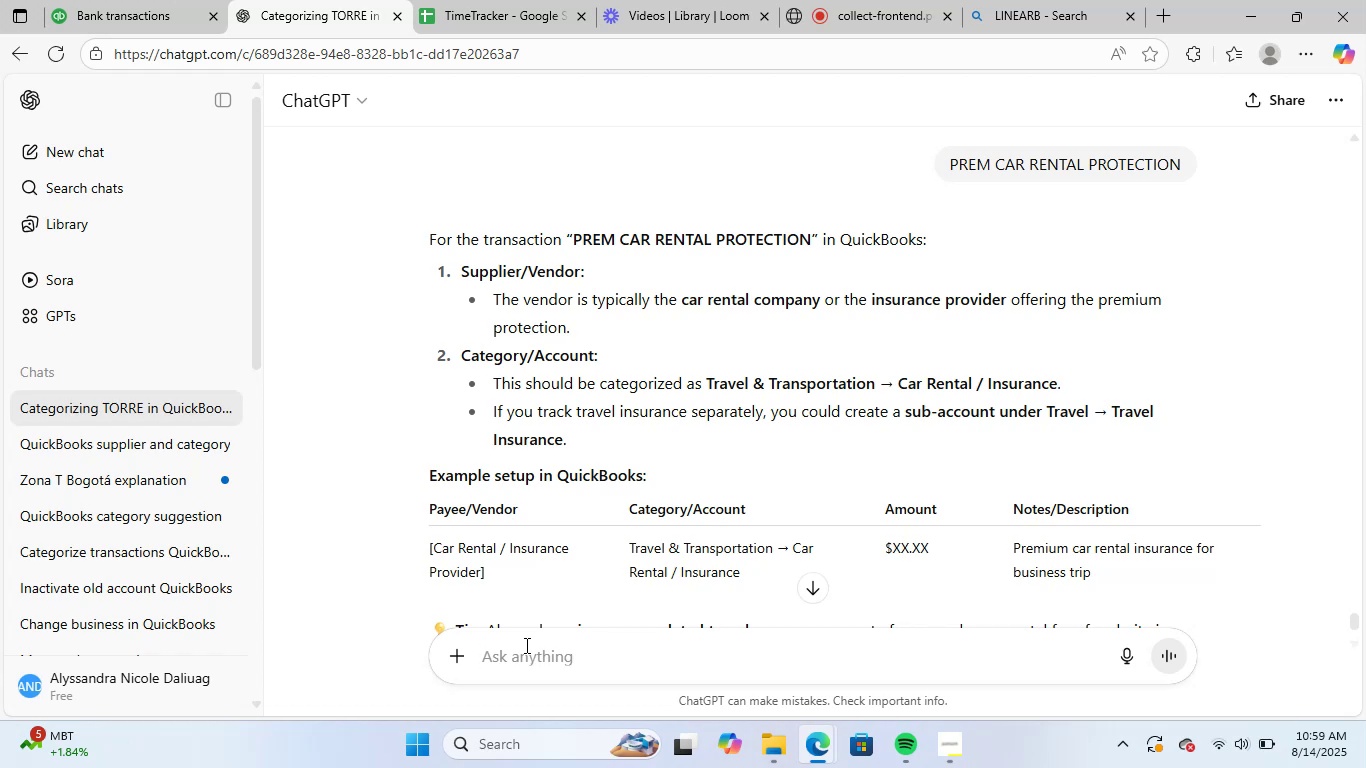 
scroll: coordinate [552, 594], scroll_direction: down, amount: 3.0
 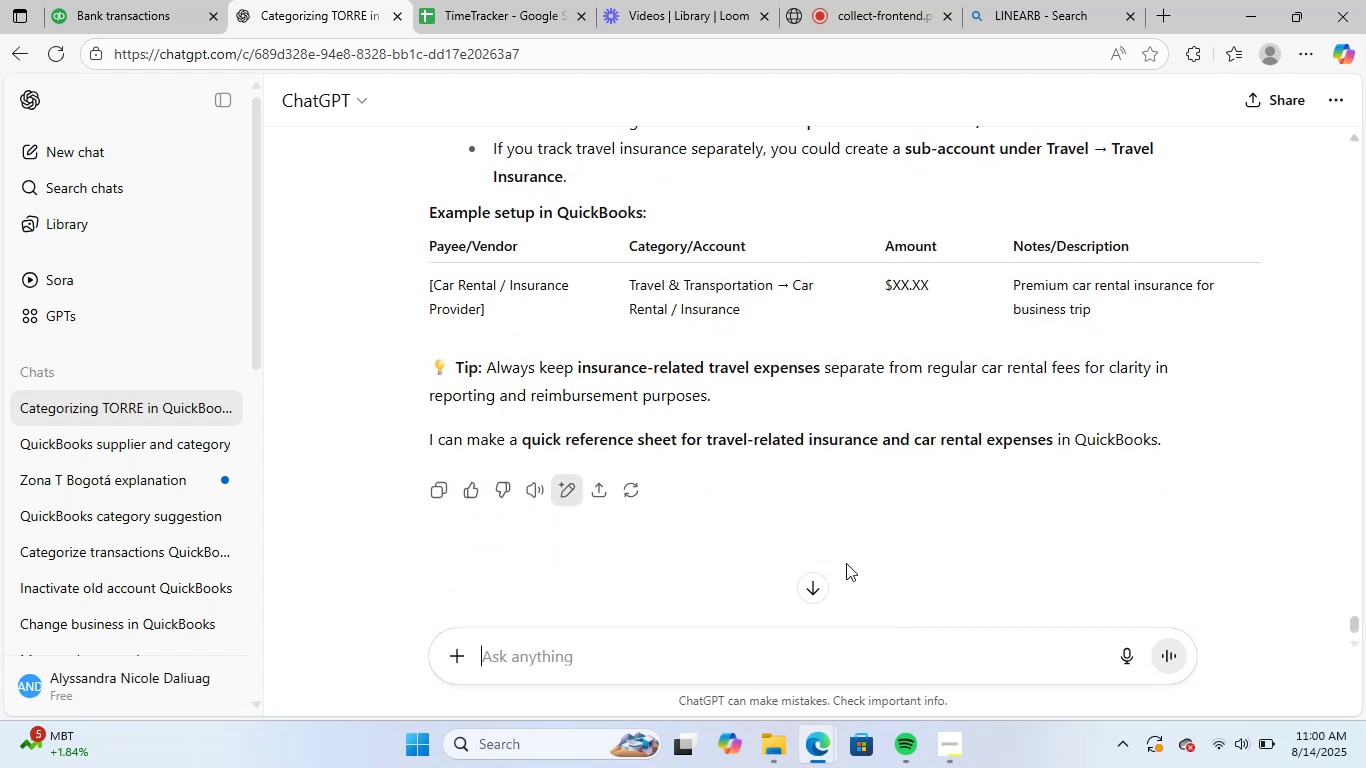 
scroll: coordinate [834, 550], scroll_direction: up, amount: 3.0
 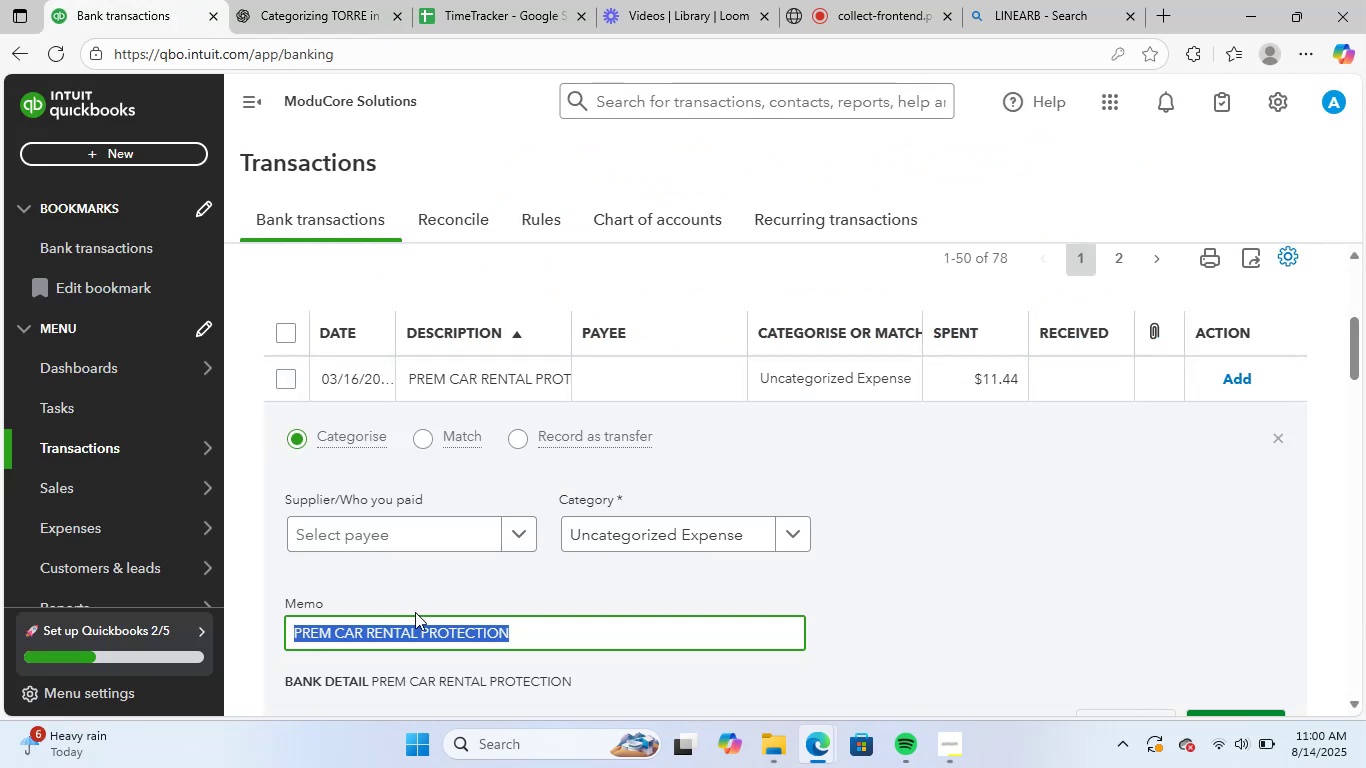 
left_click([390, 530])
 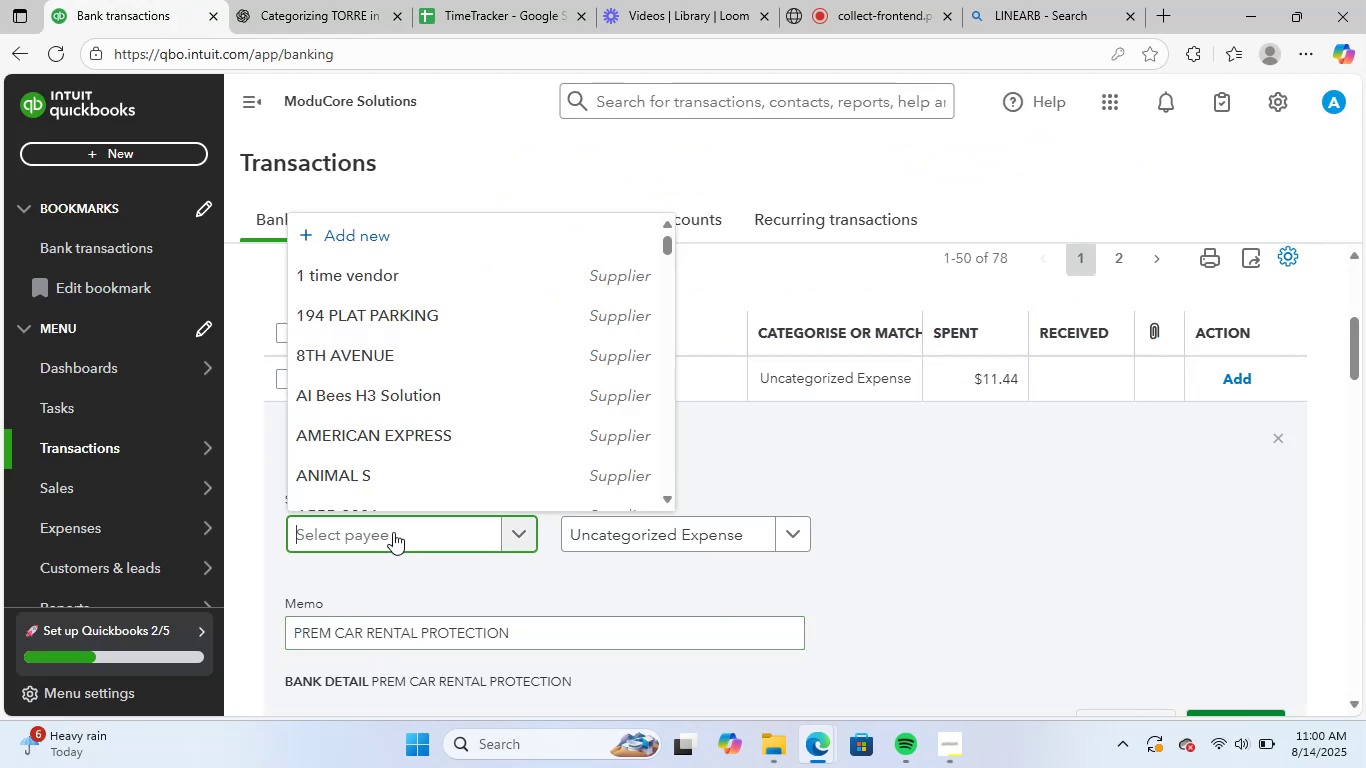 
type(pre)
key(Backspace)
key(Backspace)
key(Backspace)
key(Backspace)
type(car)
key(Backspace)
key(Backspace)
key(Backspace)
key(Backspace)
type(renta)
key(Backspace)
key(Backspace)
key(Backspace)
key(Backspace)
key(Backspace)
 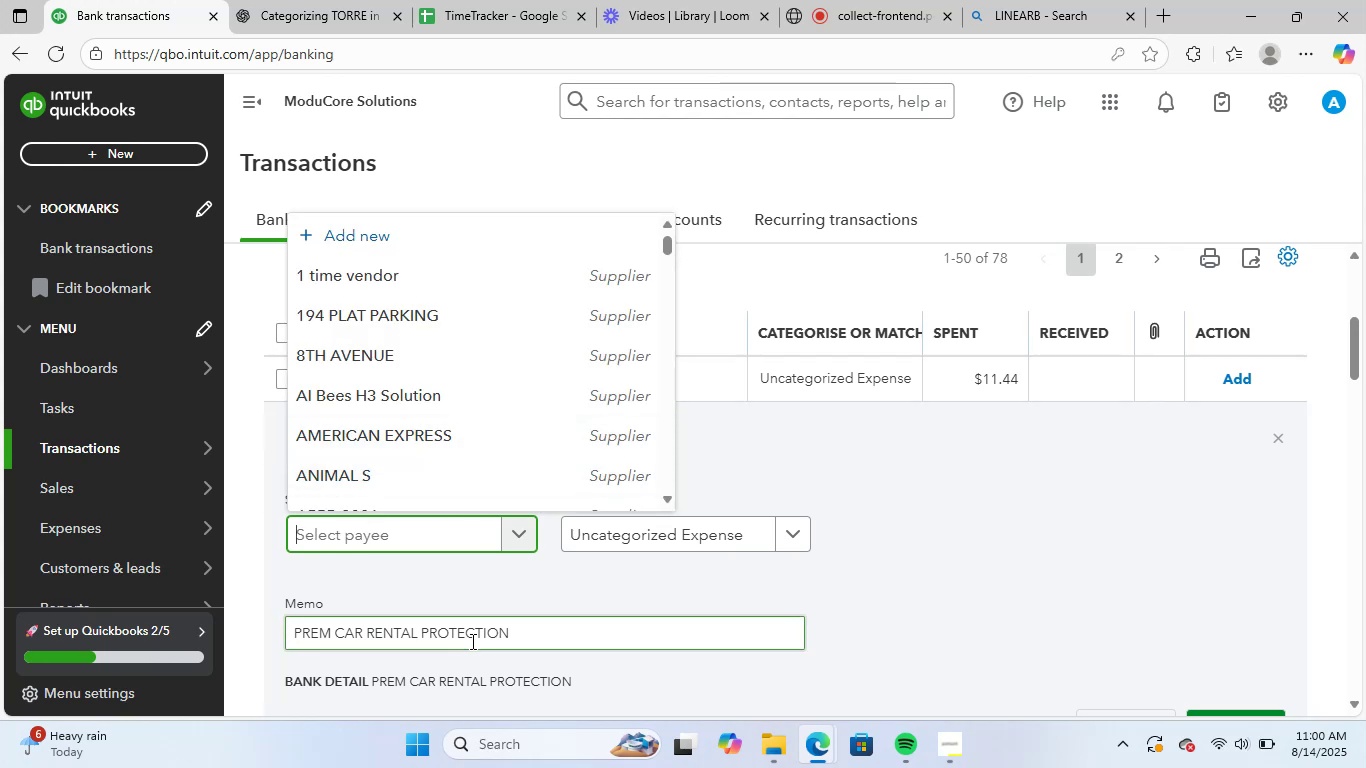 
left_click_drag(start_coordinate=[362, 642], to_coordinate=[195, 619])
 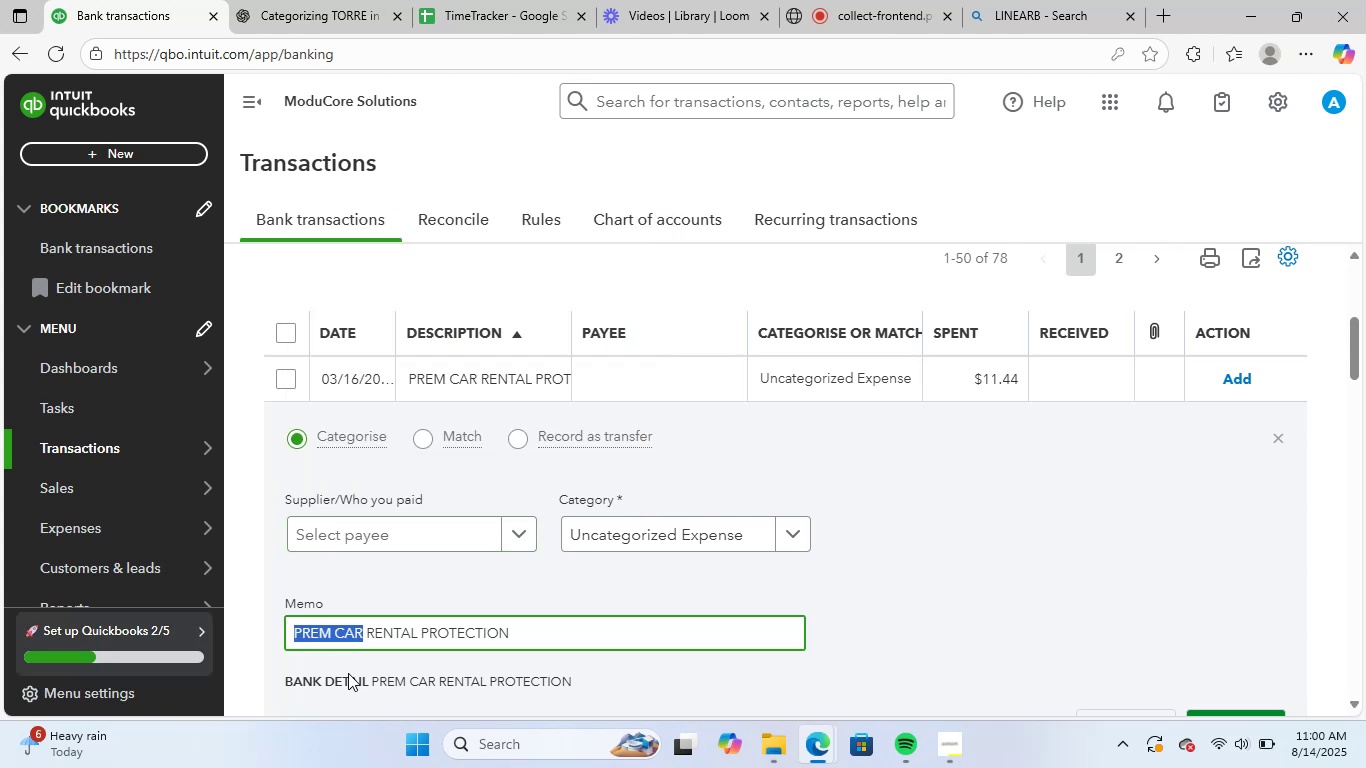 
key(Control+ControlLeft)
 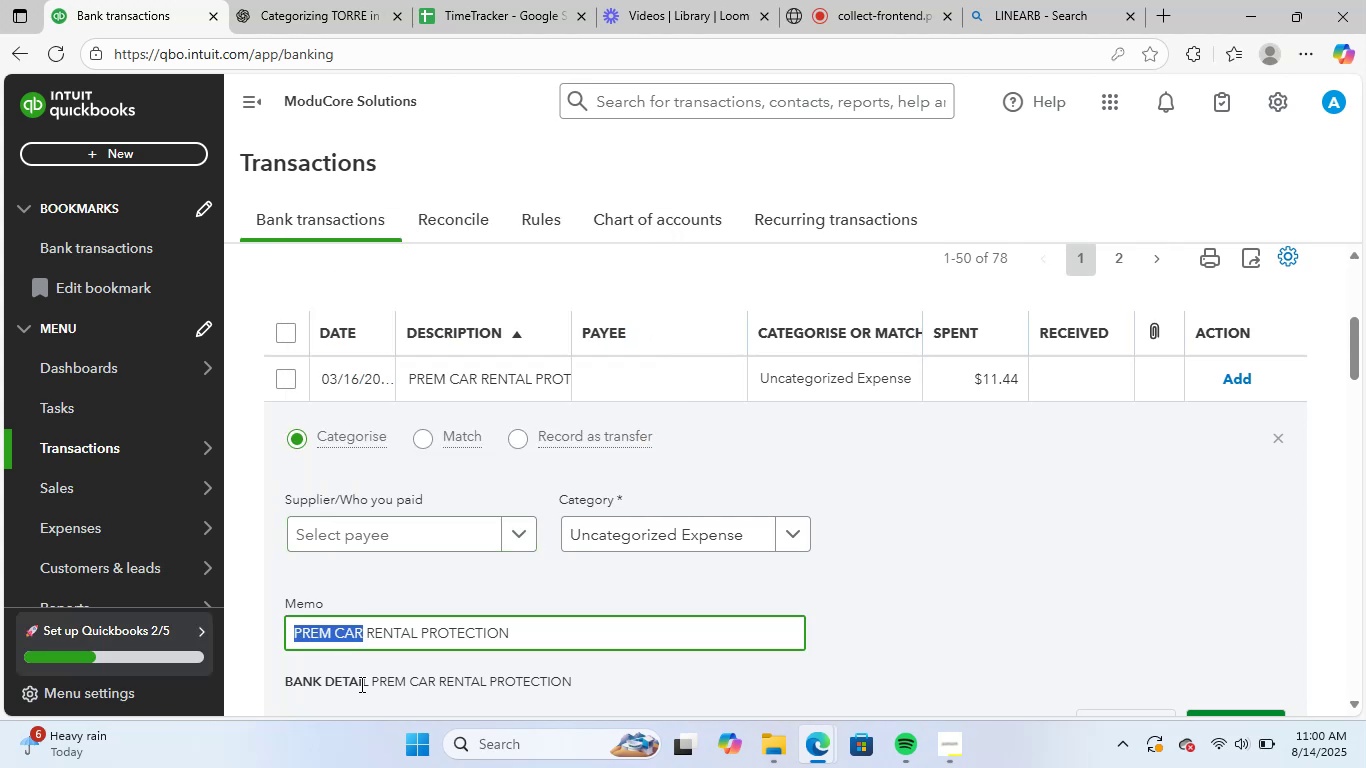 
key(Control+C)
 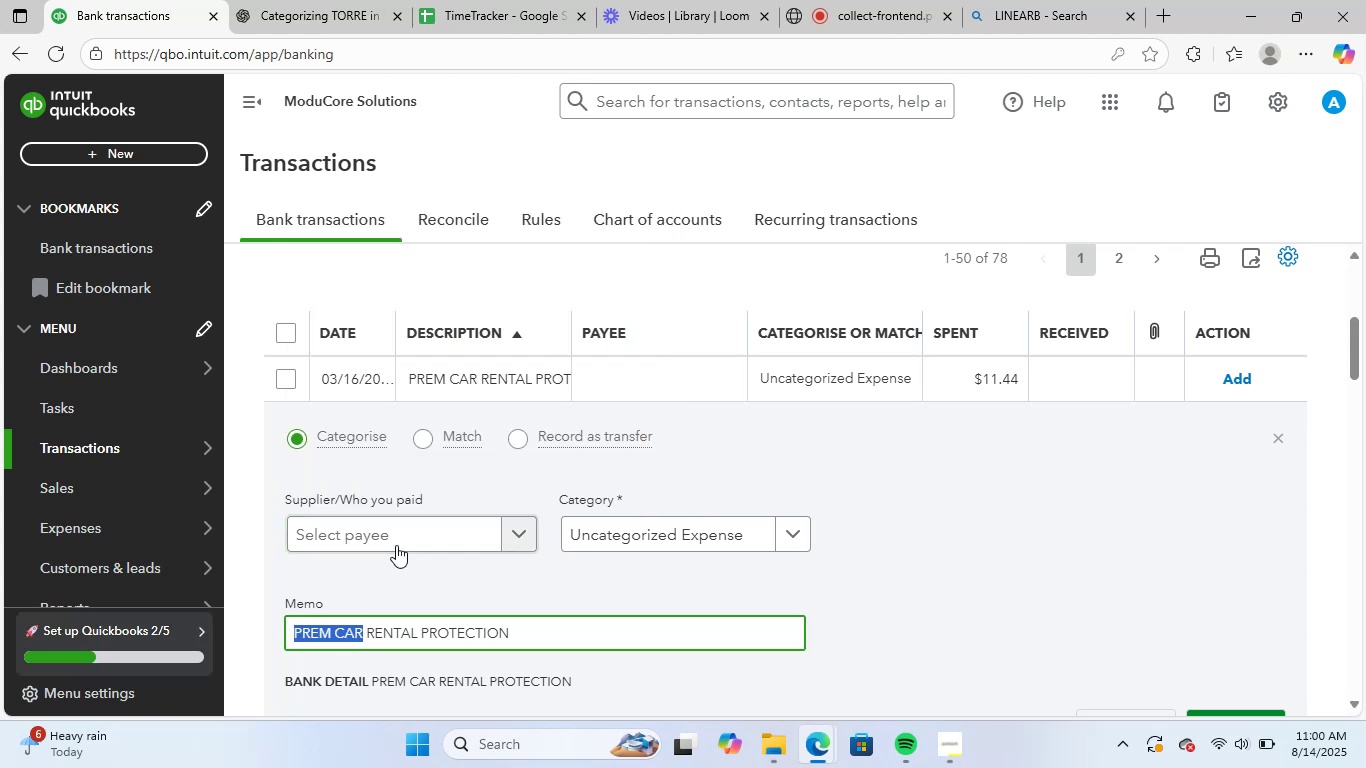 
left_click([409, 534])
 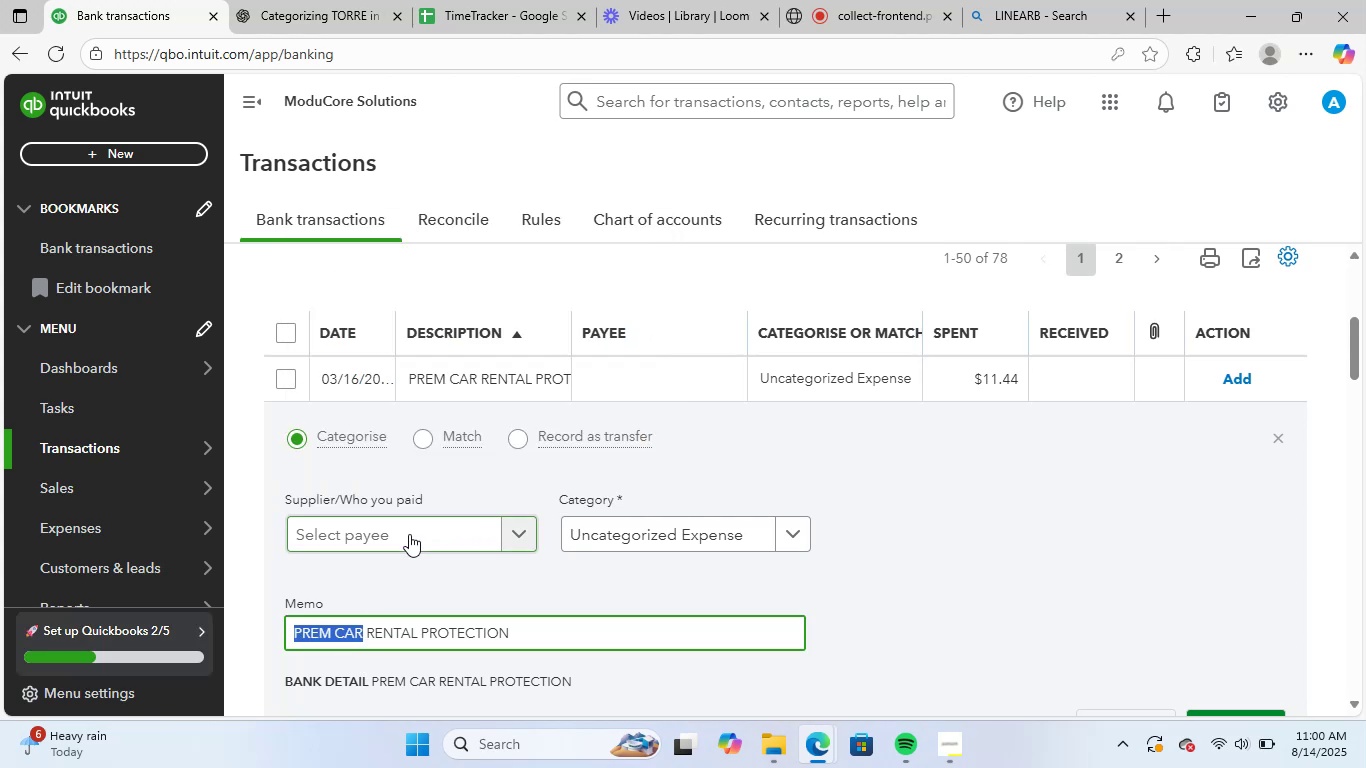 
key(Control+V)
 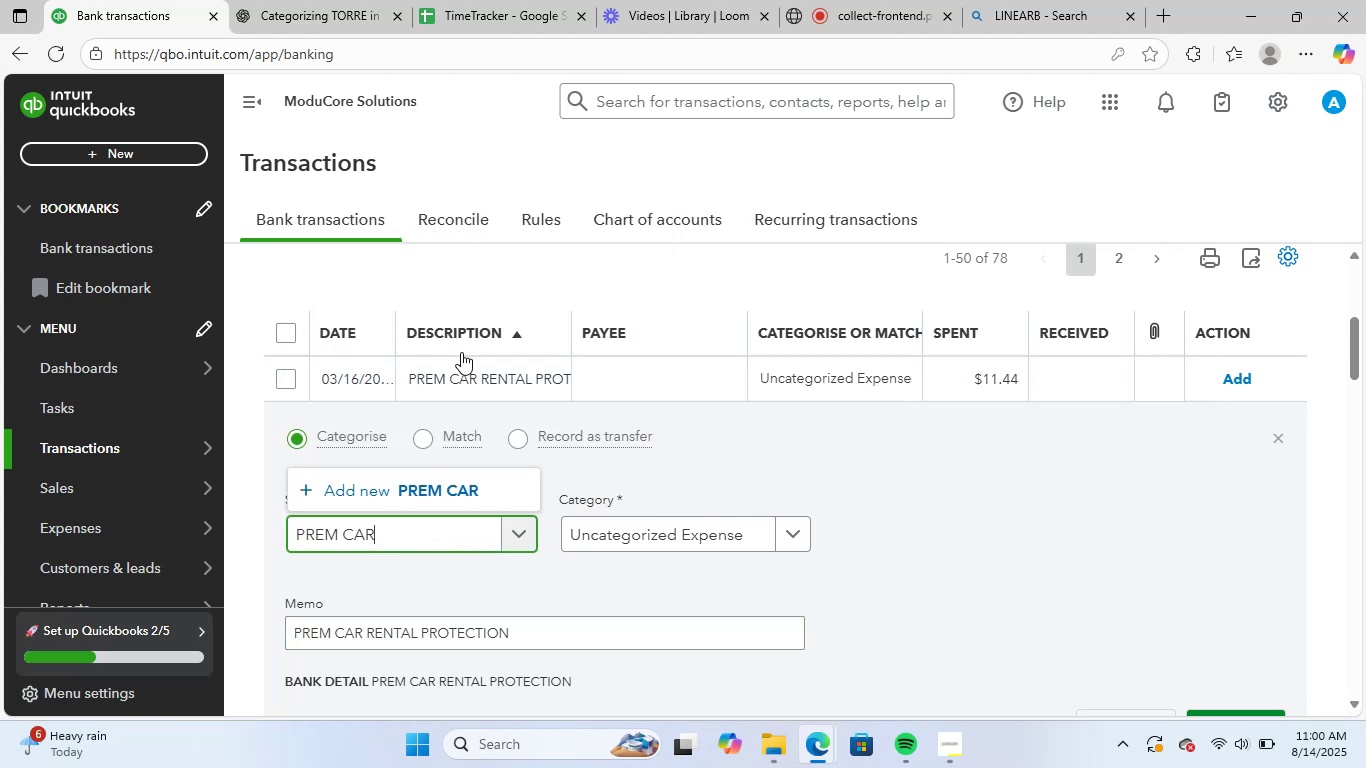 
left_click([442, 480])
 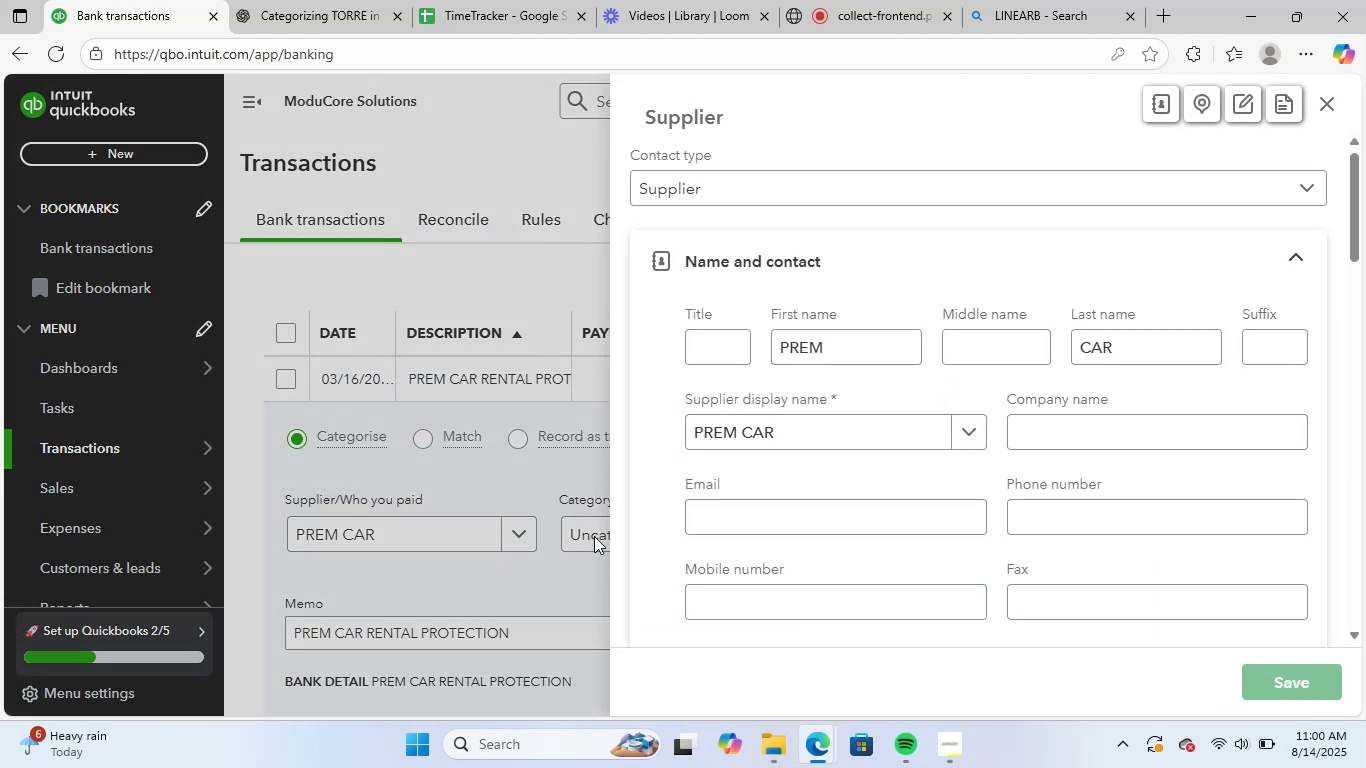 
left_click([605, 542])
 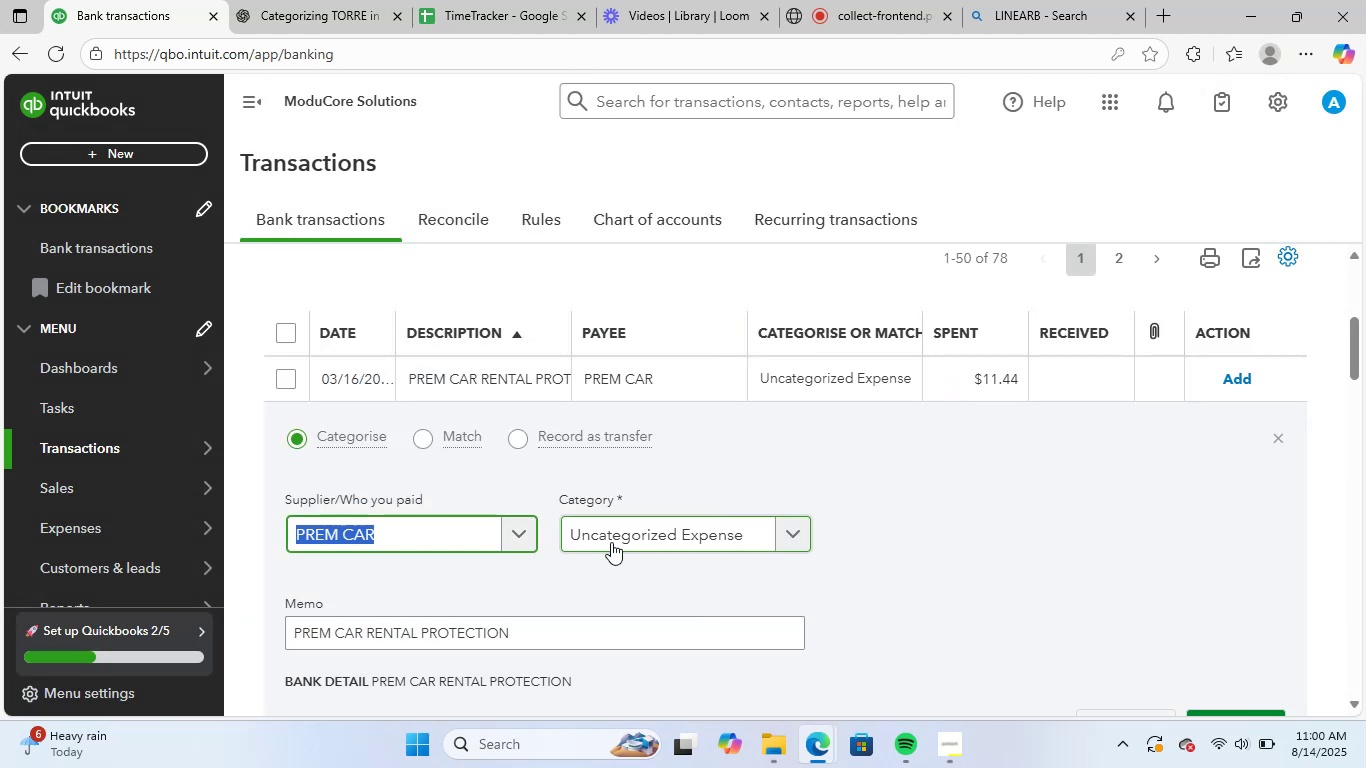 
type(trans)
 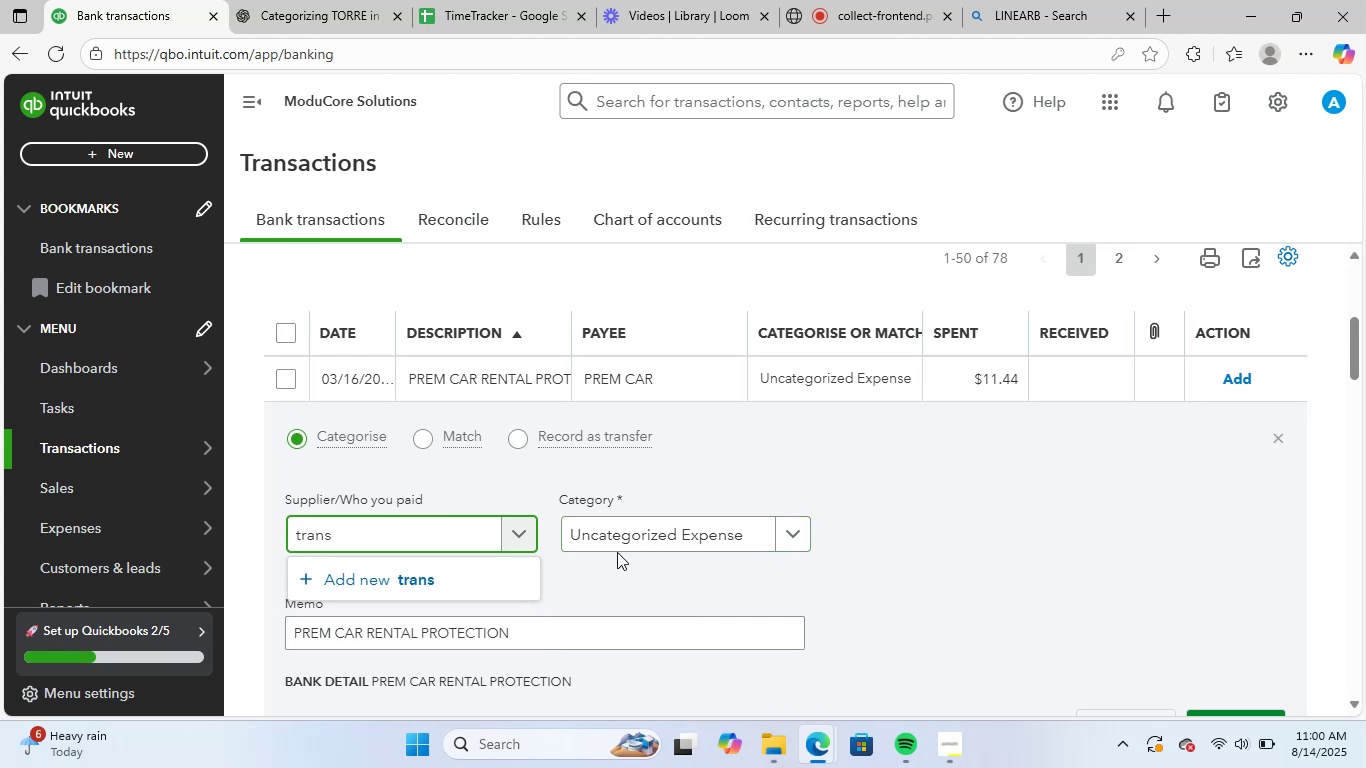 
left_click_drag(start_coordinate=[741, 587], to_coordinate=[735, 585])
 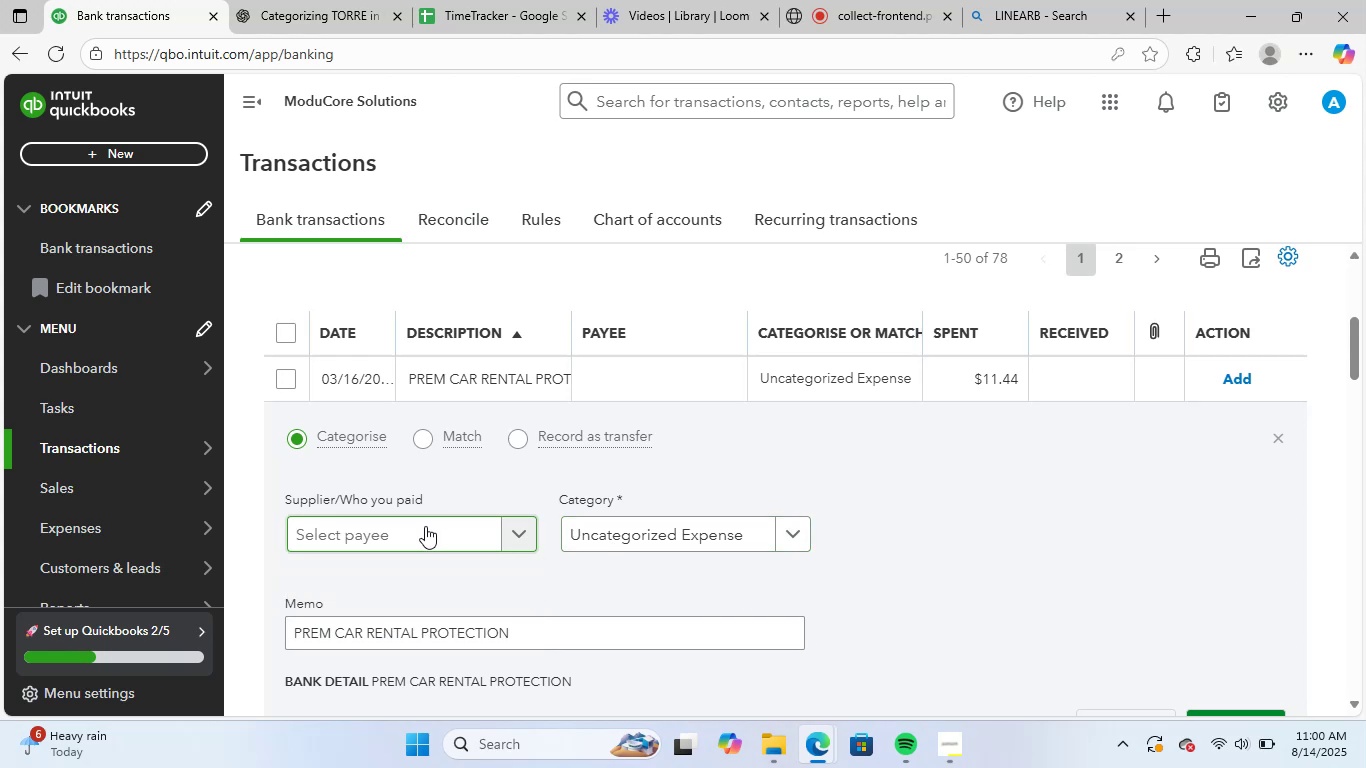 
left_click([418, 532])
 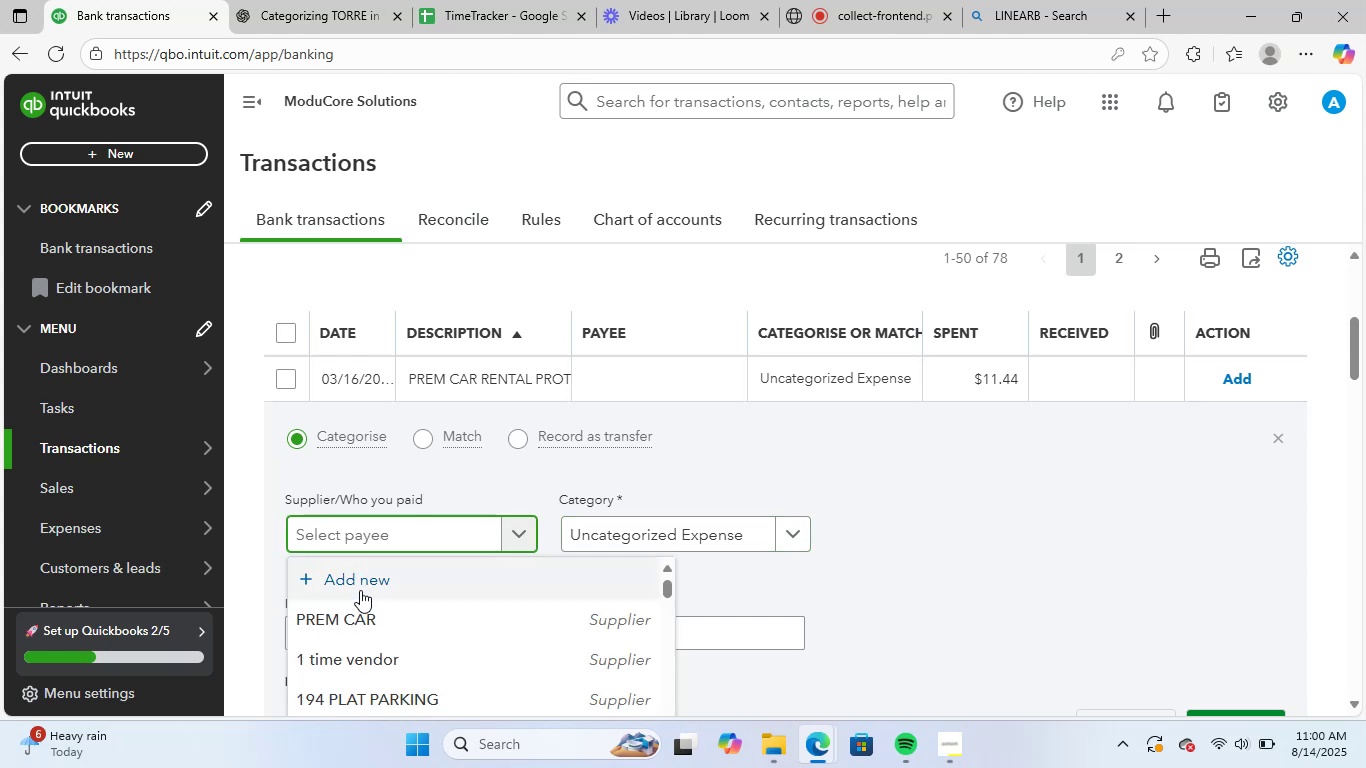 
left_click([372, 616])
 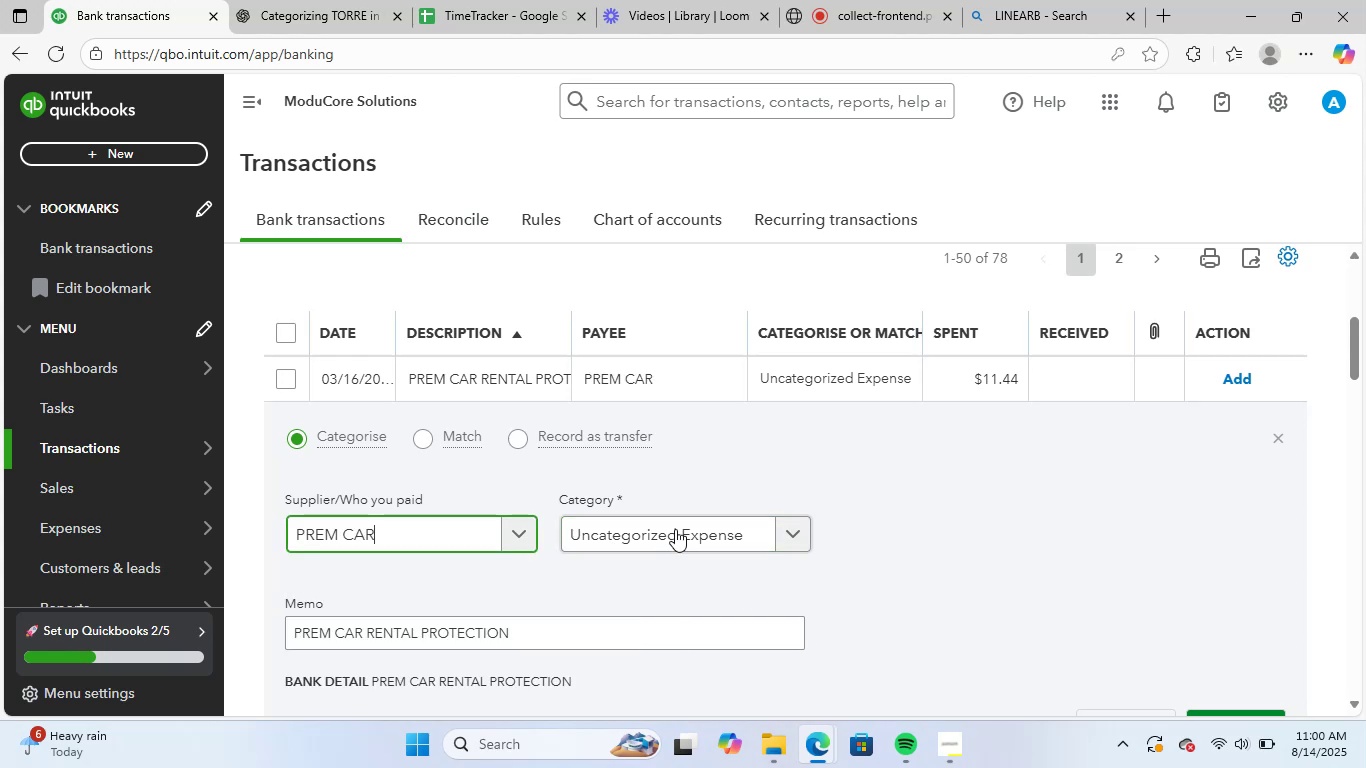 
left_click([675, 527])
 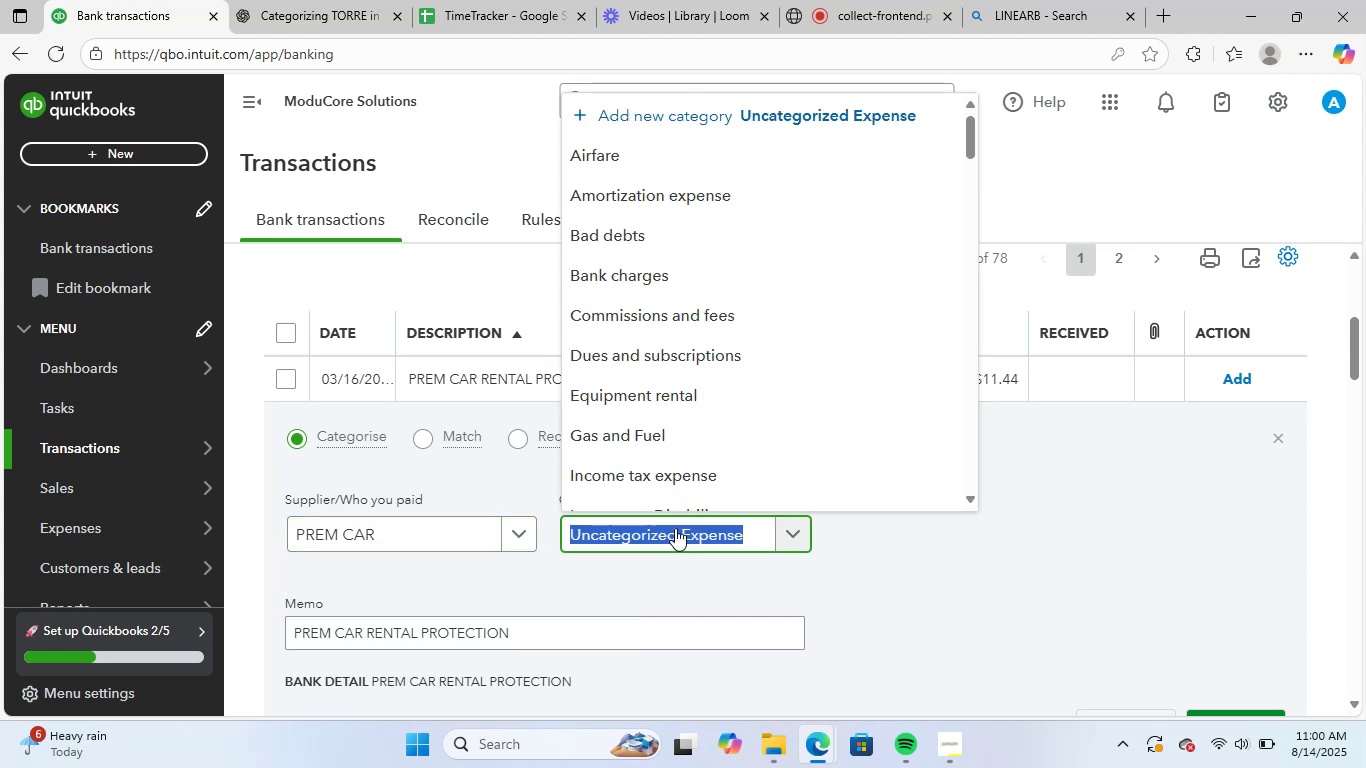 
type(trans)
 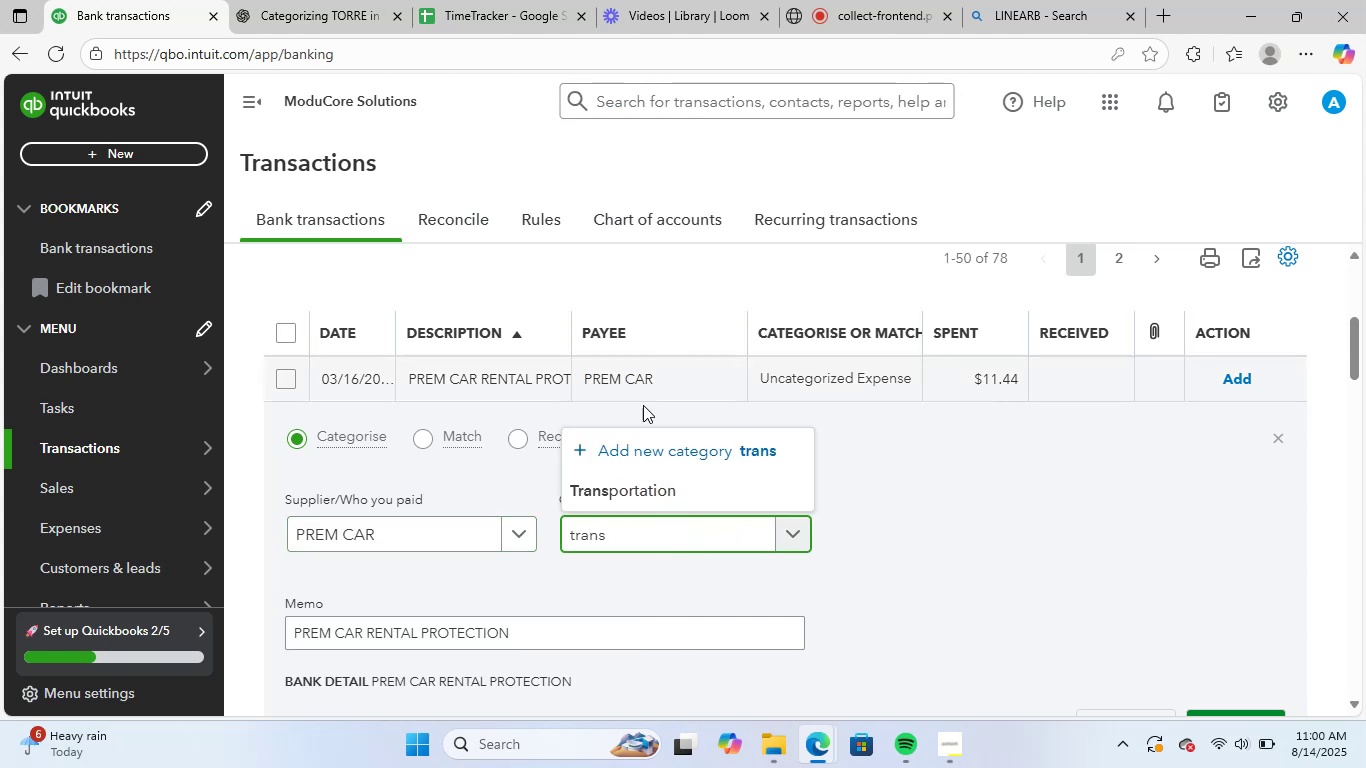 
left_click([617, 487])
 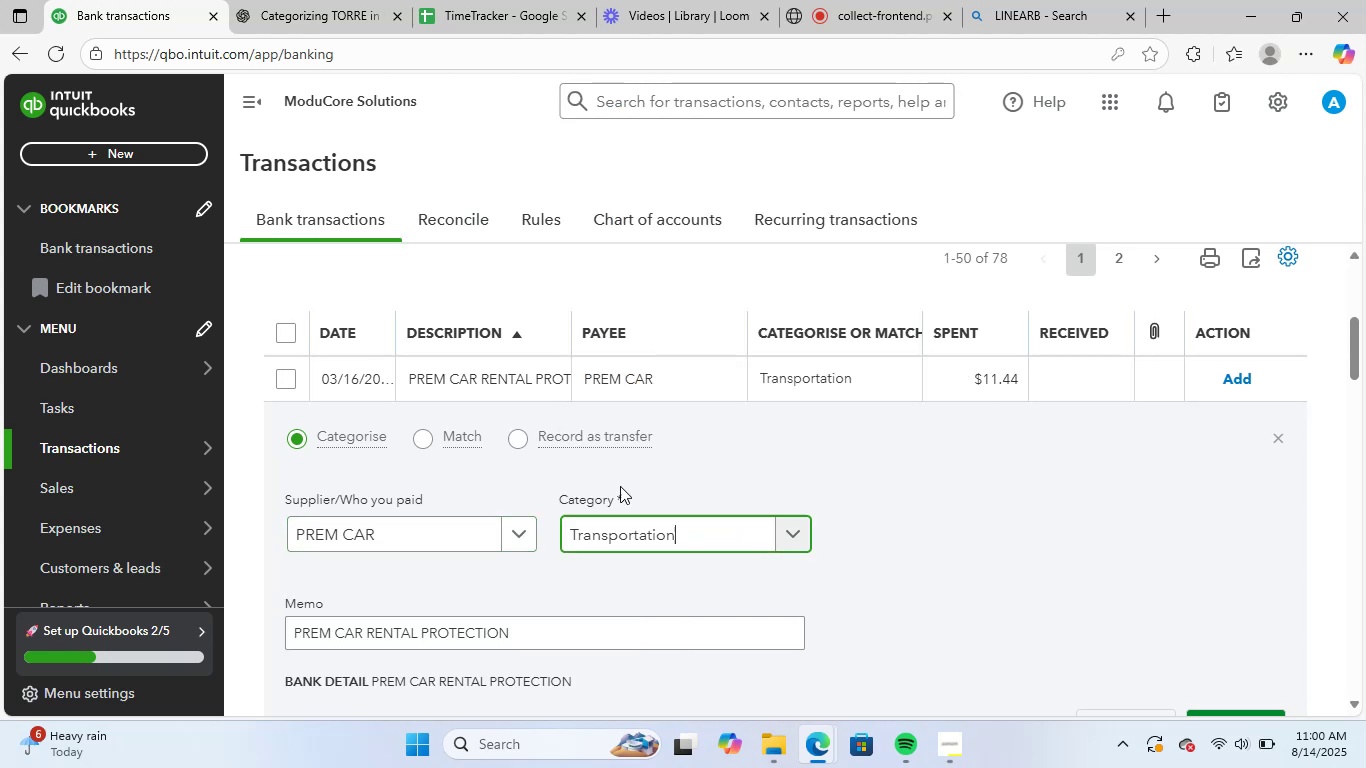 
scroll: coordinate [647, 516], scroll_direction: down, amount: 3.0
 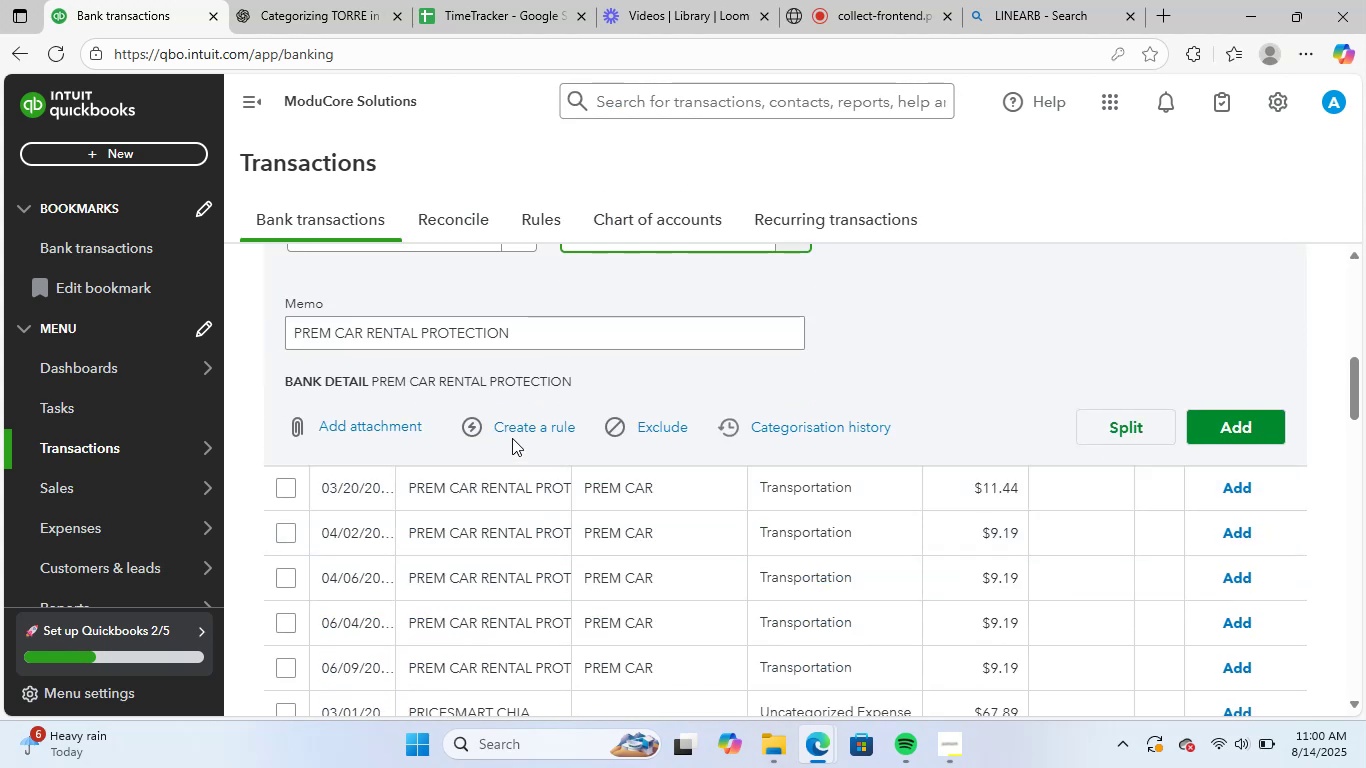 
left_click([518, 425])
 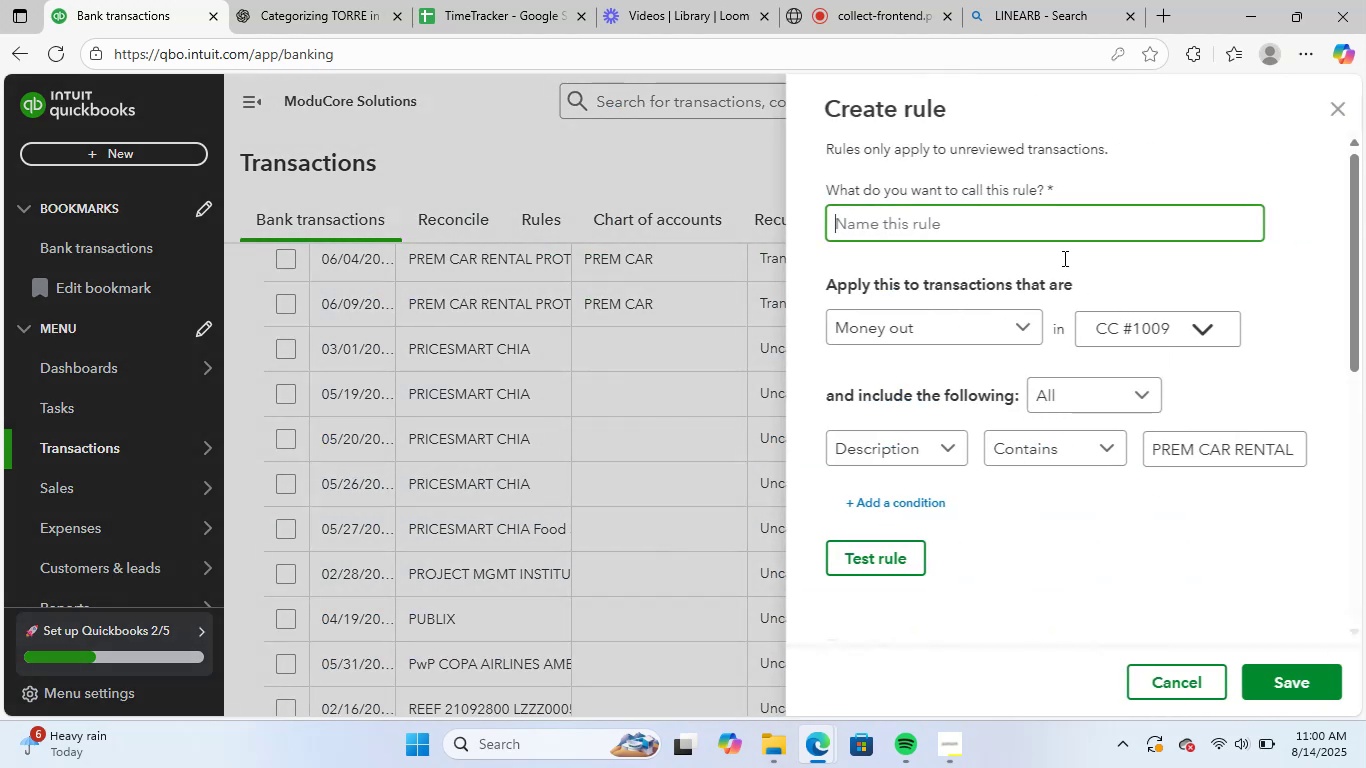 
type(Prem Car)
 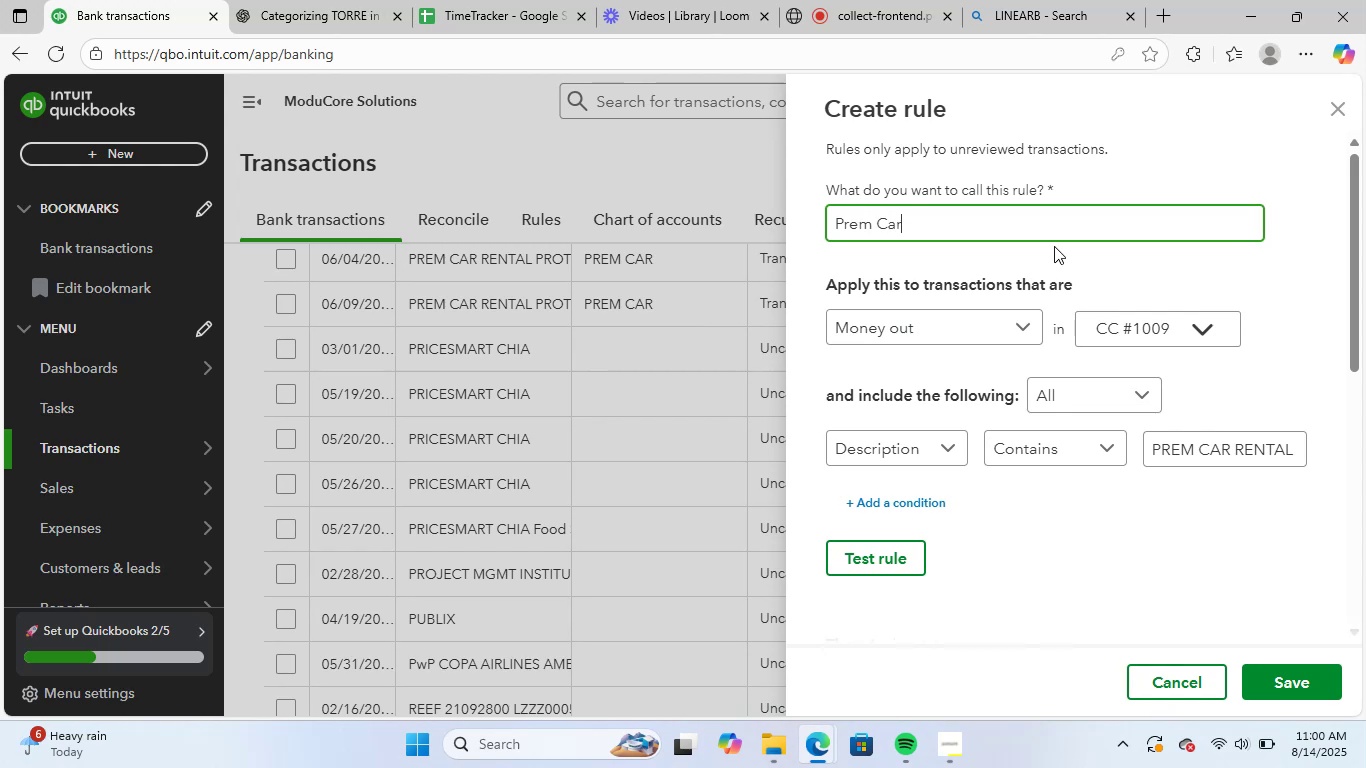 
scroll: coordinate [1251, 507], scroll_direction: down, amount: 7.0
 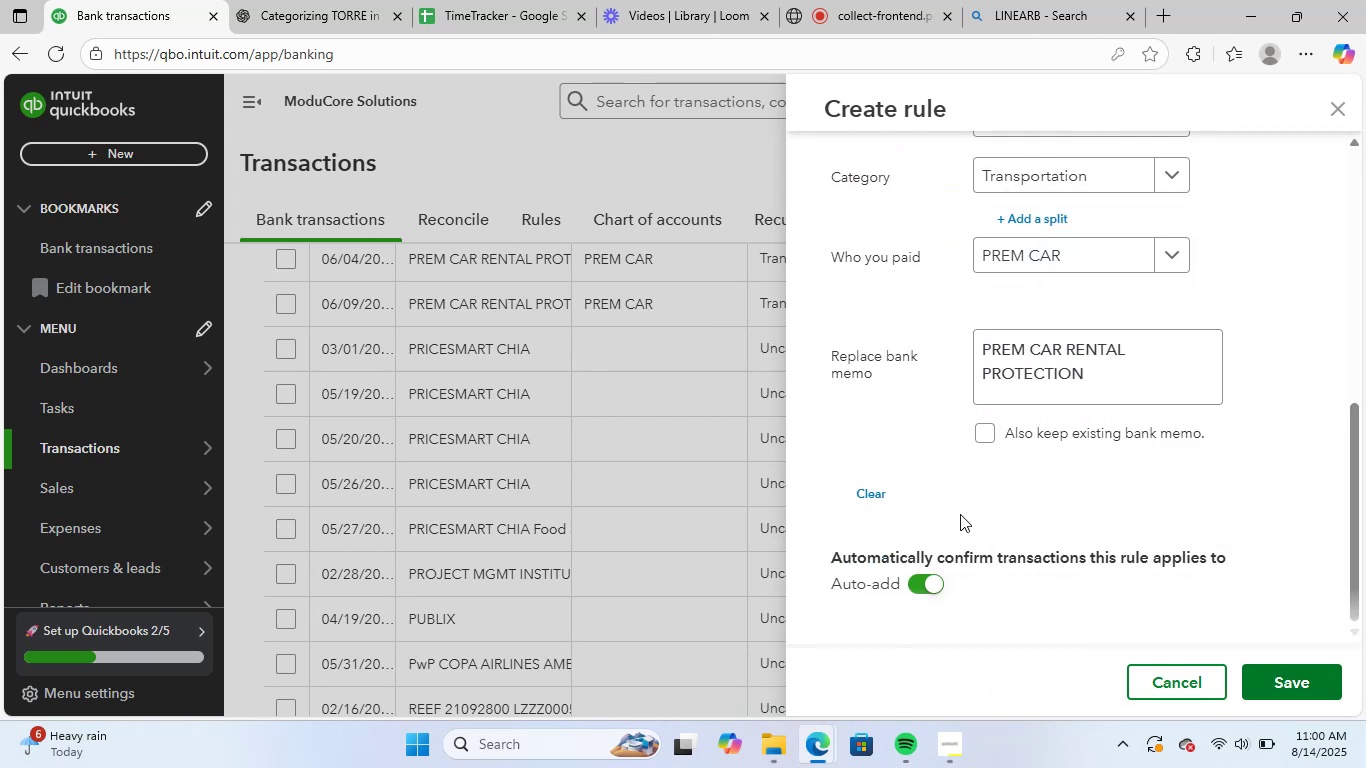 
left_click([1285, 684])
 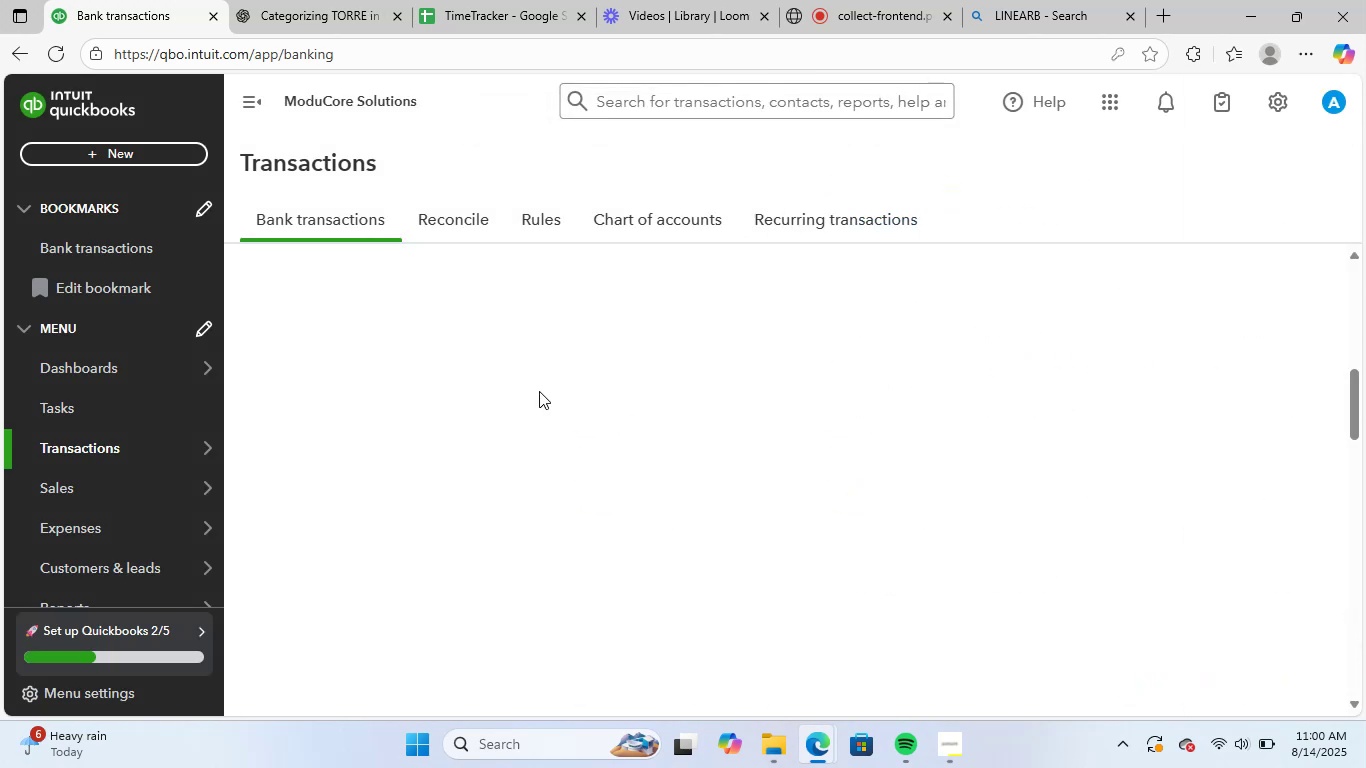 
scroll: coordinate [571, 470], scroll_direction: up, amount: 6.0
 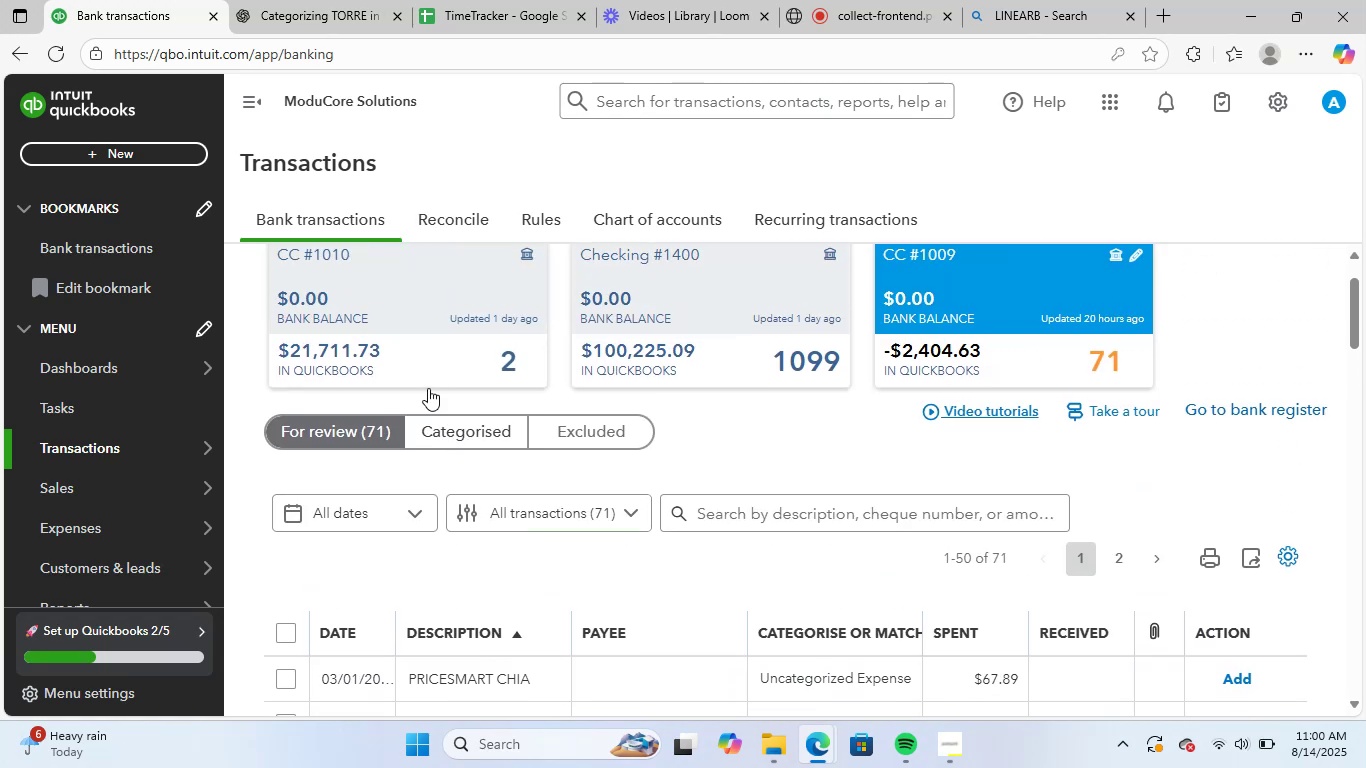 
left_click([395, 304])
 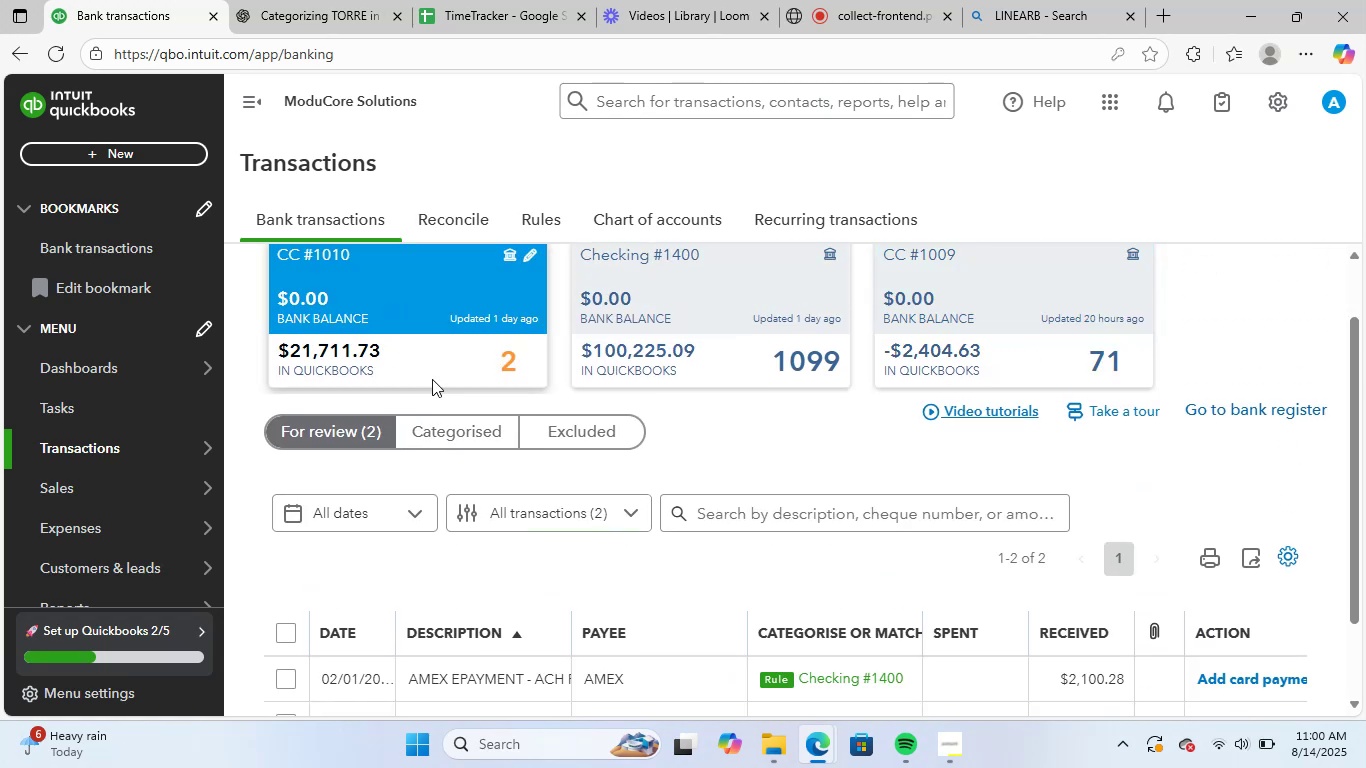 
scroll: coordinate [561, 556], scroll_direction: down, amount: 2.0
 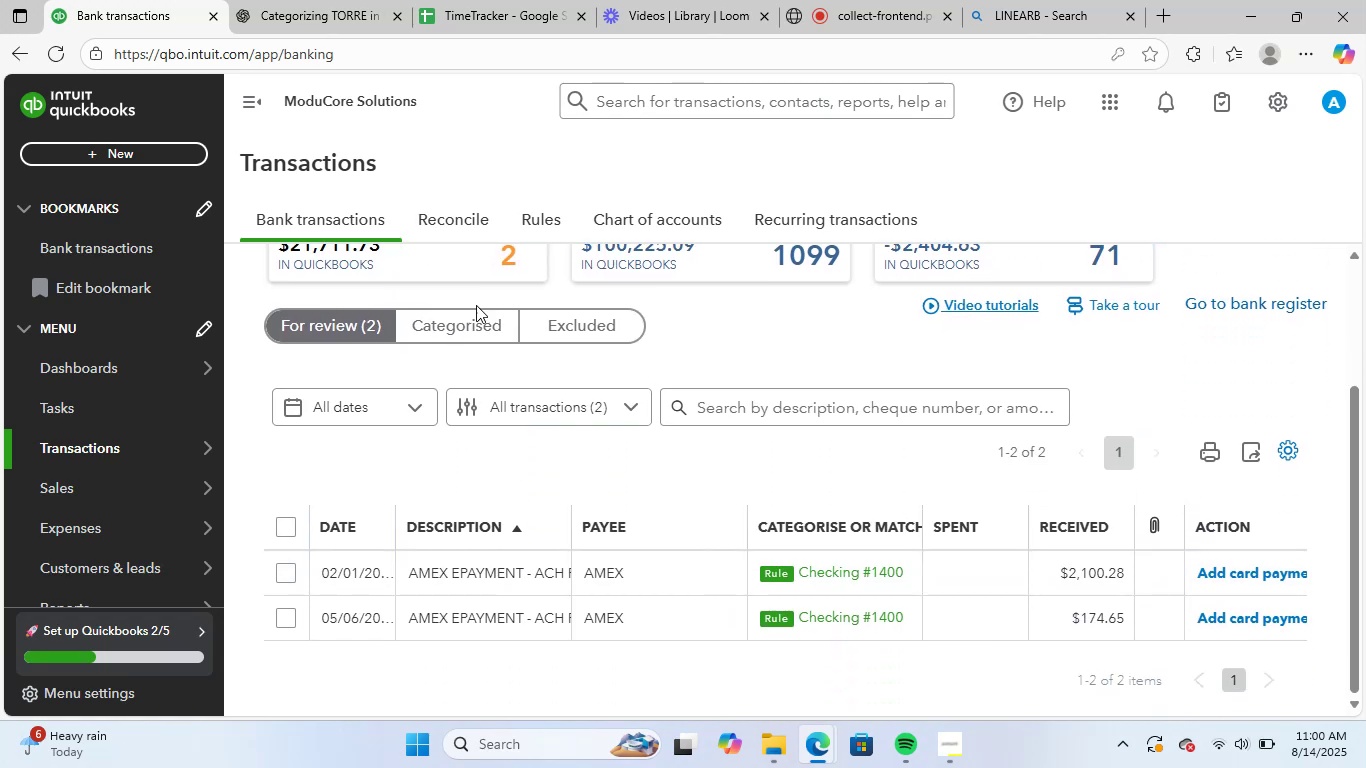 
left_click([431, 321])
 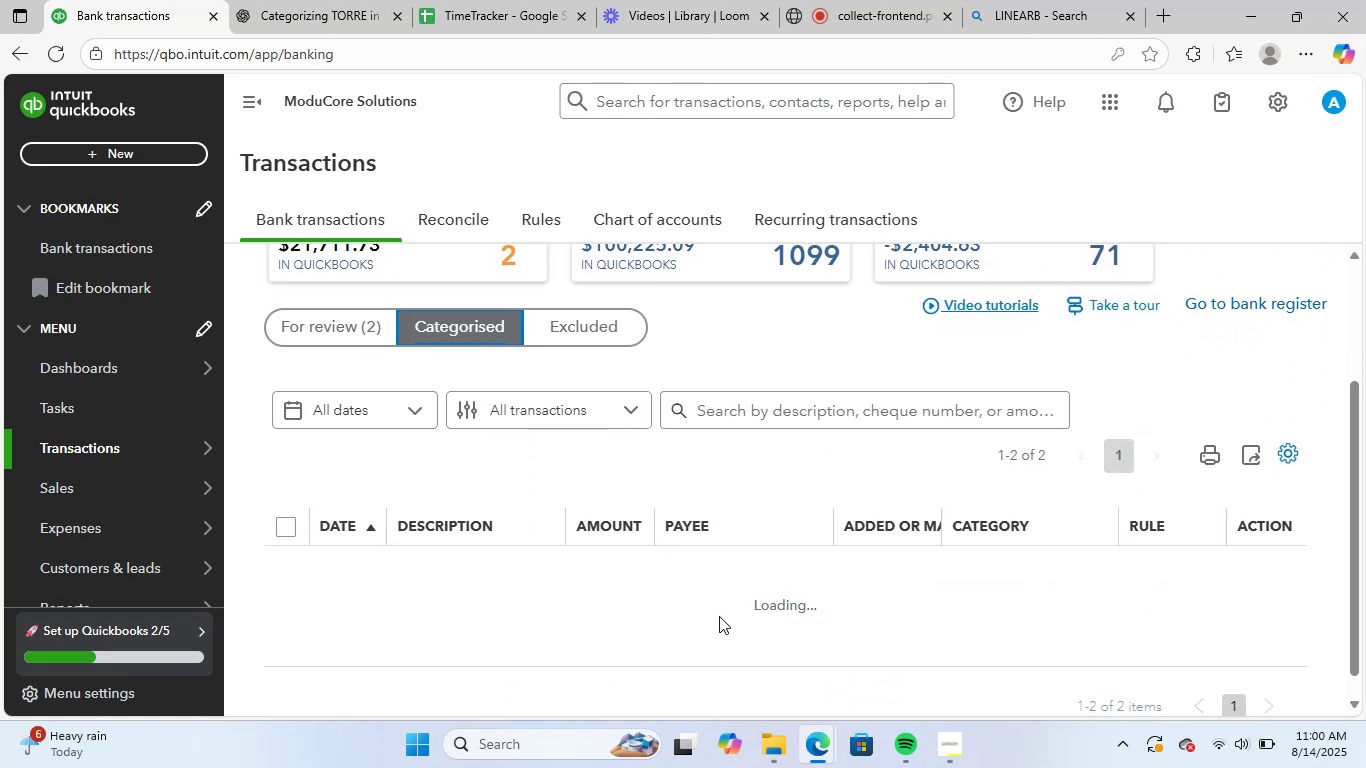 
wait(5.36)
 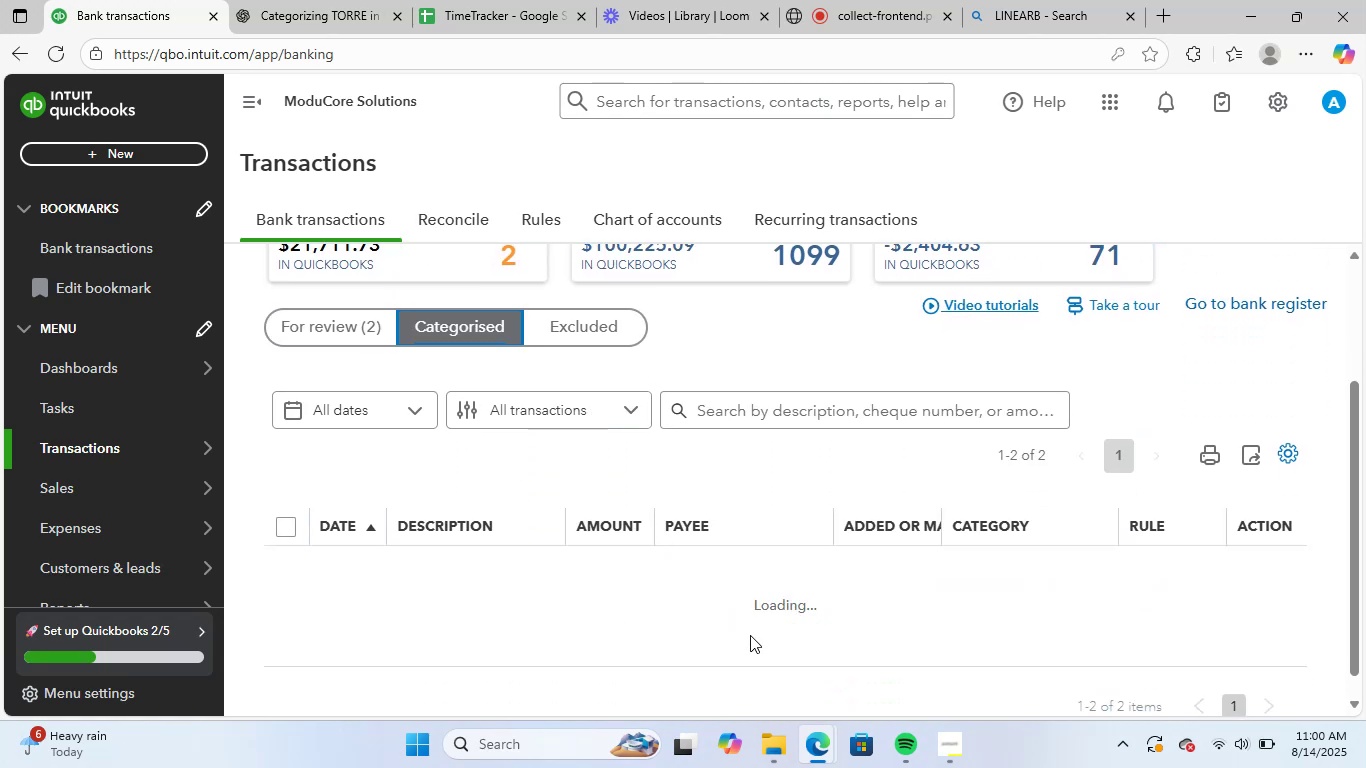 
scroll: coordinate [719, 613], scroll_direction: down, amount: 11.0
 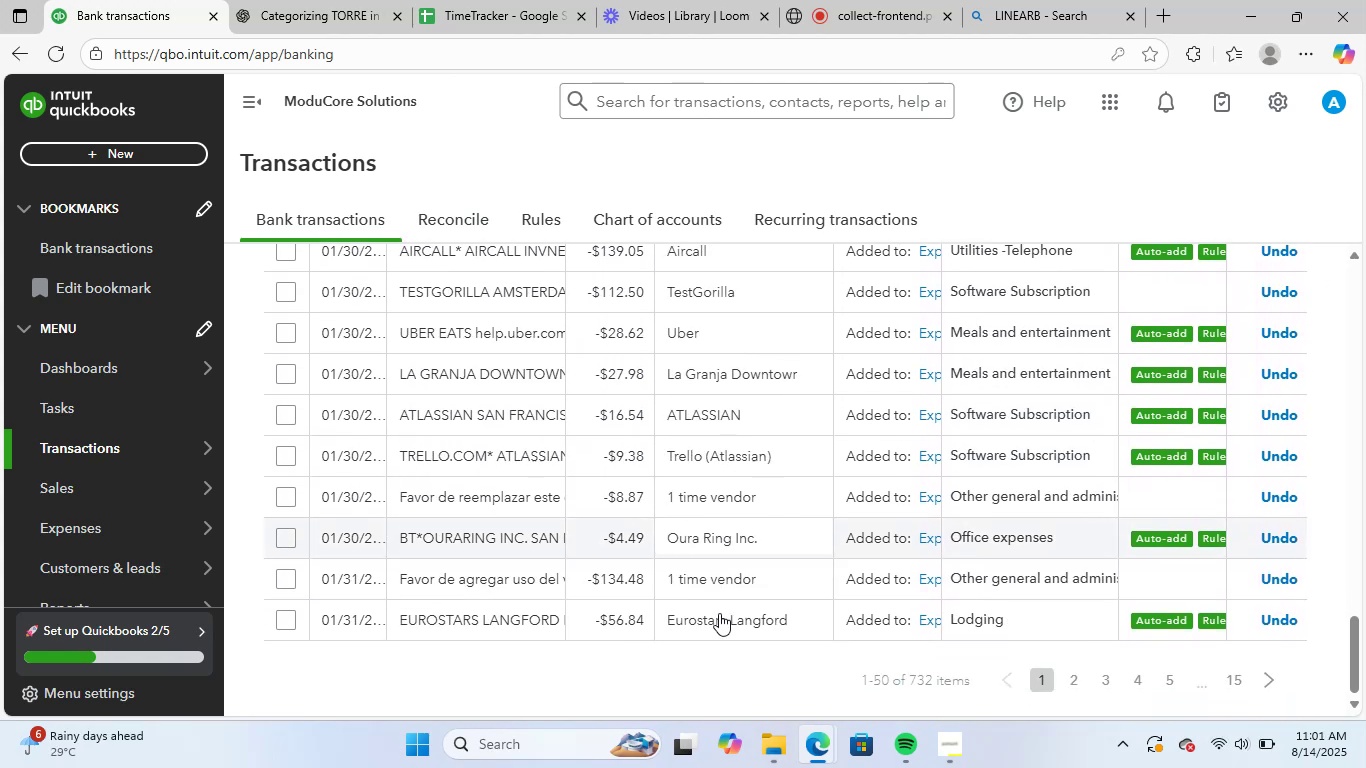 
scroll: coordinate [726, 599], scroll_direction: up, amount: 24.0
 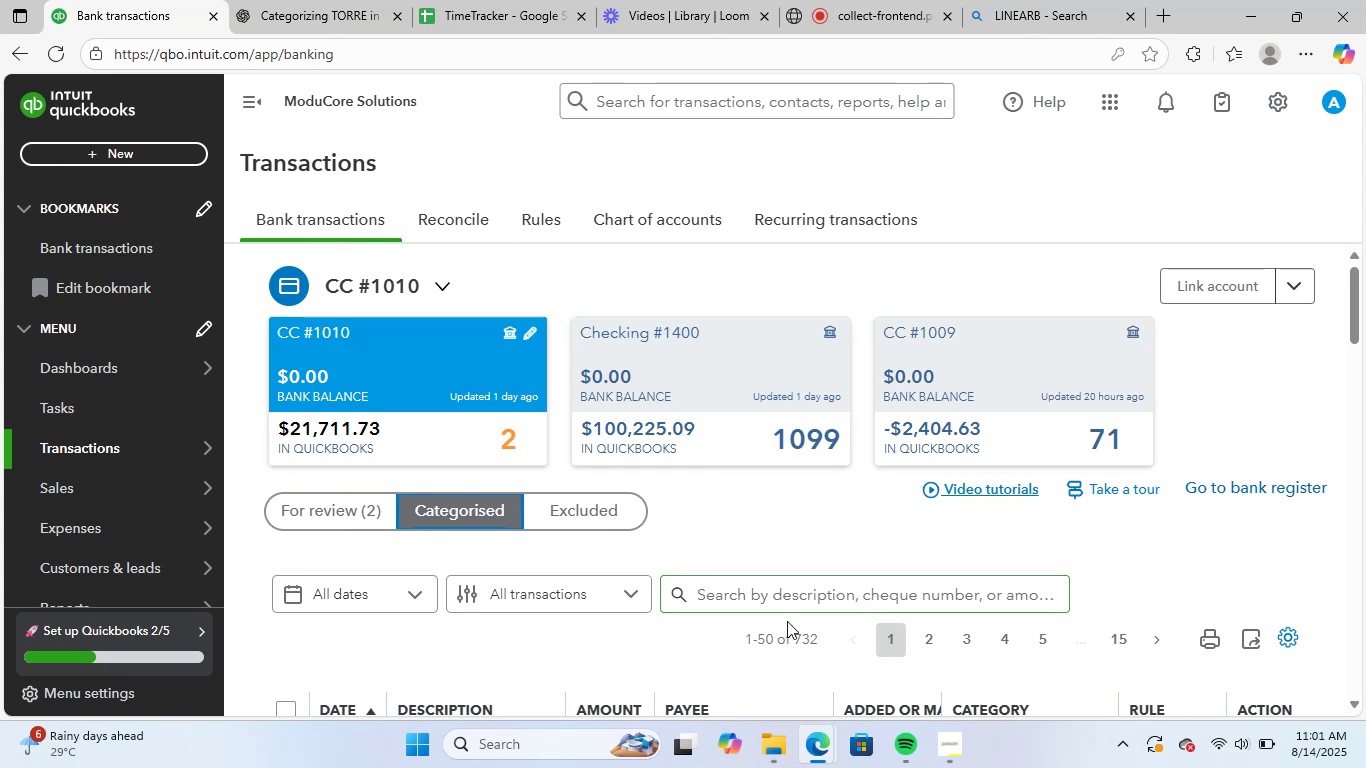 
left_click([798, 605])
 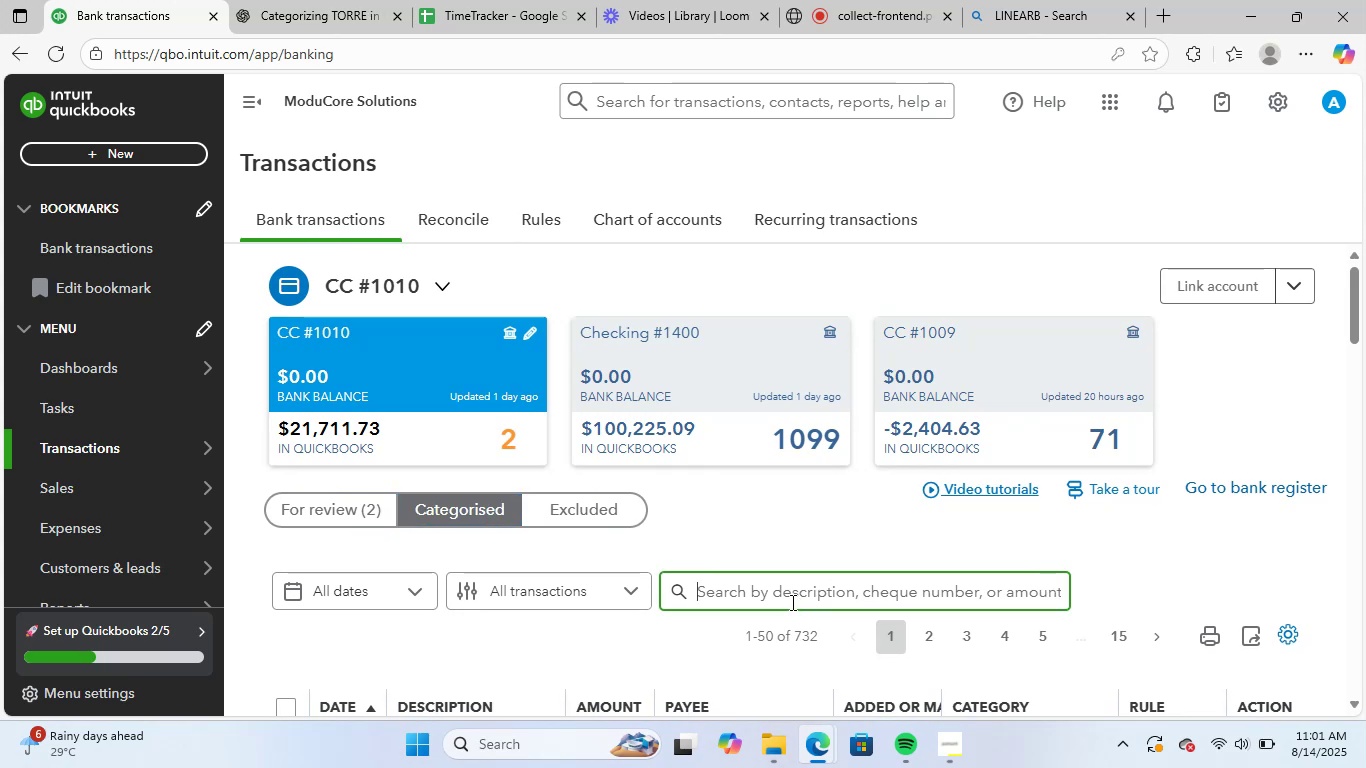 
type(prime)
 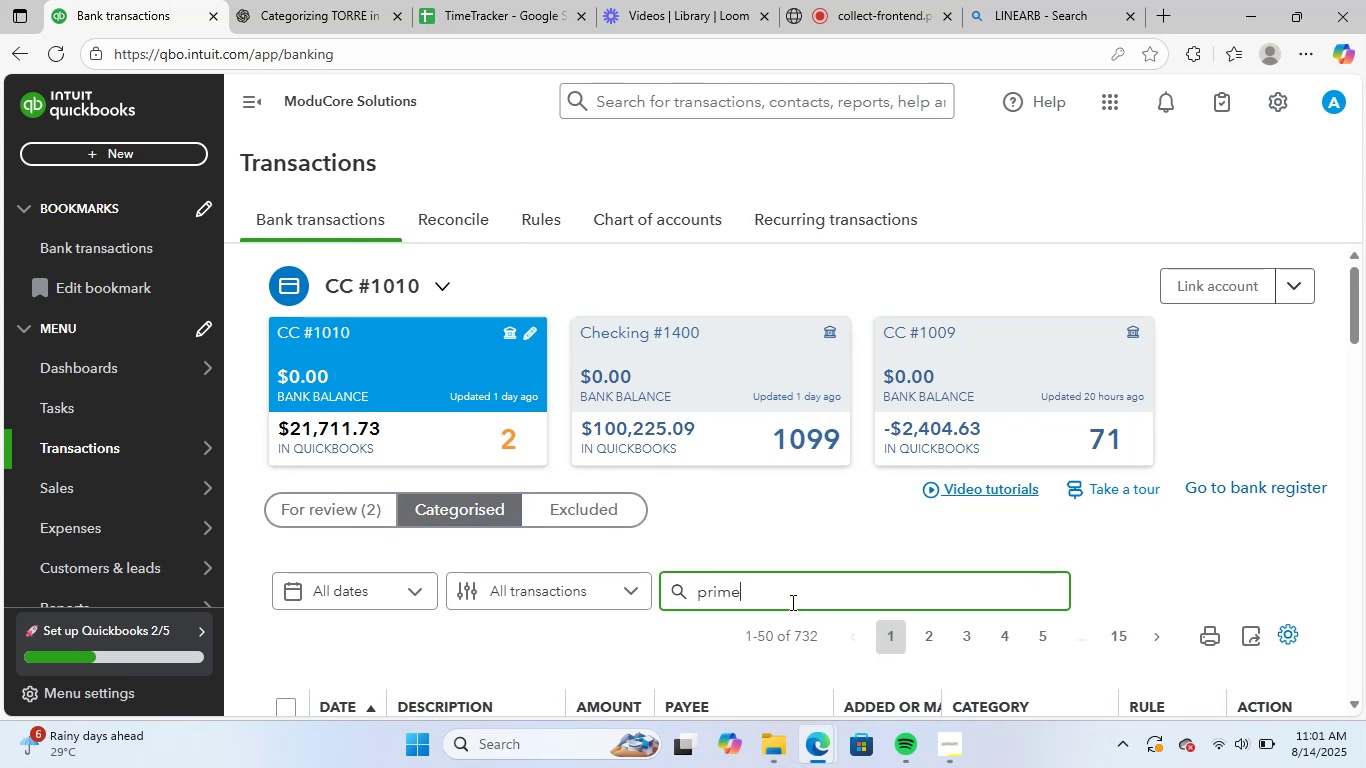 
wait(5.05)
 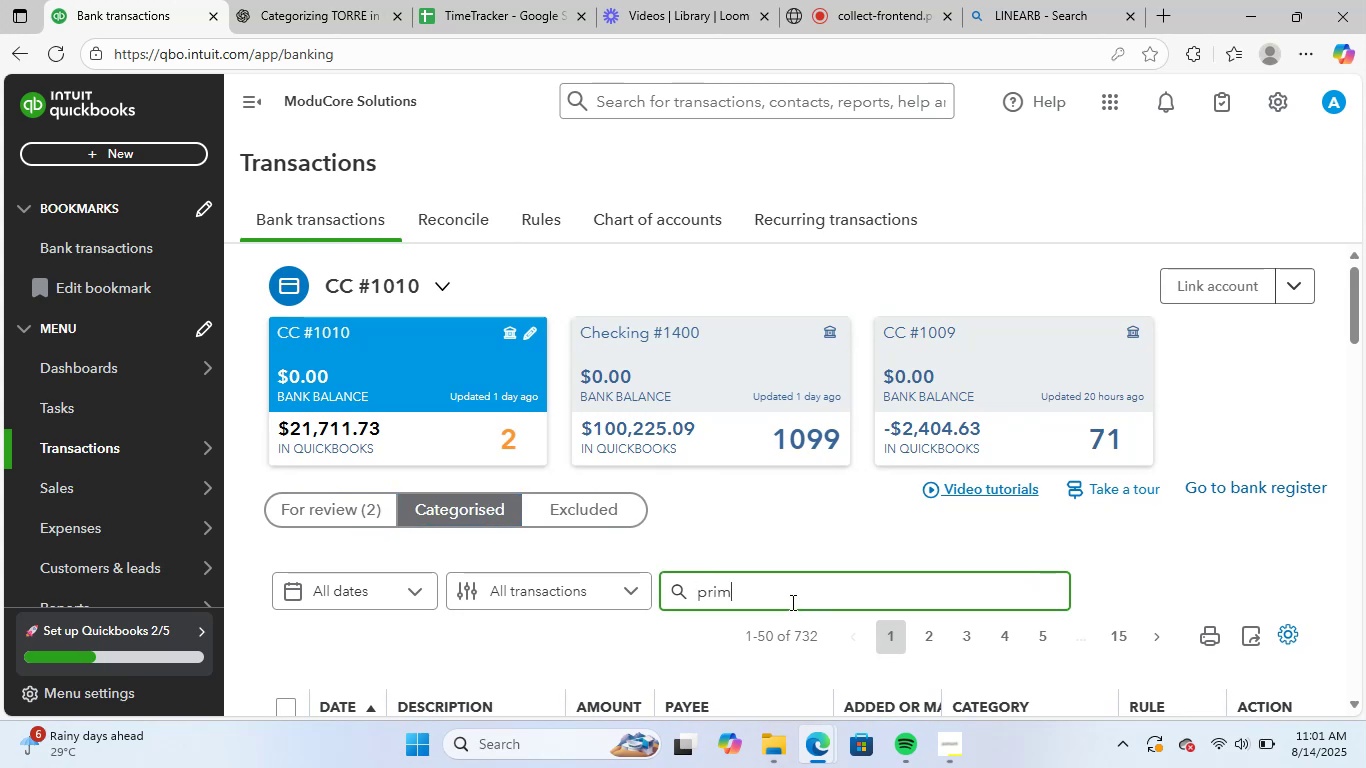 
scroll: coordinate [775, 553], scroll_direction: down, amount: 5.0
 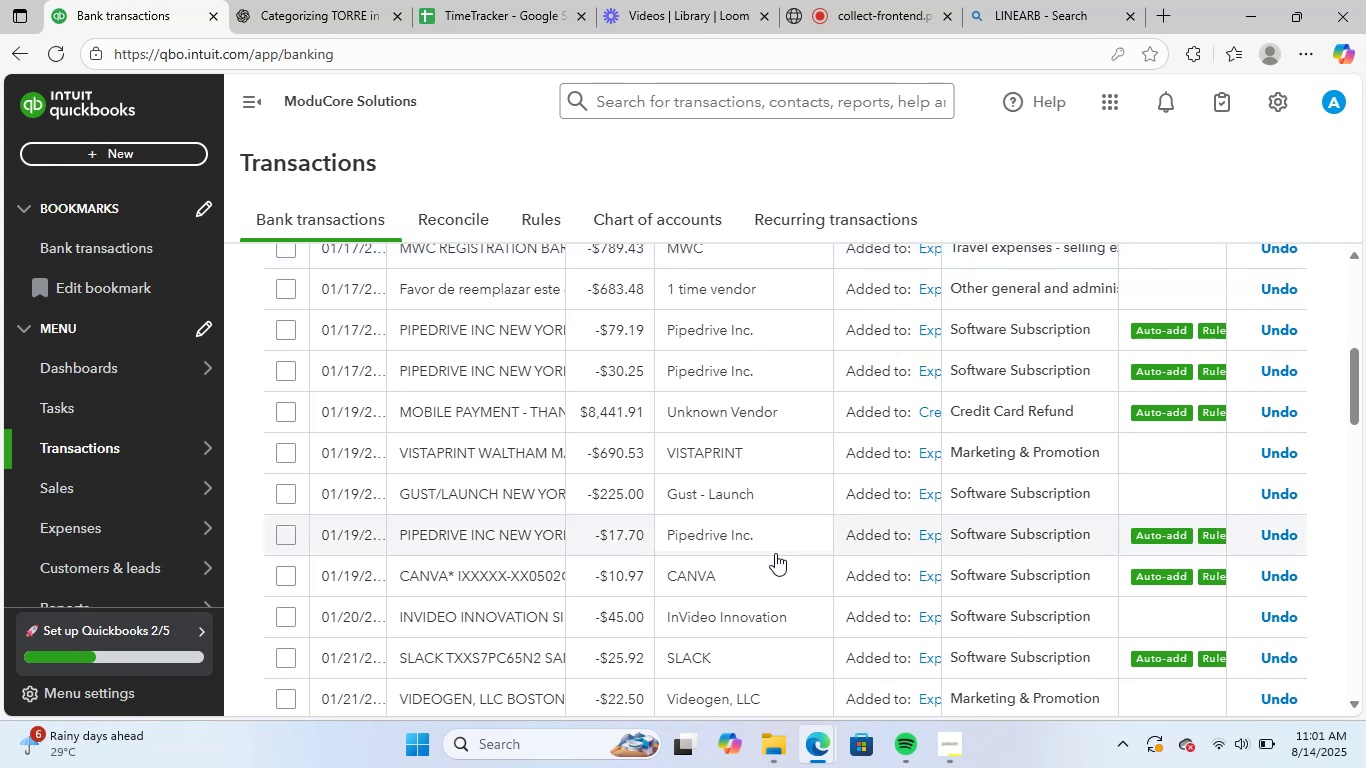 
scroll: coordinate [775, 553], scroll_direction: up, amount: 4.0
 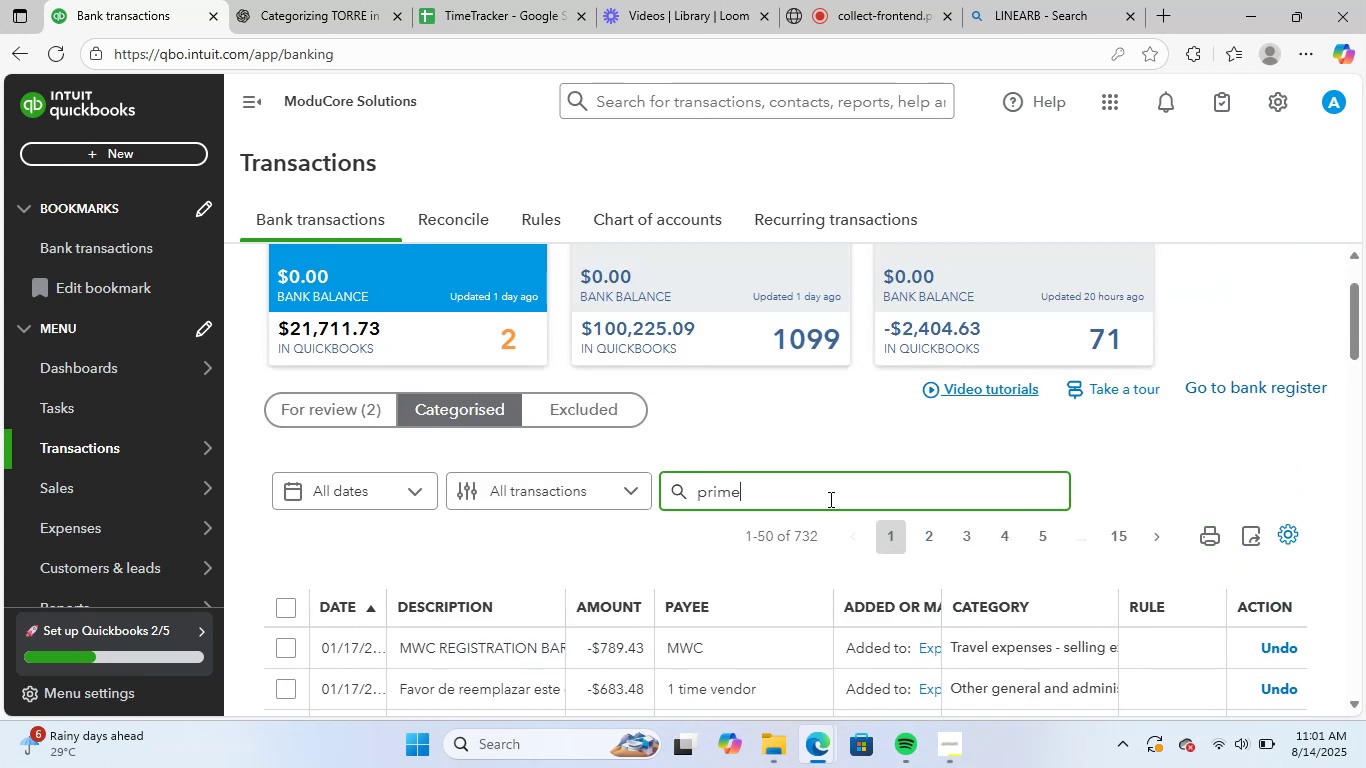 
key(NumpadEnter)
 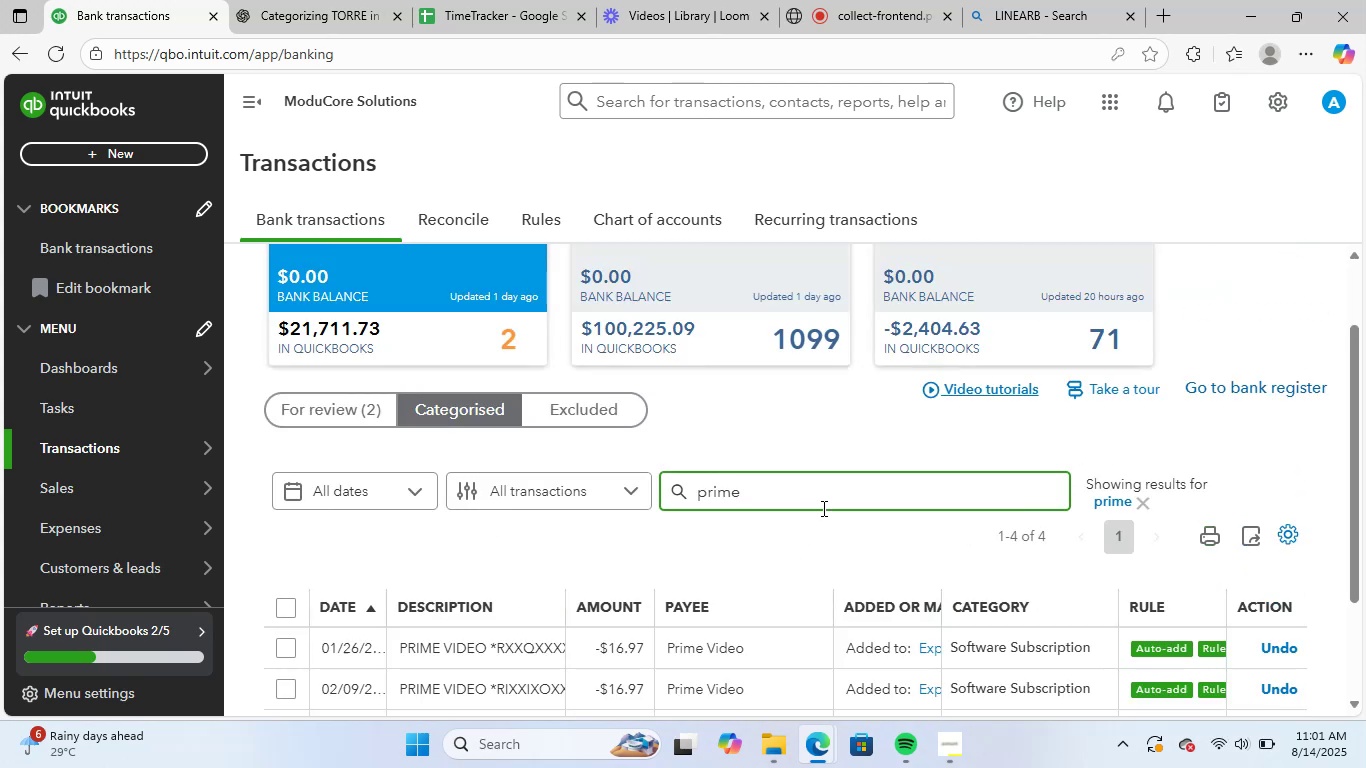 
scroll: coordinate [817, 545], scroll_direction: down, amount: 3.0
 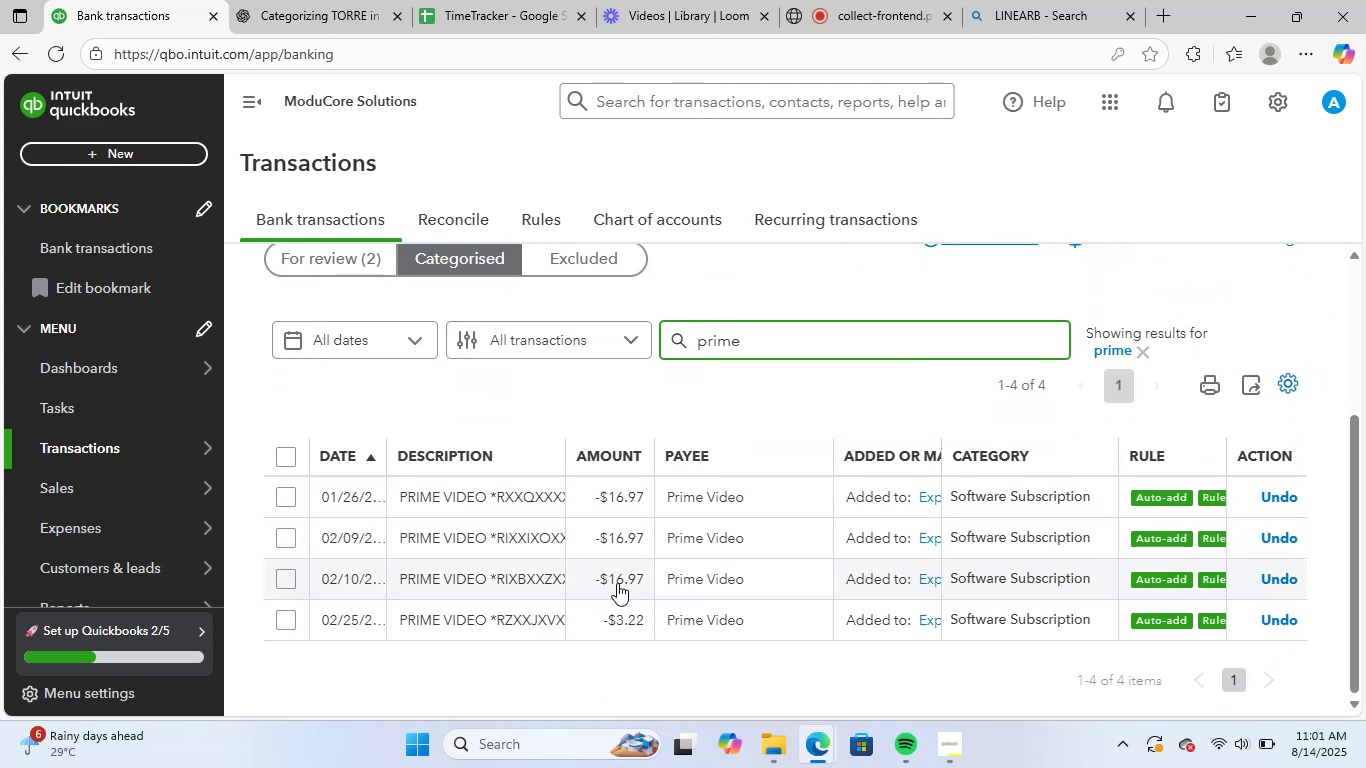 
key(Backspace)
key(Backspace)
key(Backspace)
key(Backspace)
key(Backspace)
type(smart)
key(NumpadEnter)
 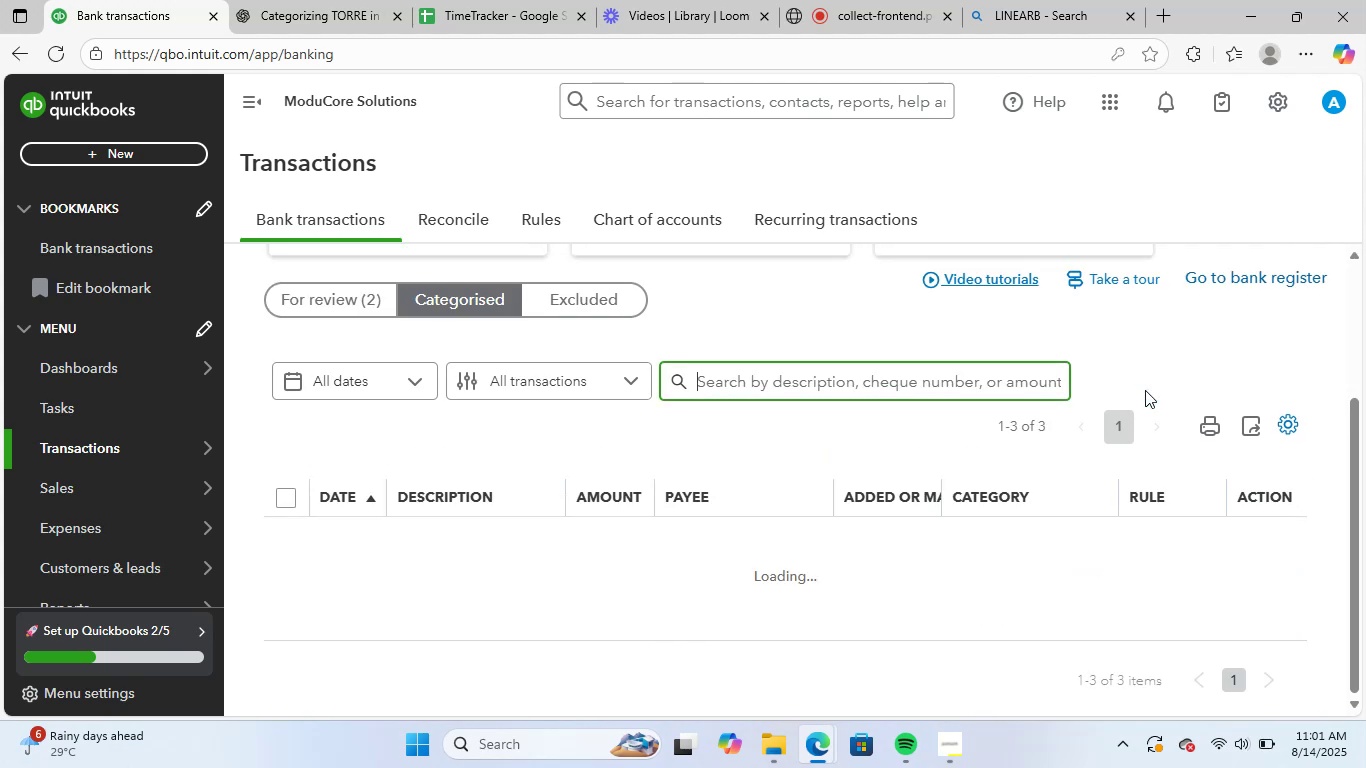 
wait(6.84)
 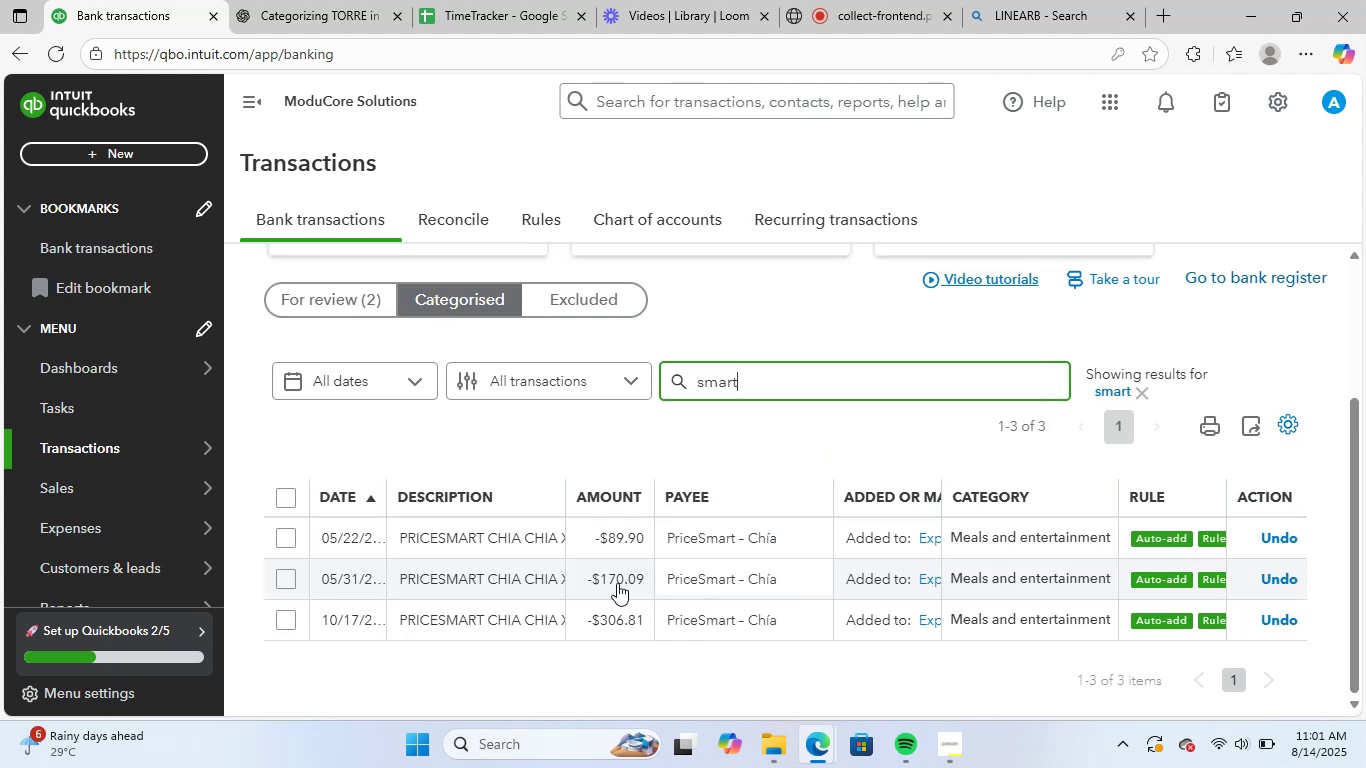 
scroll: coordinate [757, 430], scroll_direction: up, amount: 4.0
 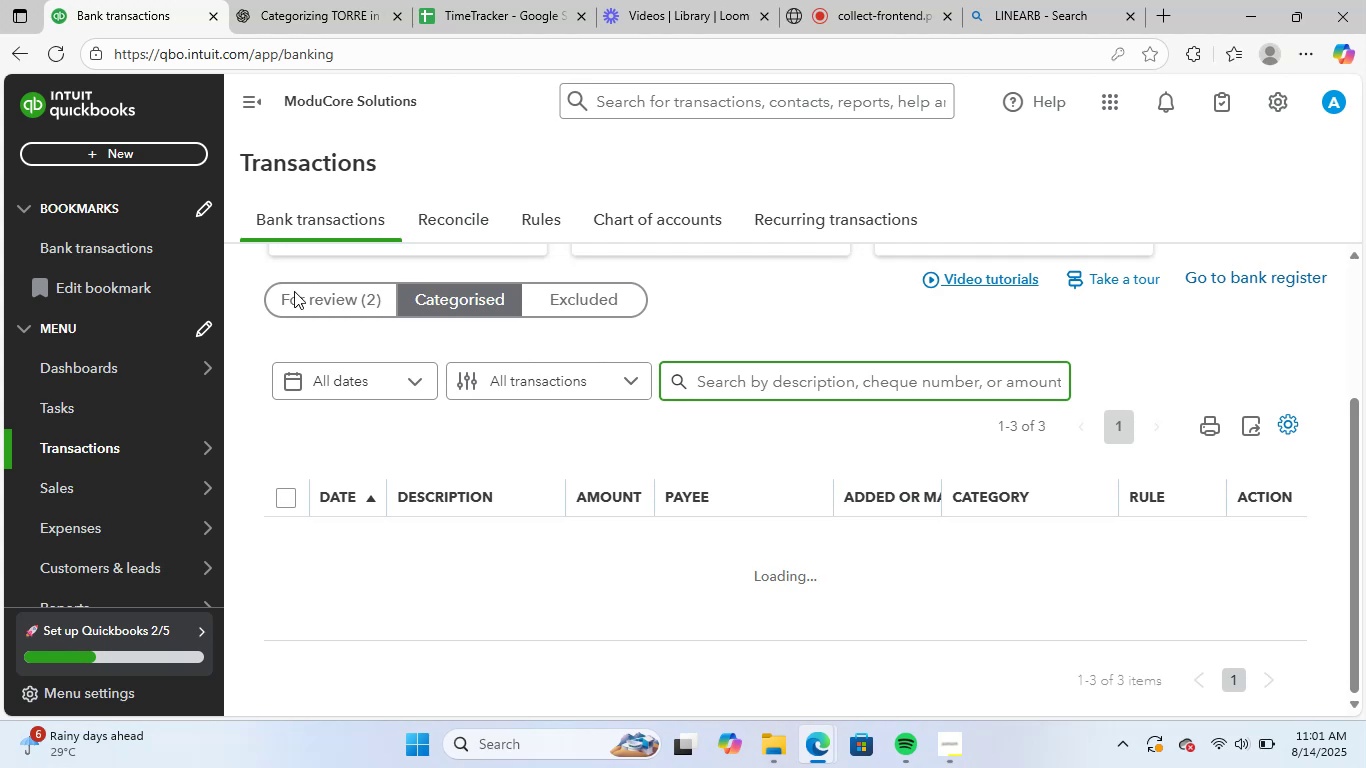 
left_click([315, 291])
 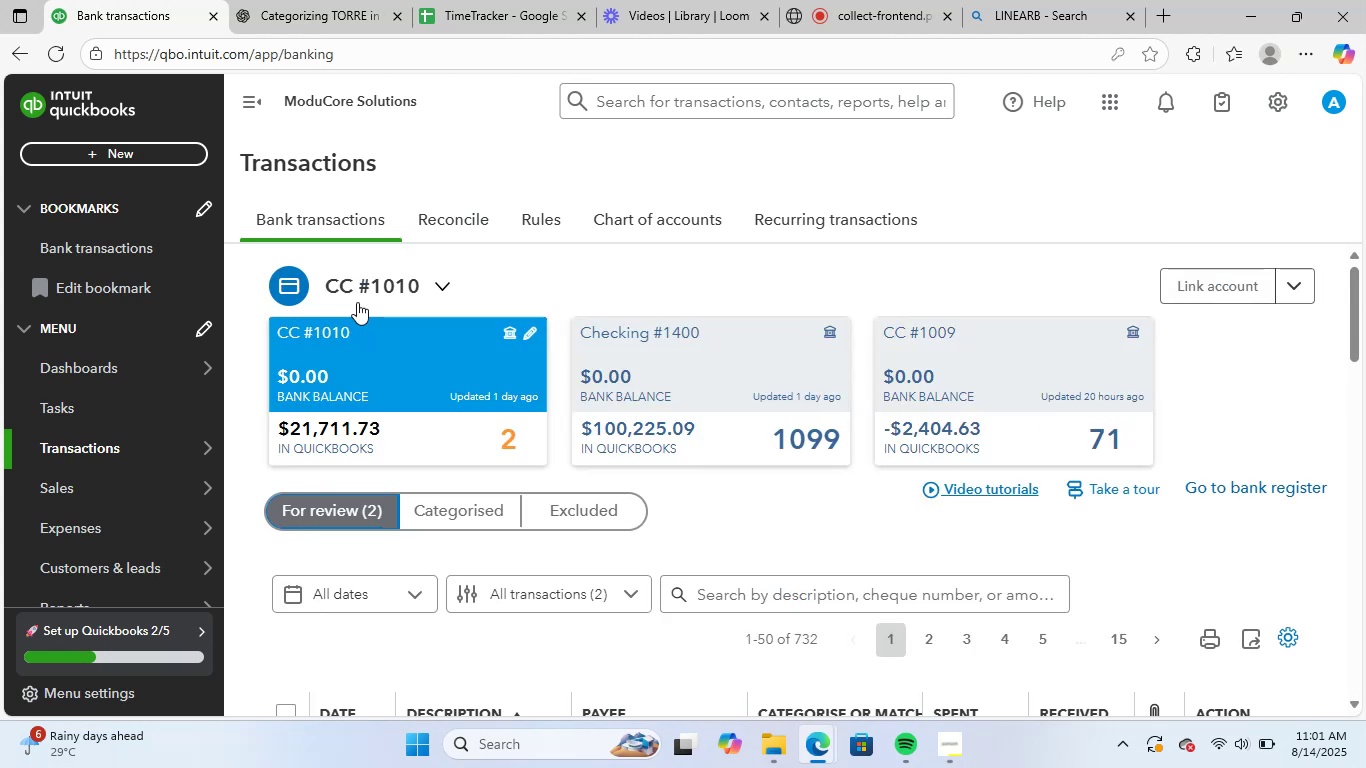 
left_click([977, 382])
 